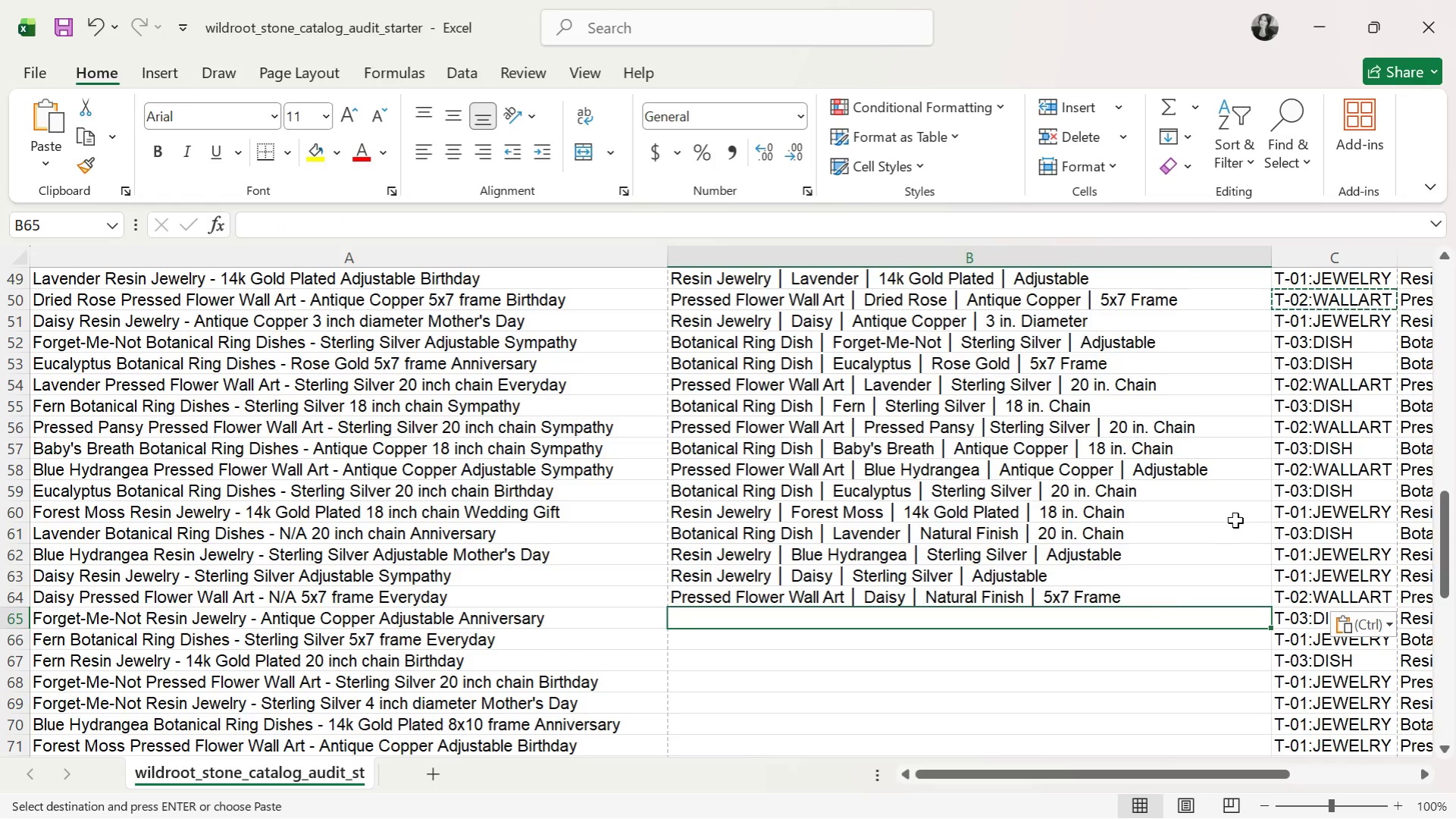 
scroll: coordinate [1233, 521], scroll_direction: down, amount: 4.0
 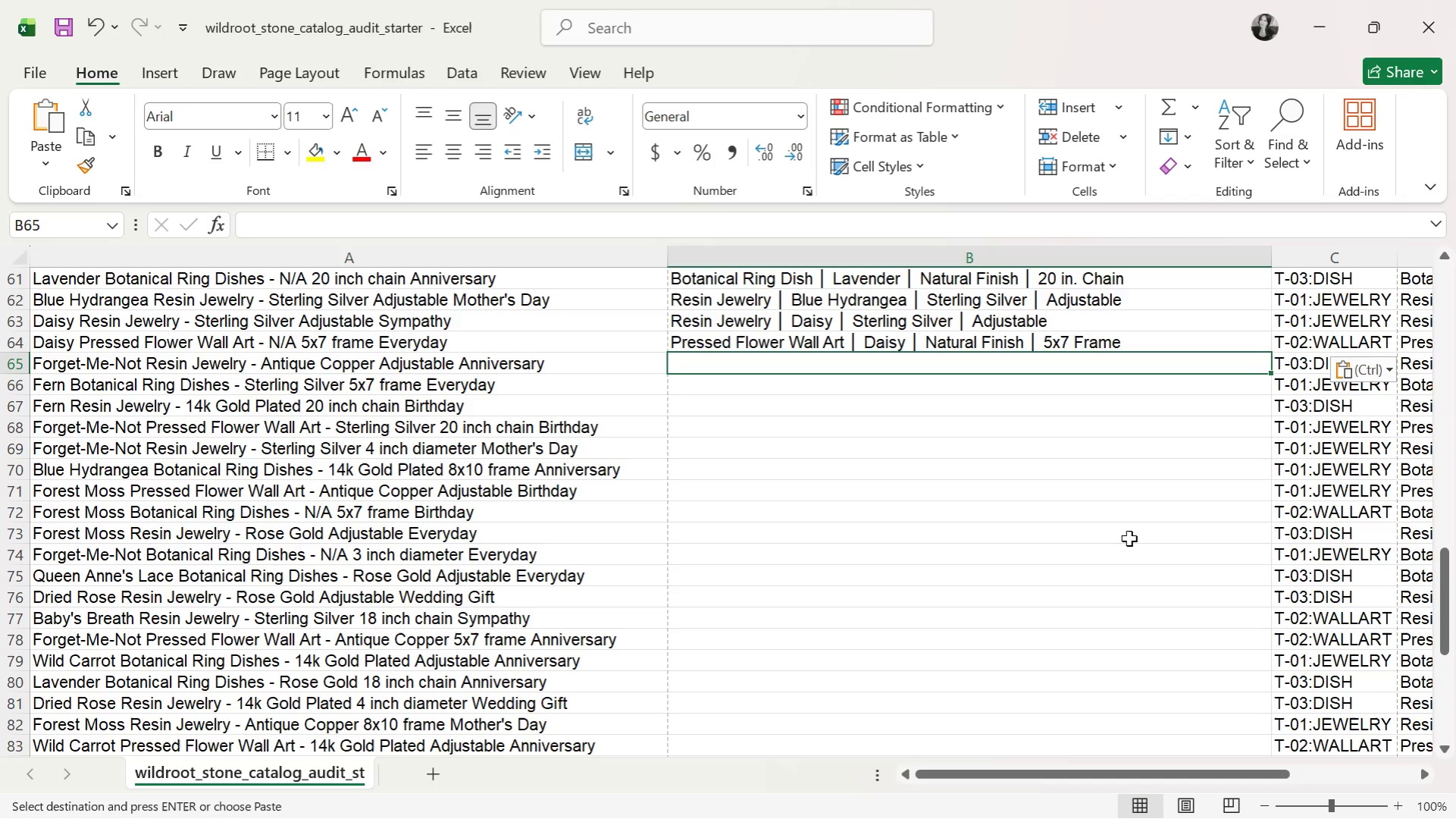 
wait(6.09)
 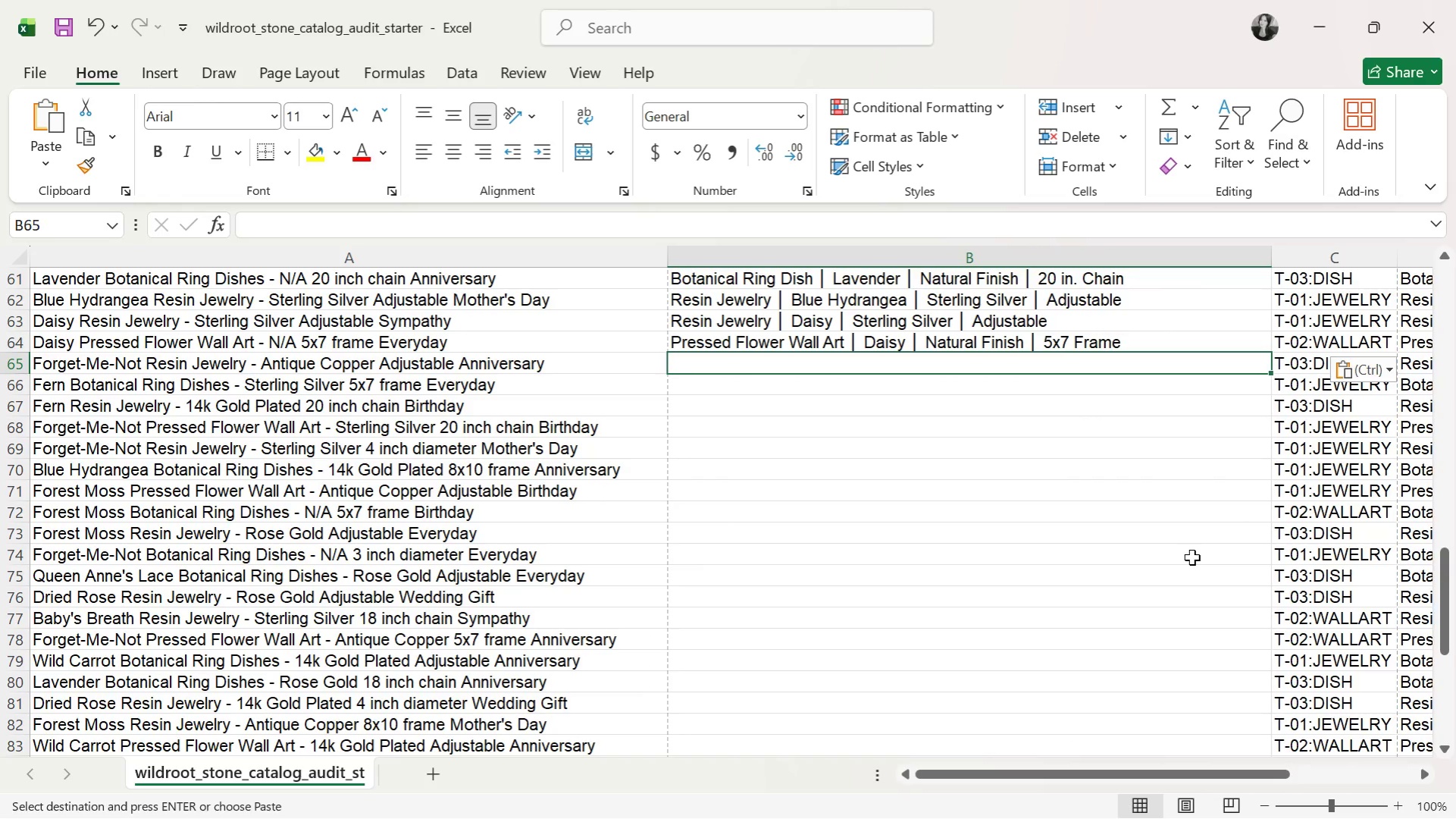 
type(Resu)
key(Backspace)
type(in Jewelry )
 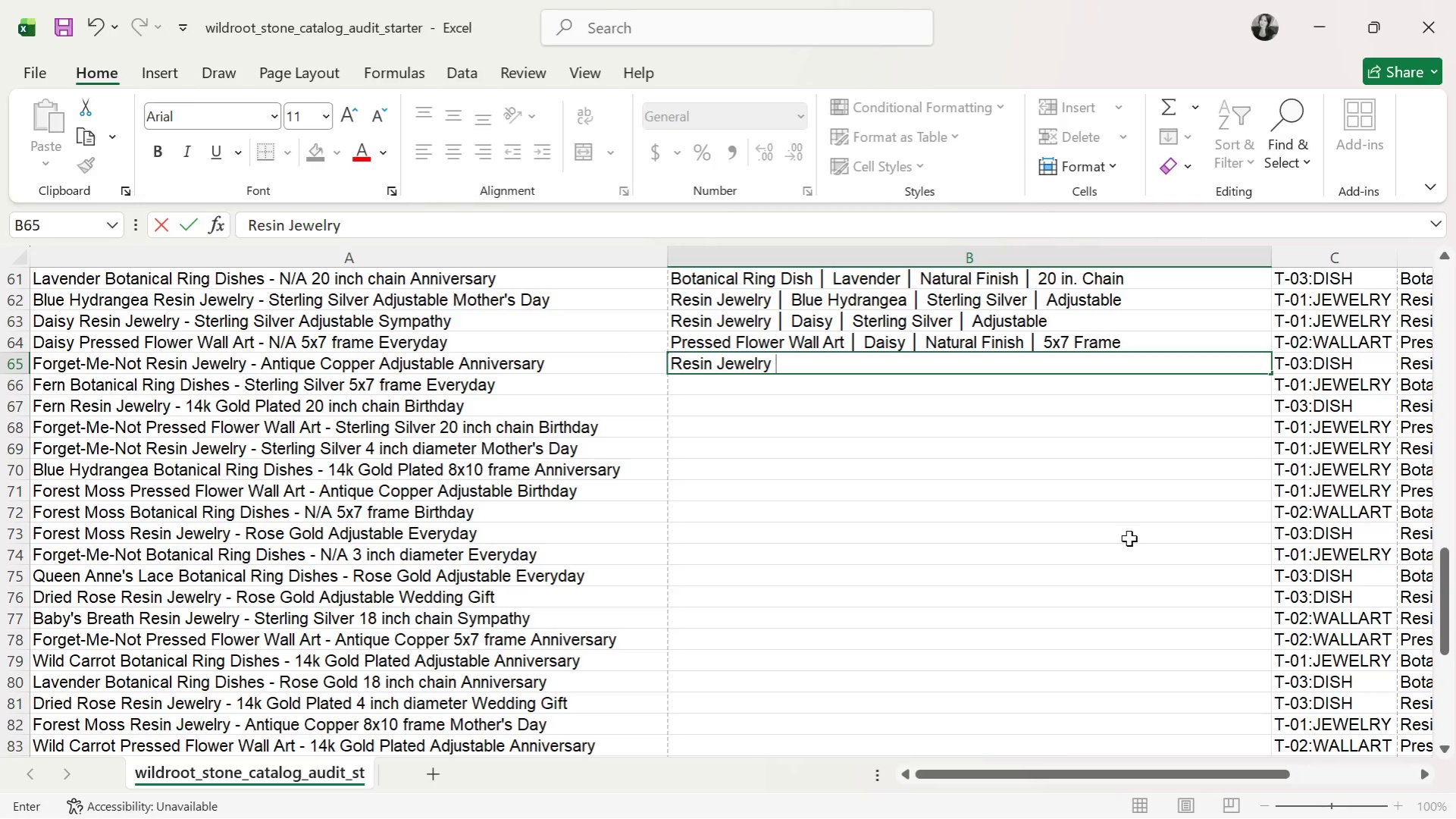 
key(Control+ControlLeft)
 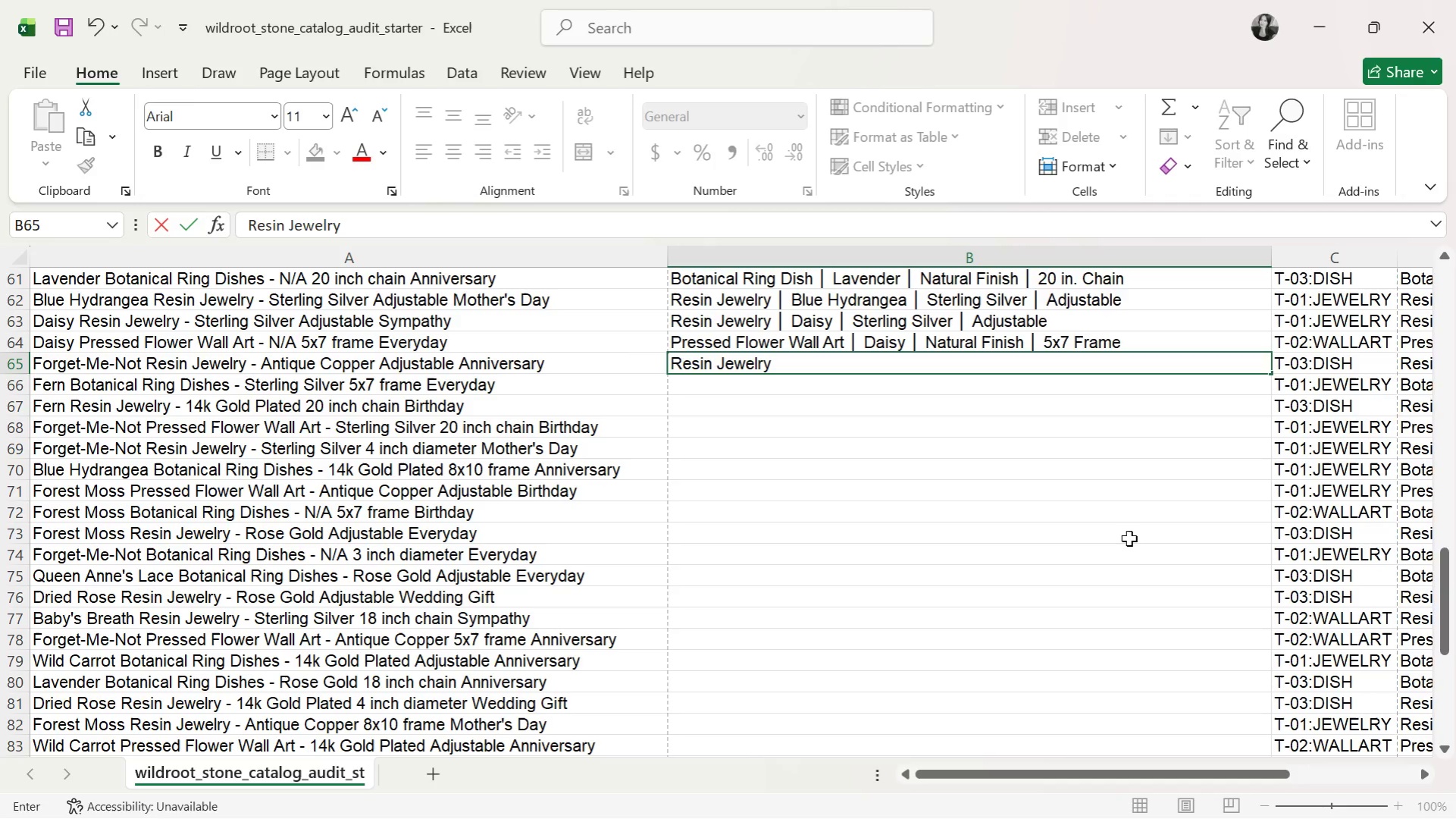 
key(Control+V)
 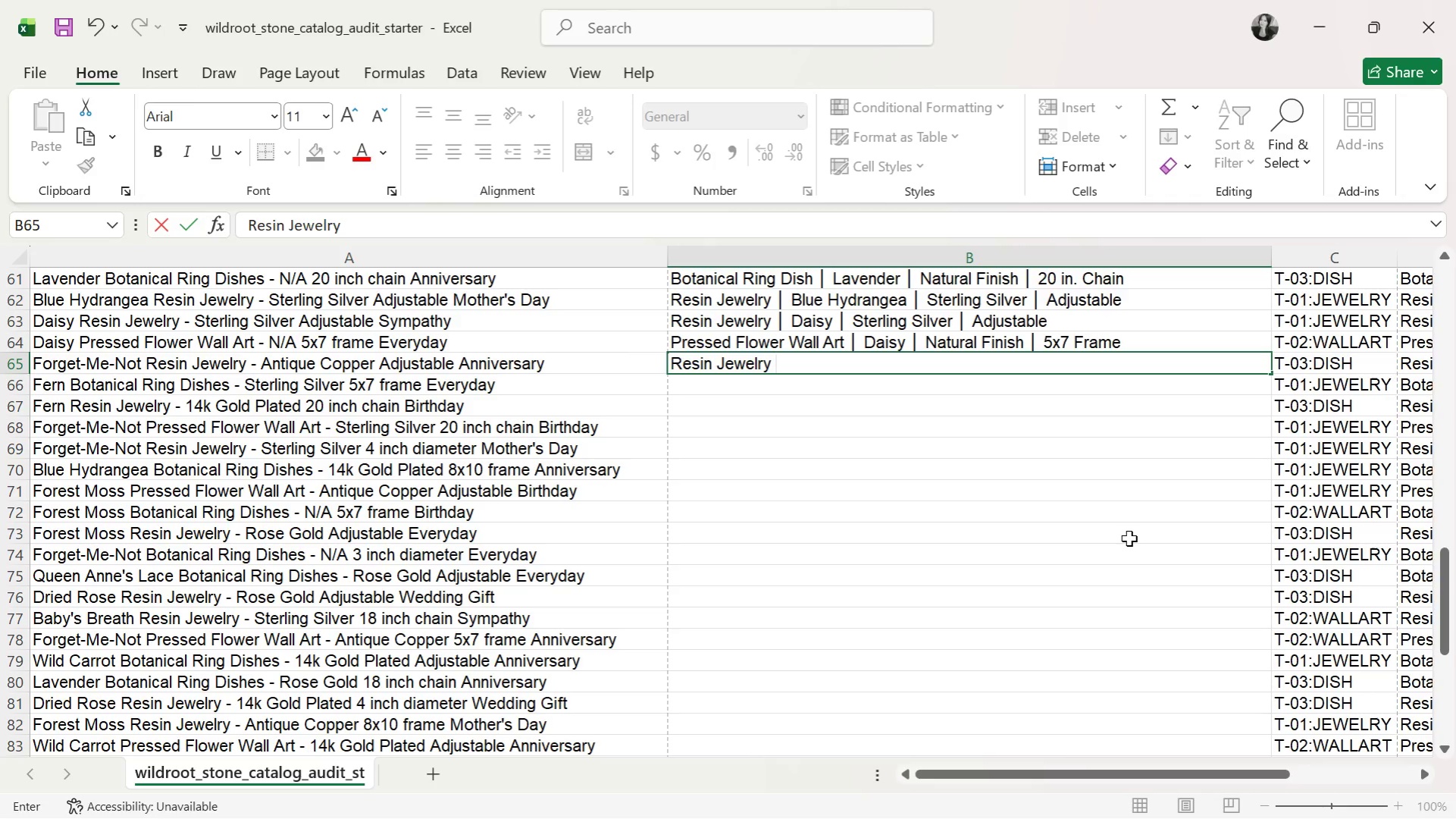 
key(Alt+AltLeft)
 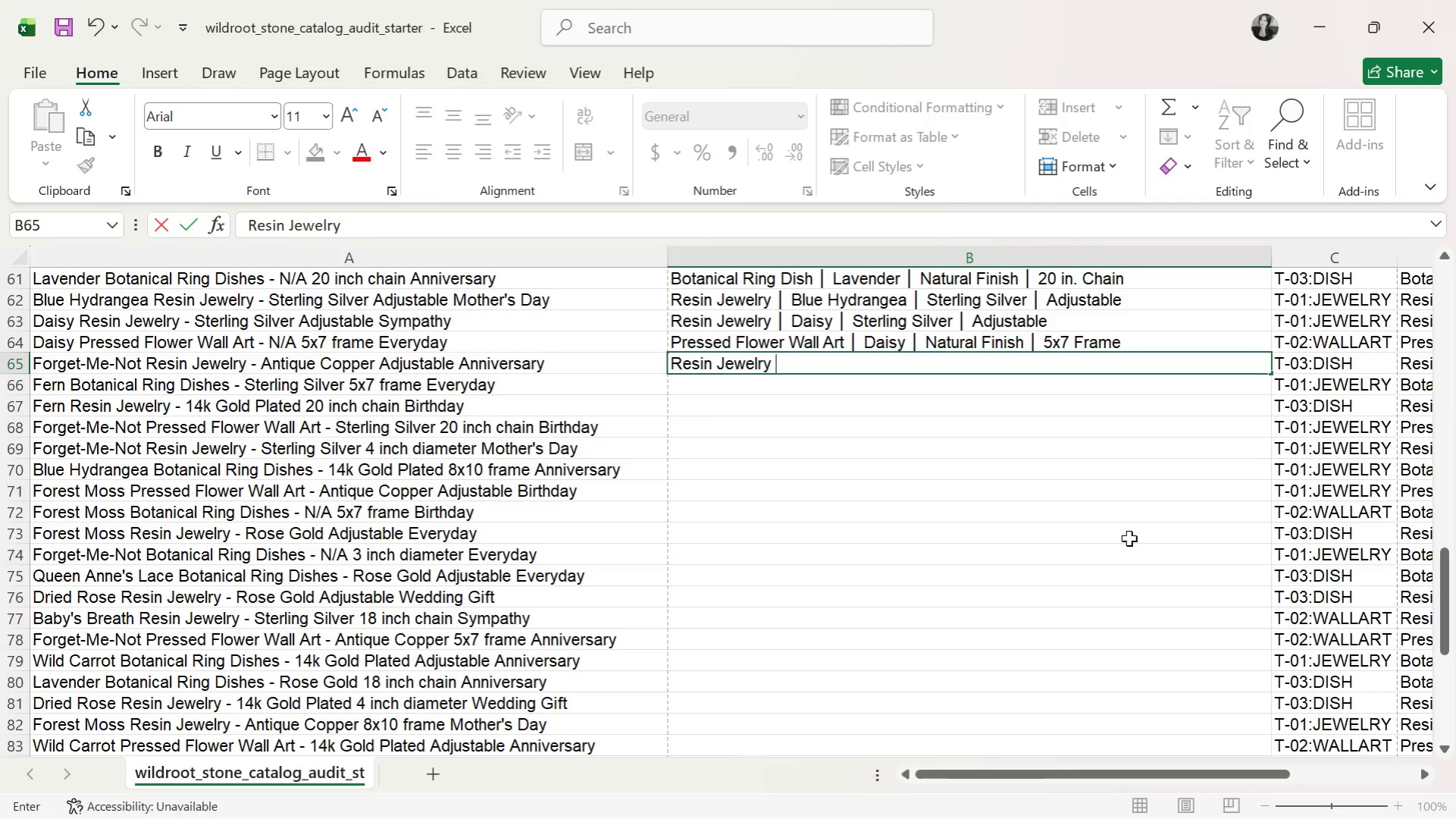 
key(Alt+Tab)
 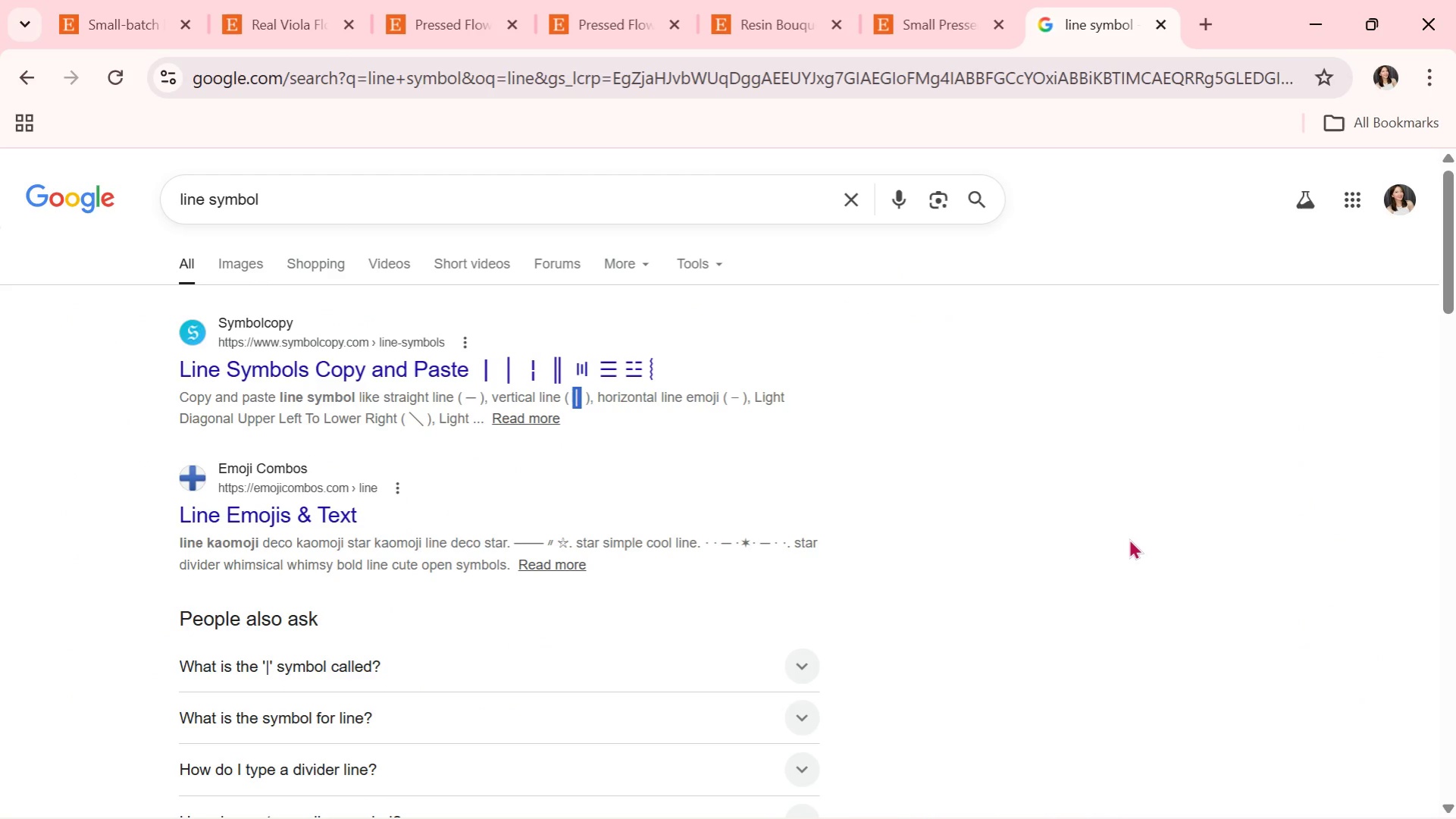 
key(Control+C)
 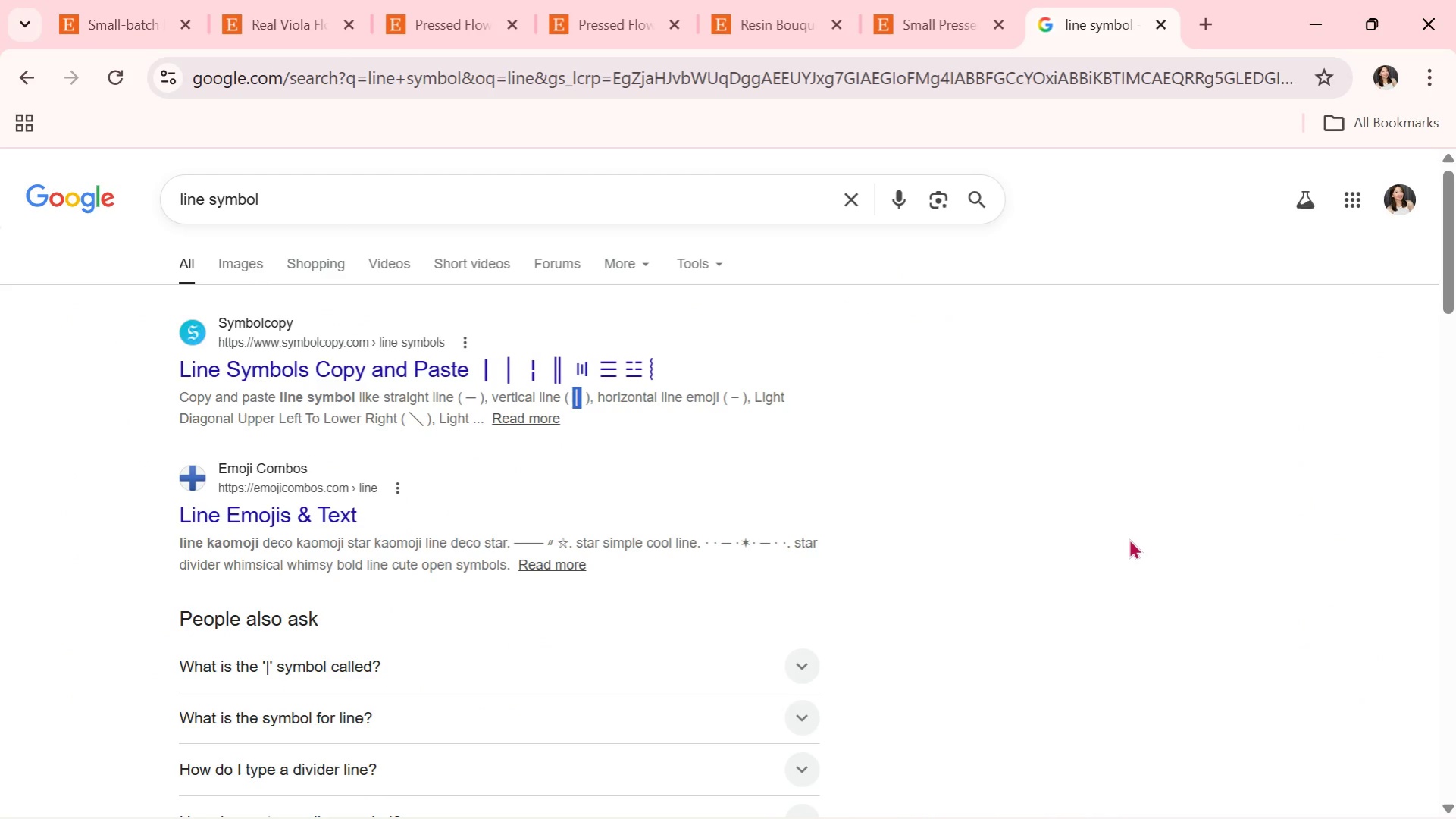 
key(Alt+AltLeft)
 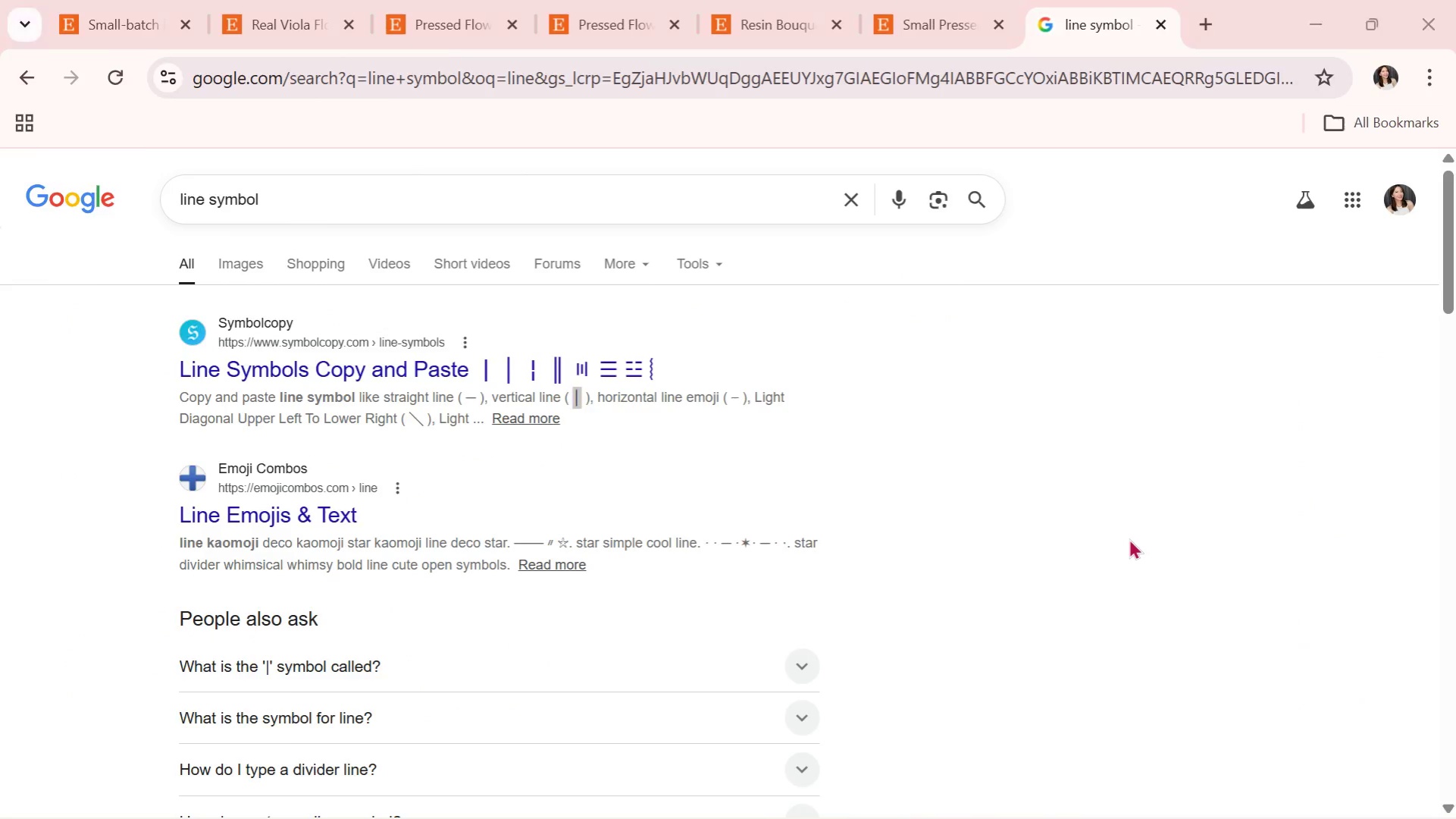 
key(Alt+Tab)
 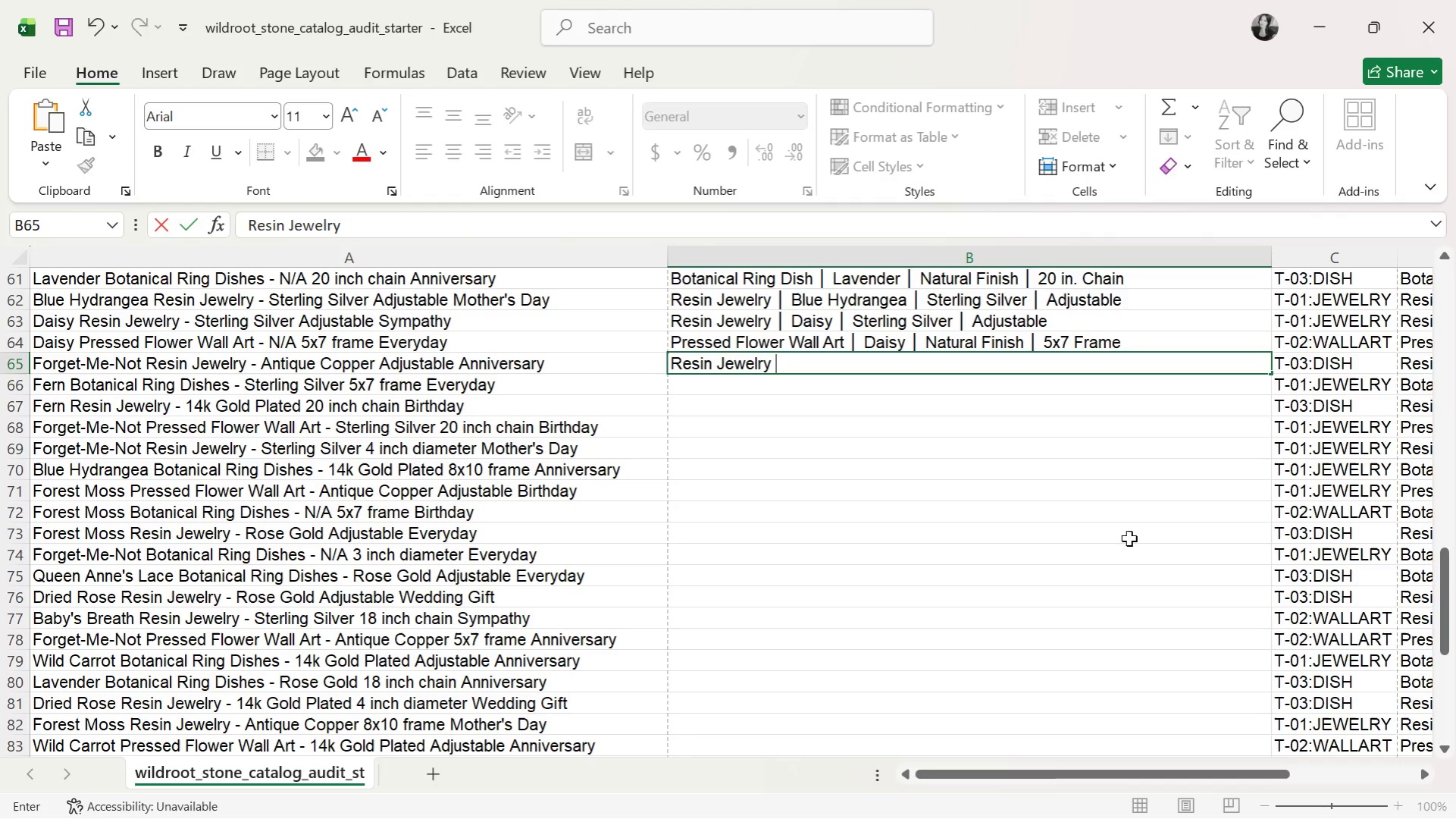 
key(Control+V)
 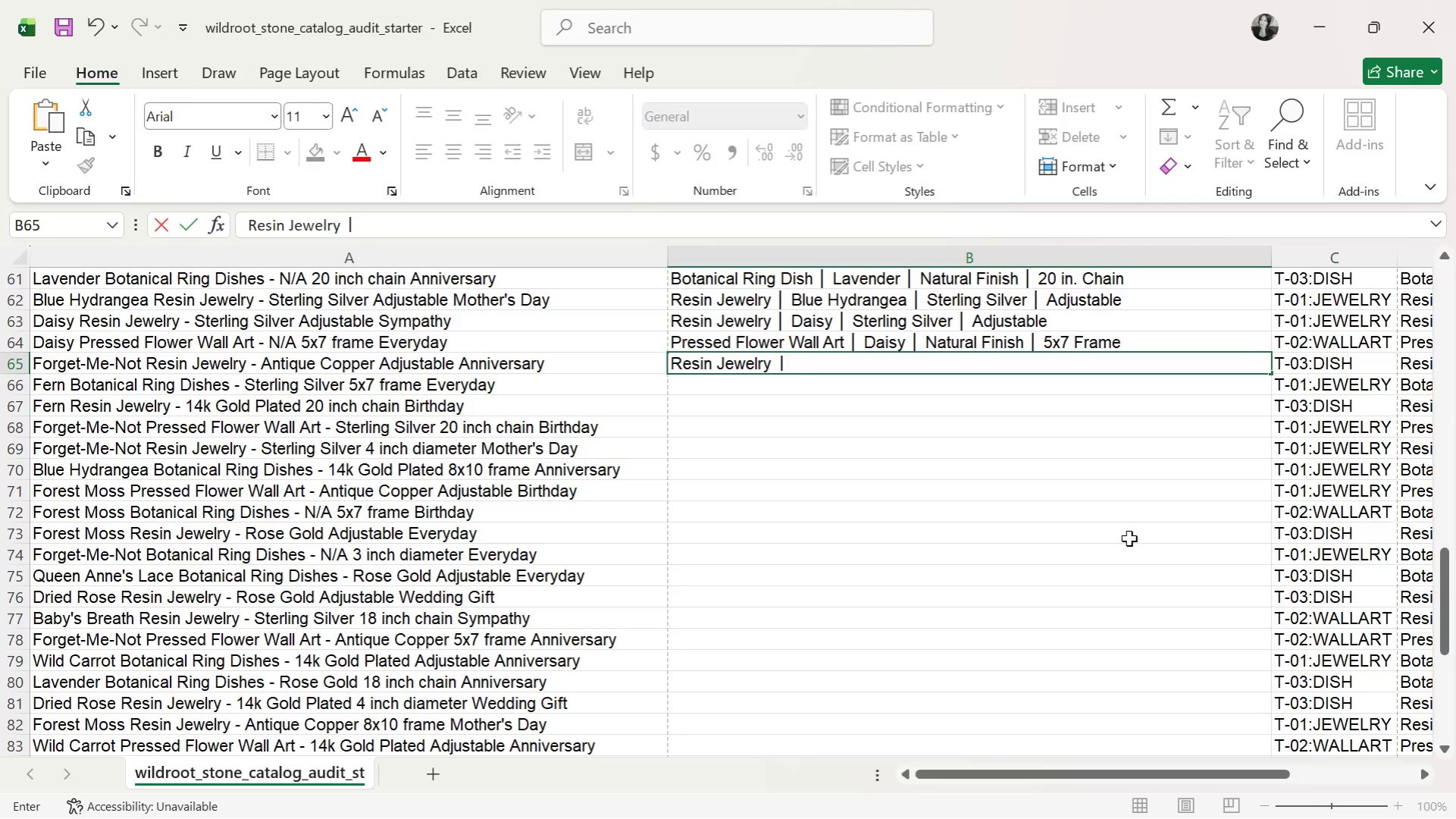 
key(Space)
 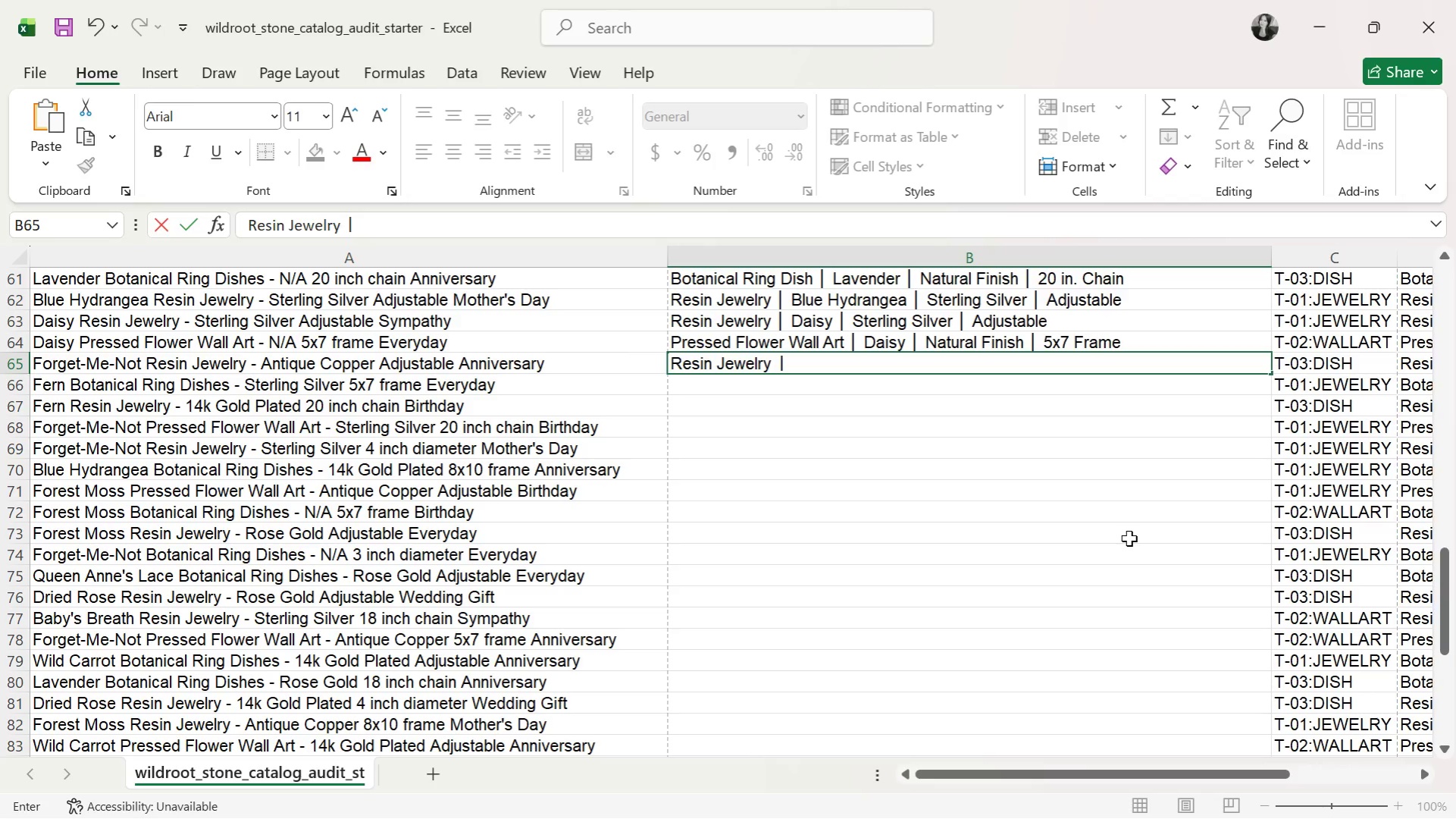 
wait(8.72)
 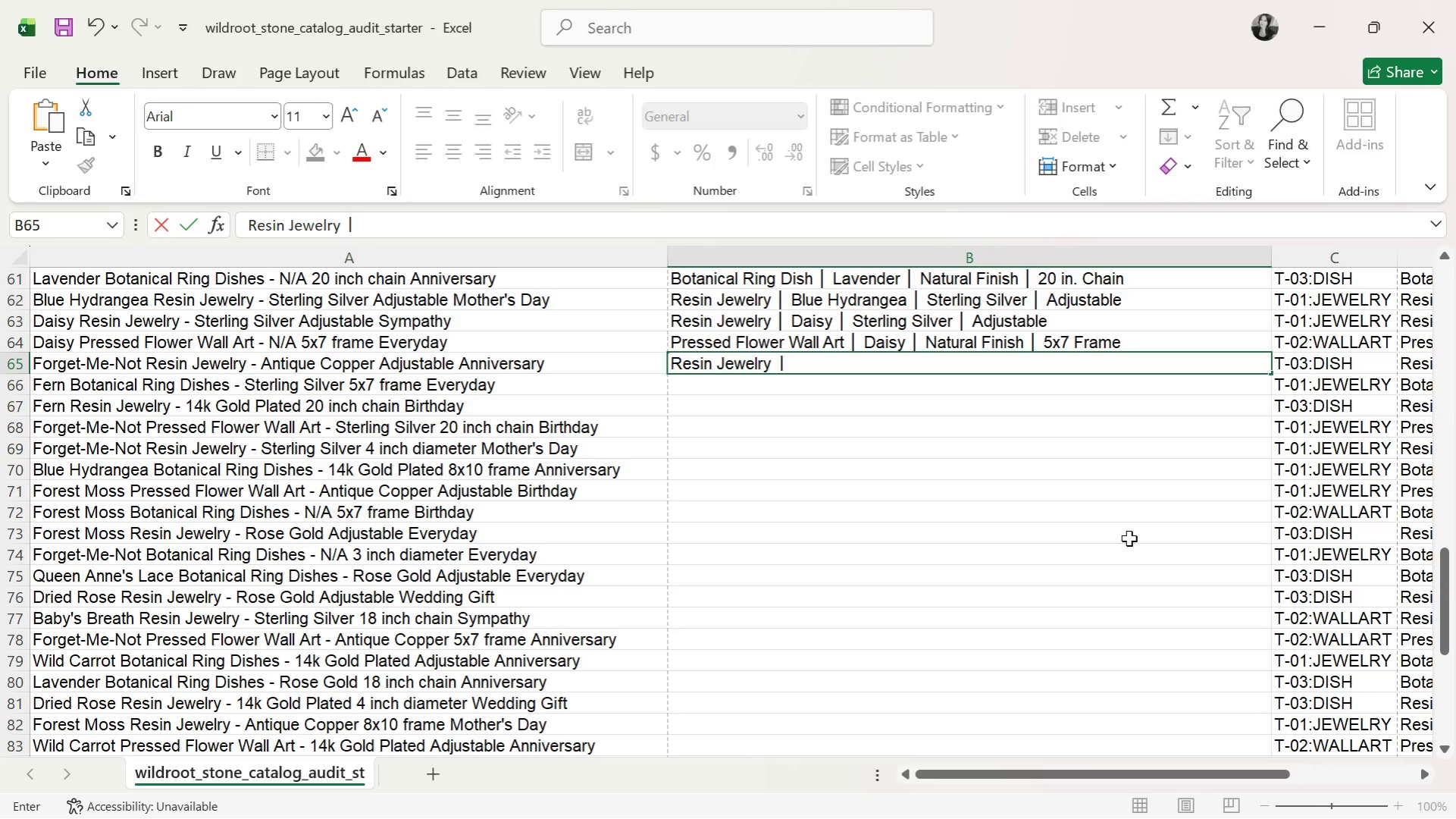 
type(Forget-Me-Not )
 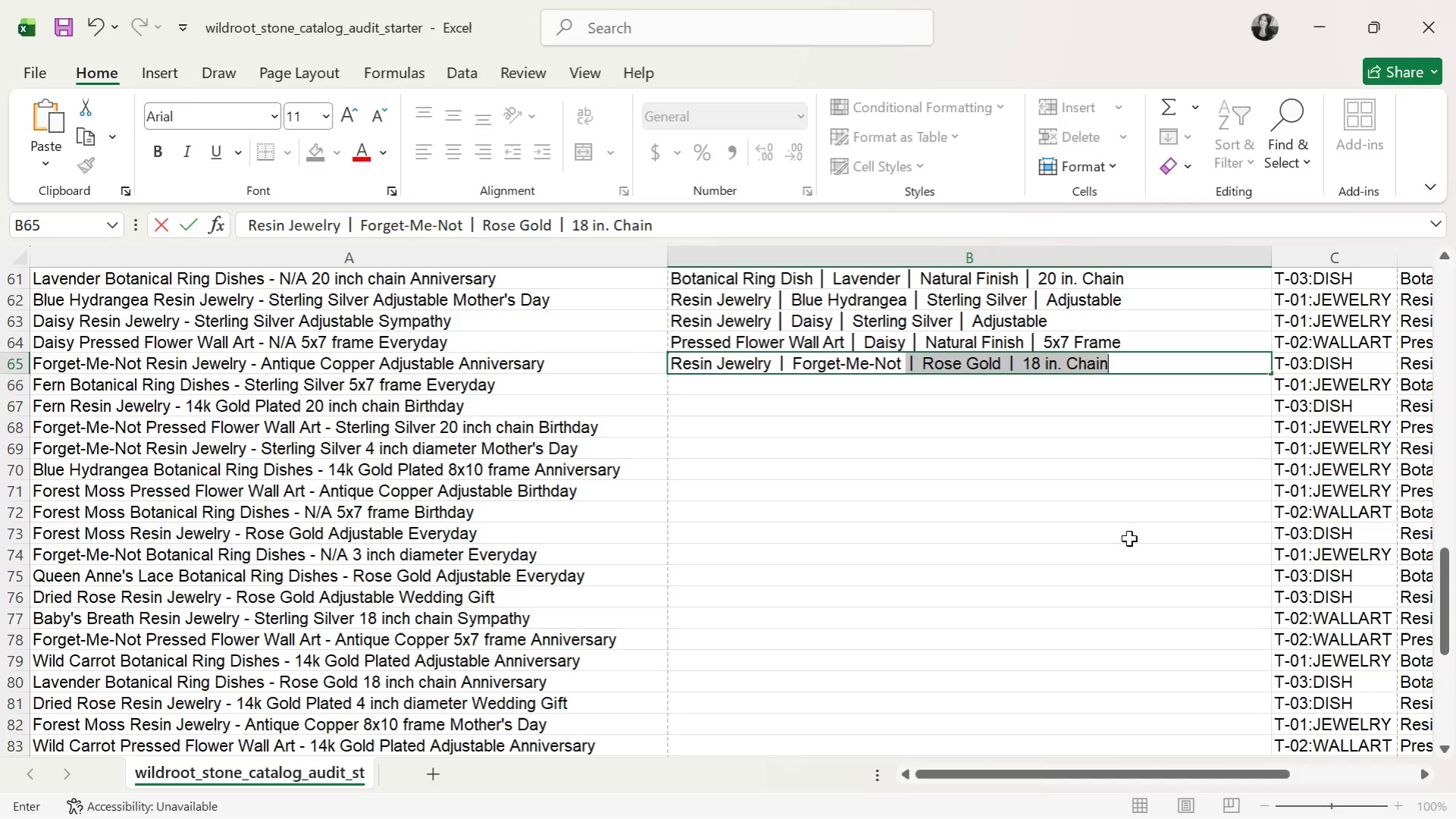 
key(Control+ControlLeft)
 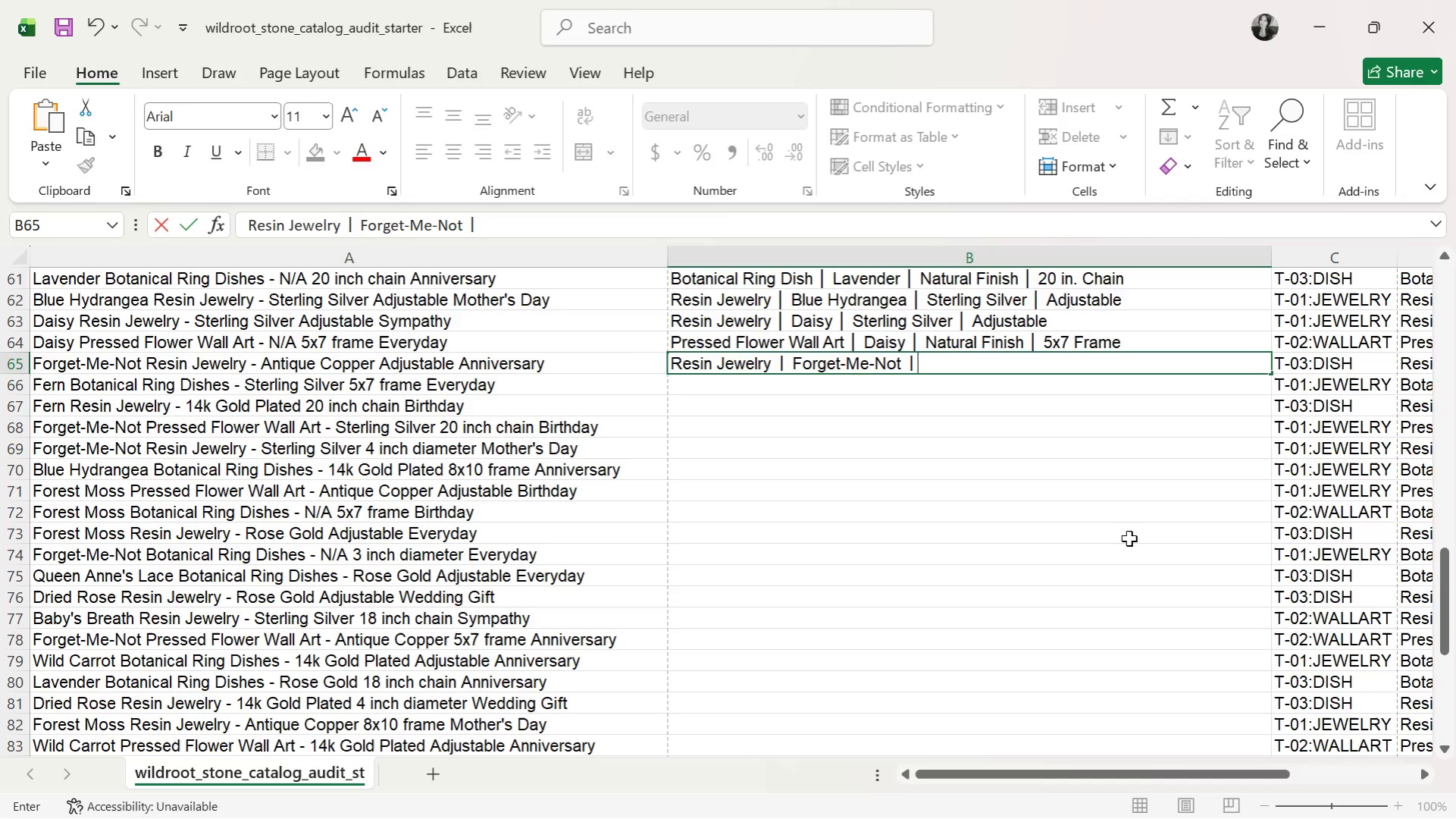 
key(Control+V)
 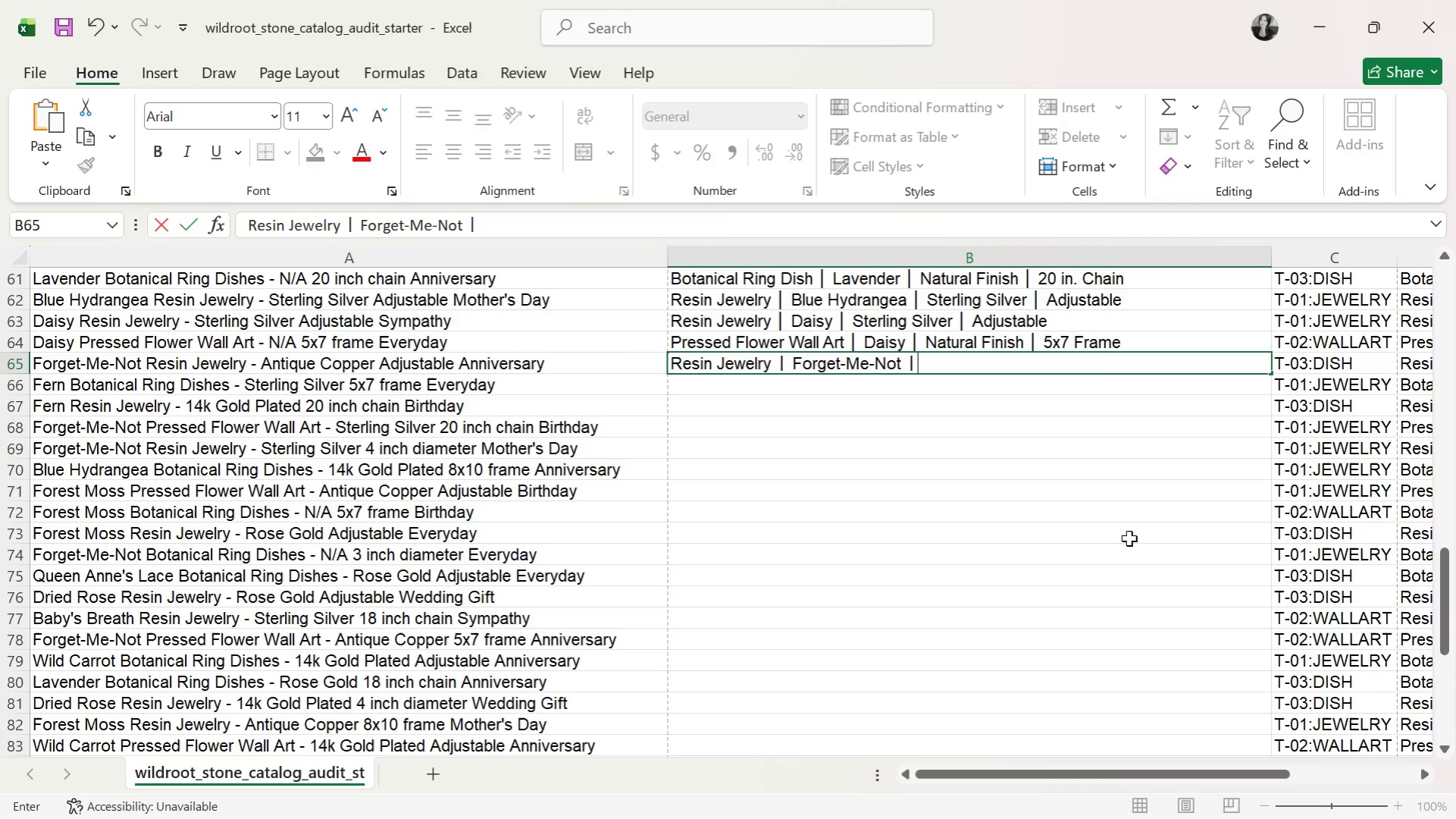 
type( Antique Copper )
 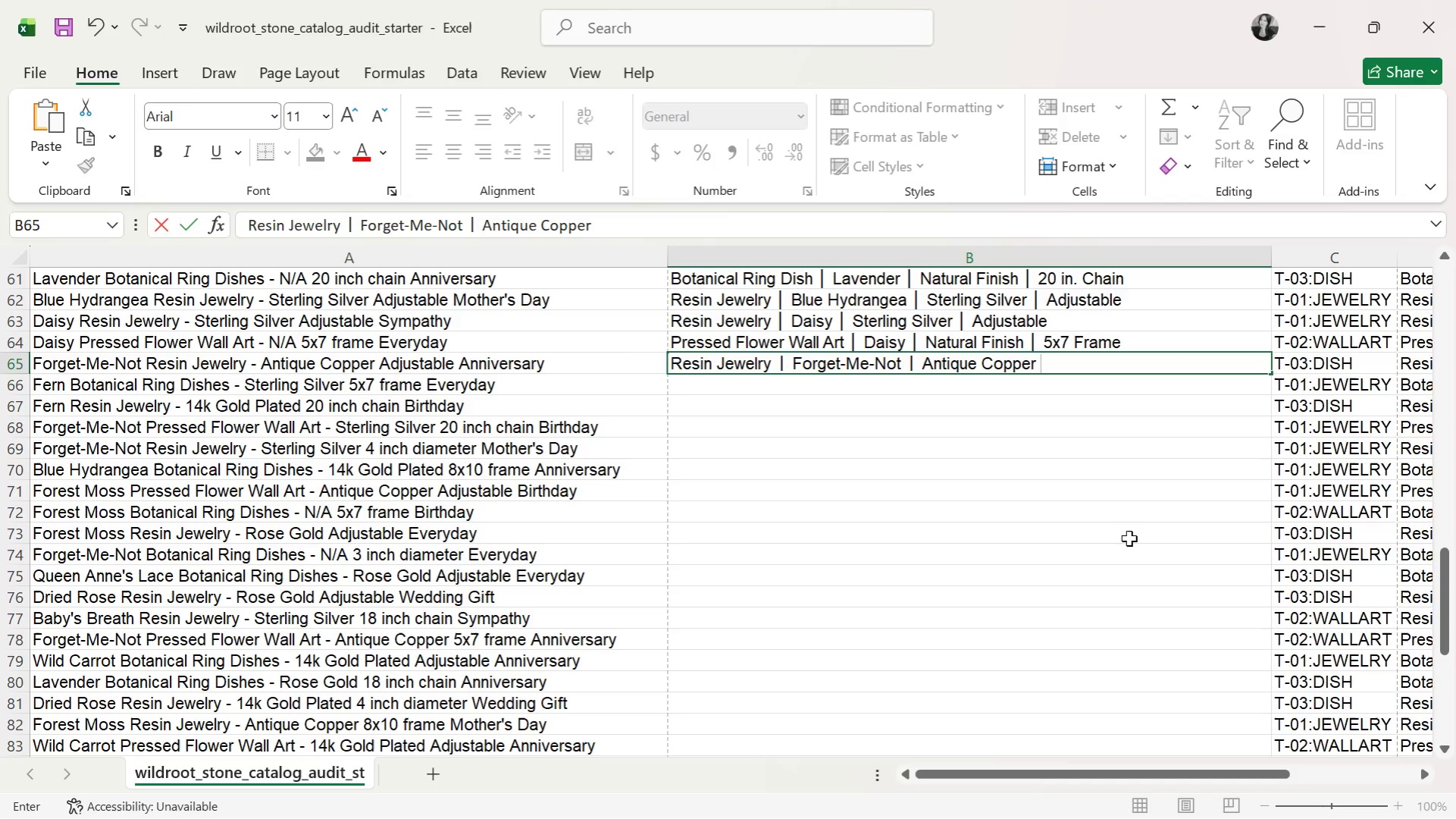 
key(Control+ControlLeft)
 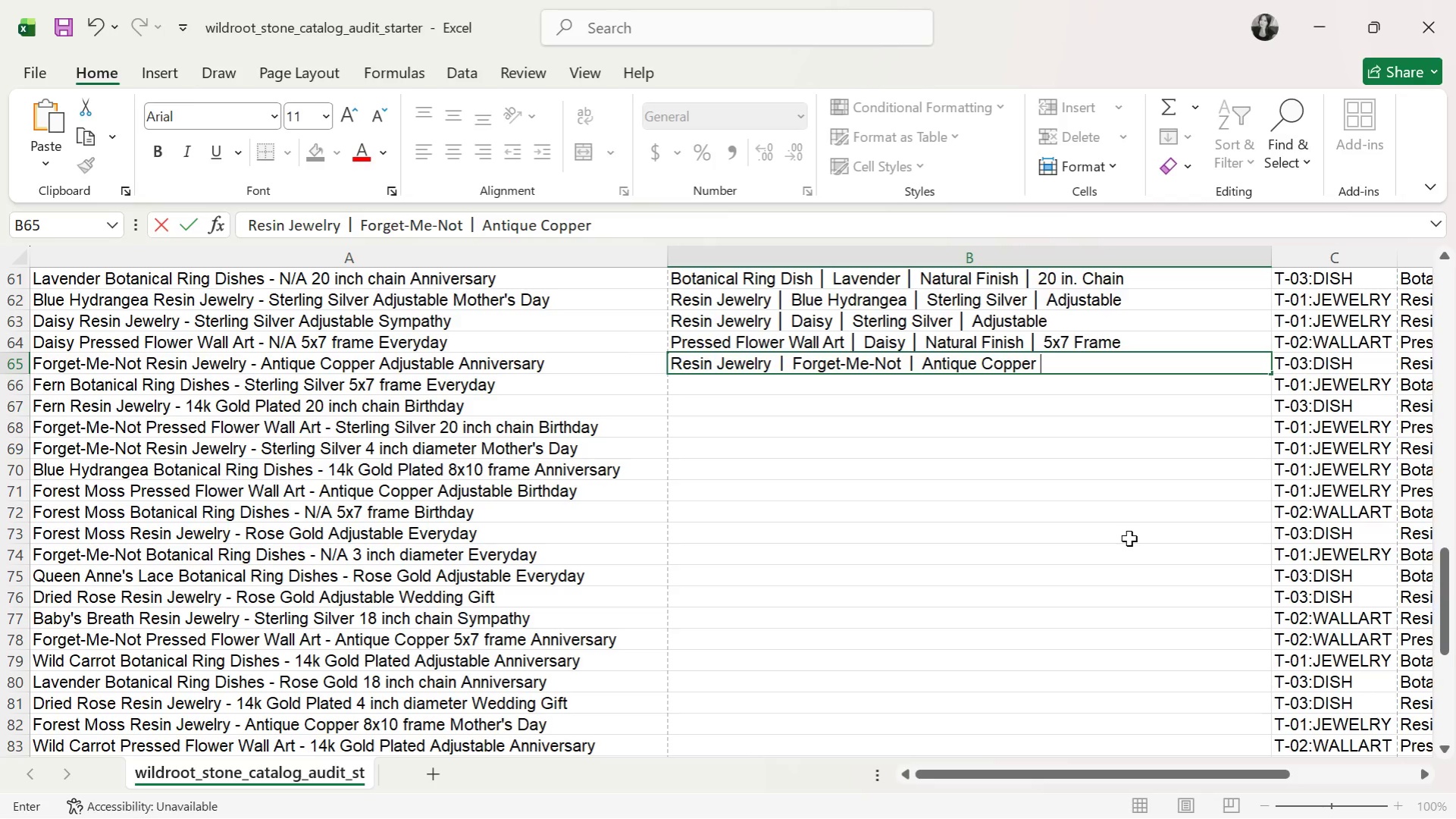 
key(Control+V)
 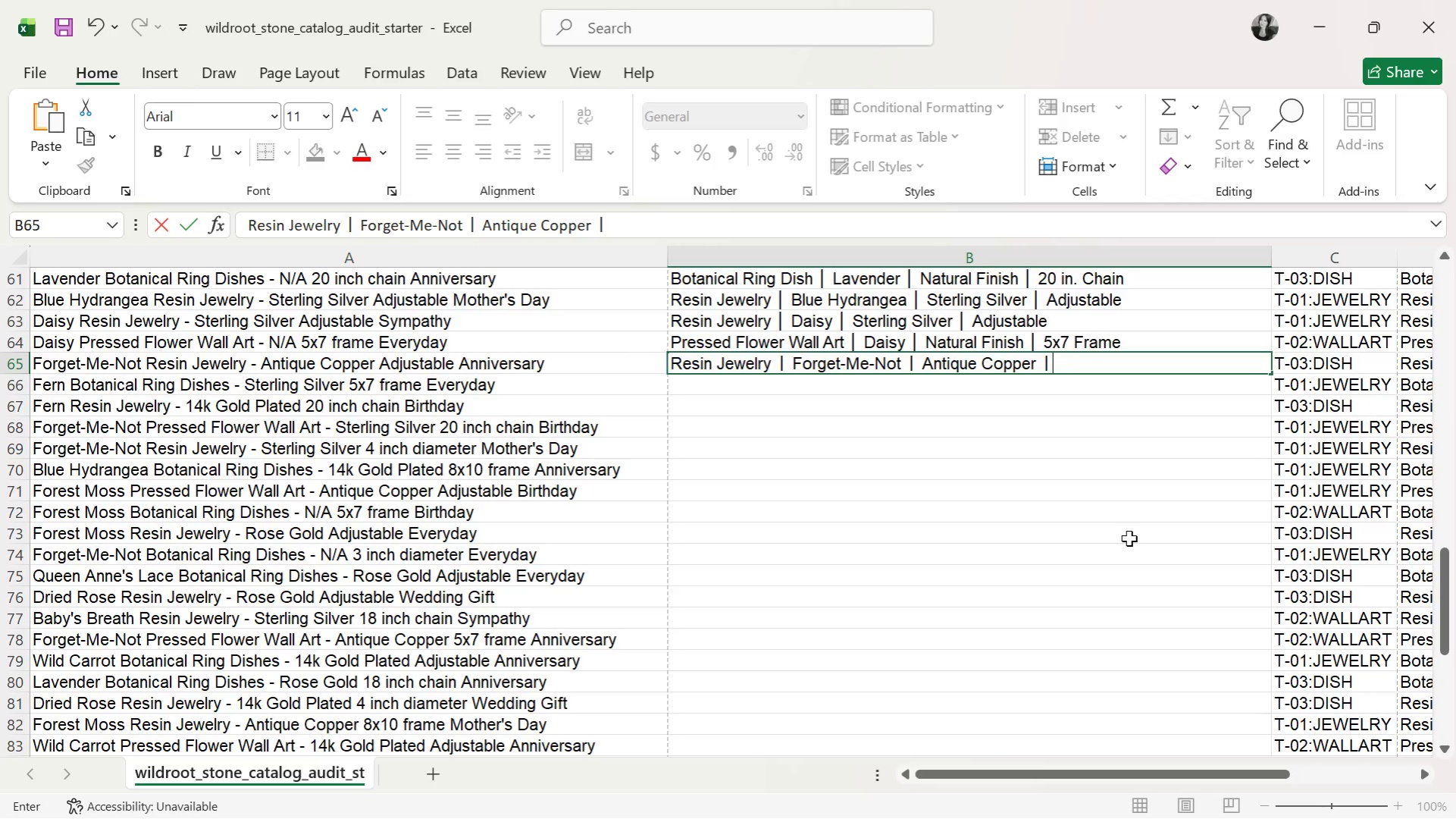 
type( Adjustable)
 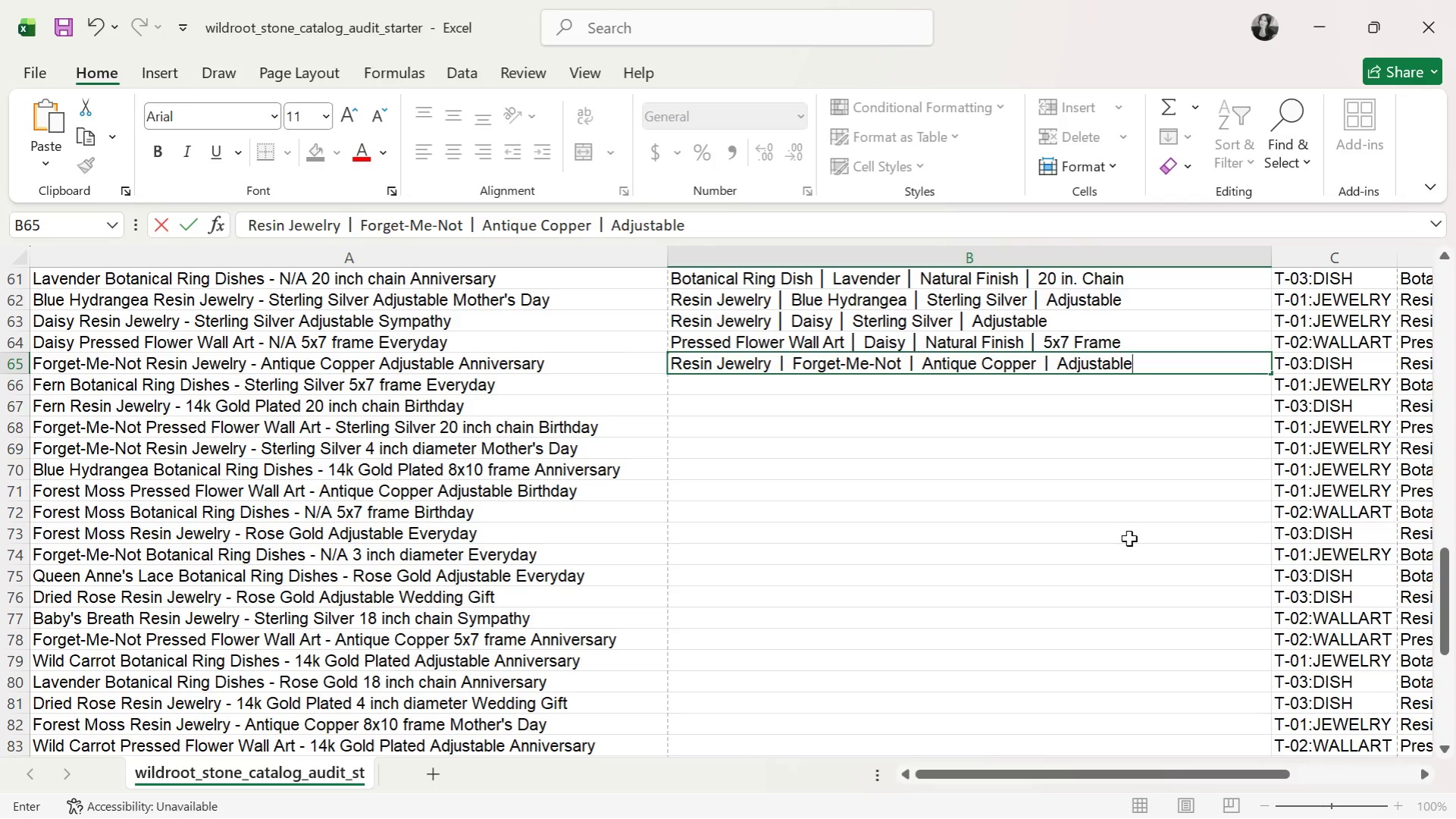 
key(Enter)
 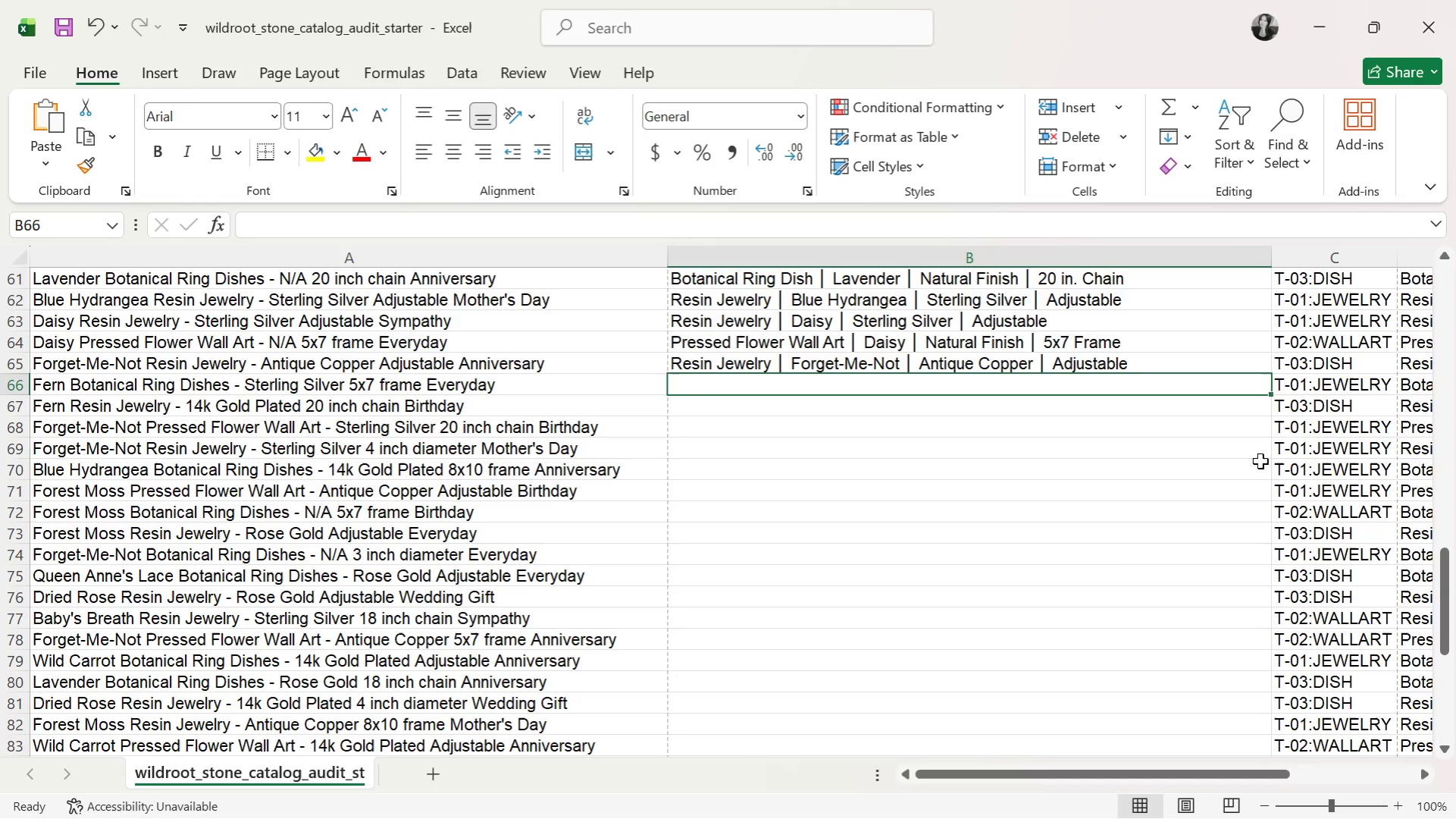 
left_click([1311, 388])
 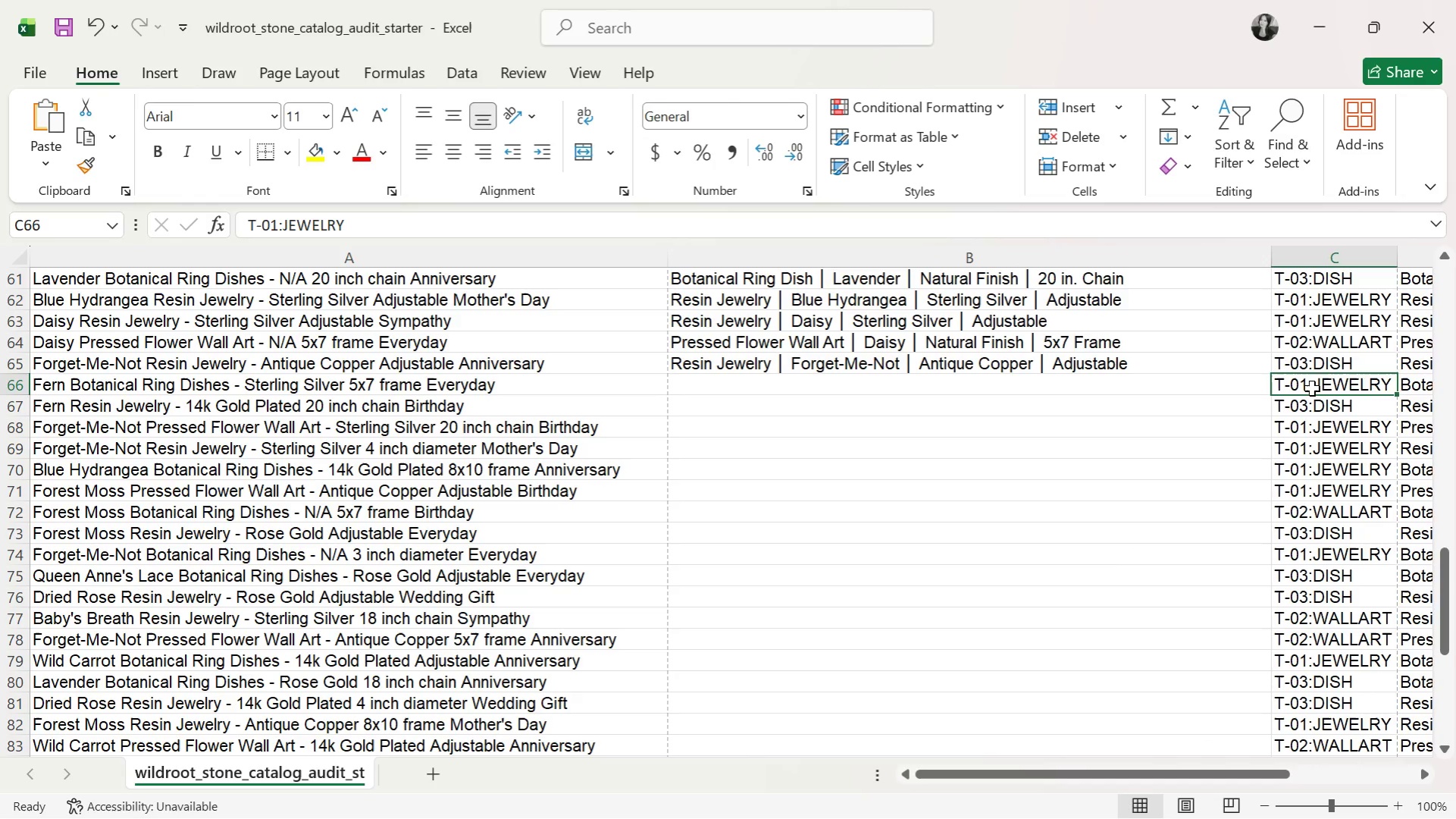 
key(Control+C)
 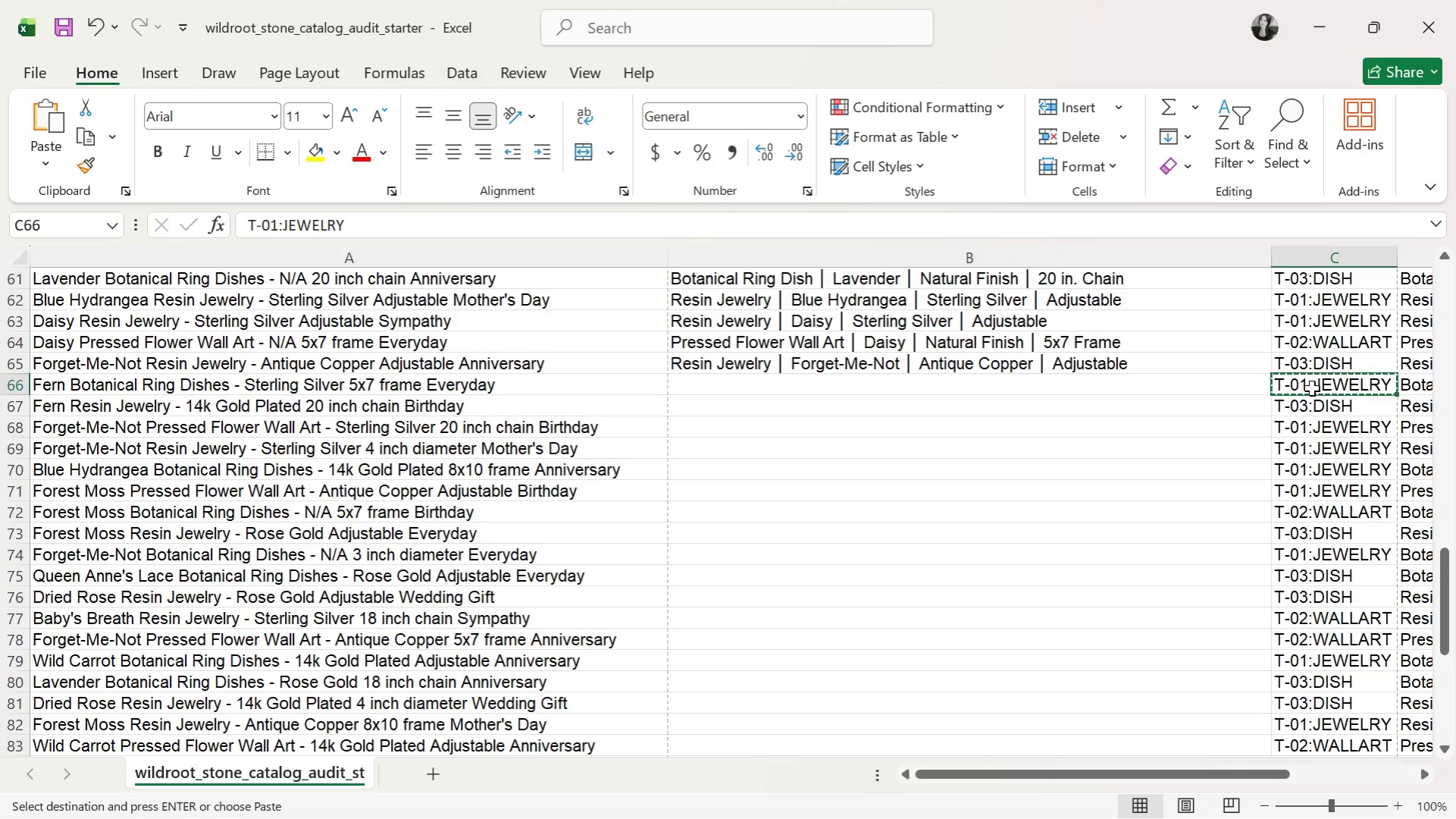 
key(ArrowUp)
 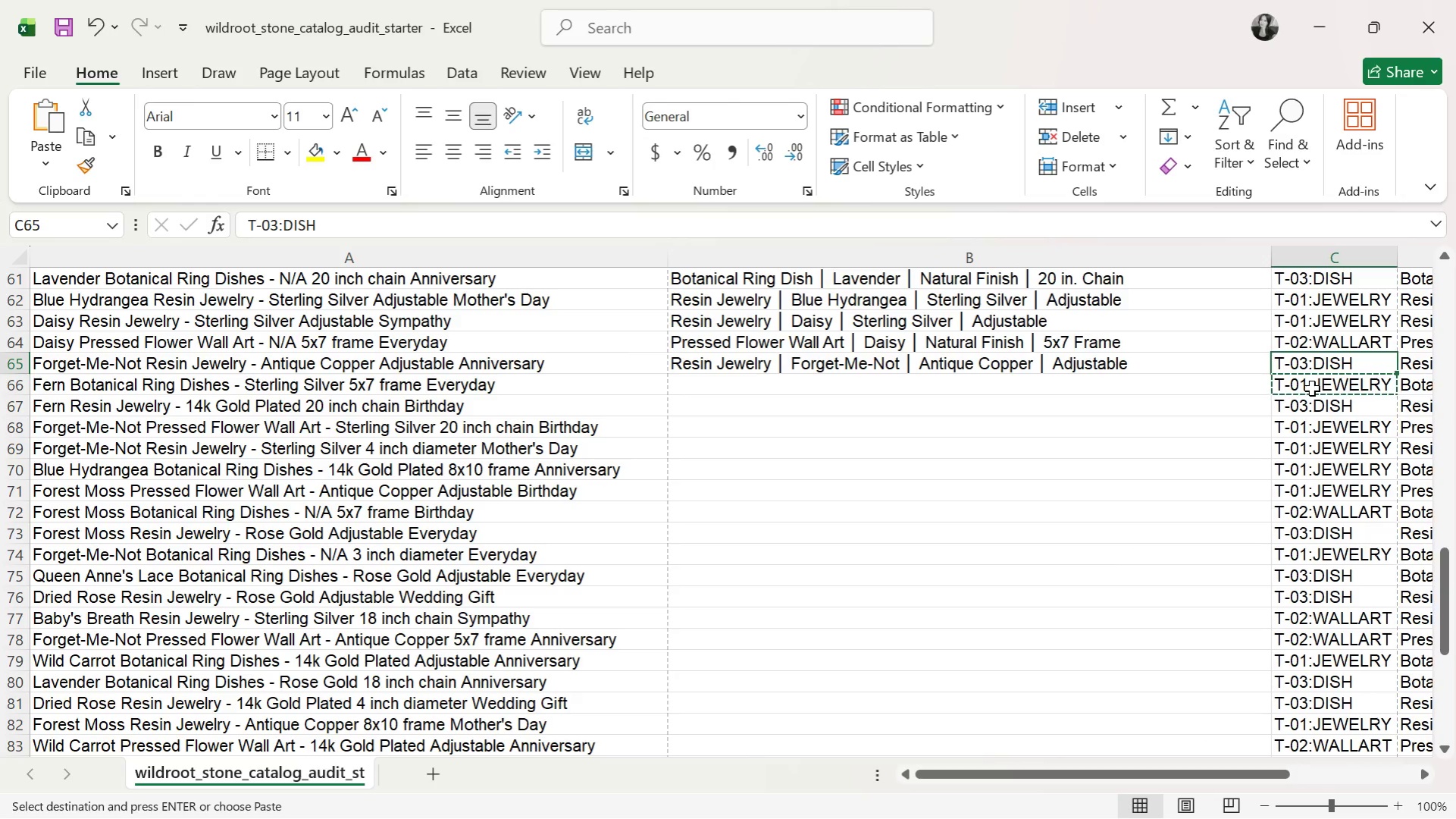 
key(Control+ControlLeft)
 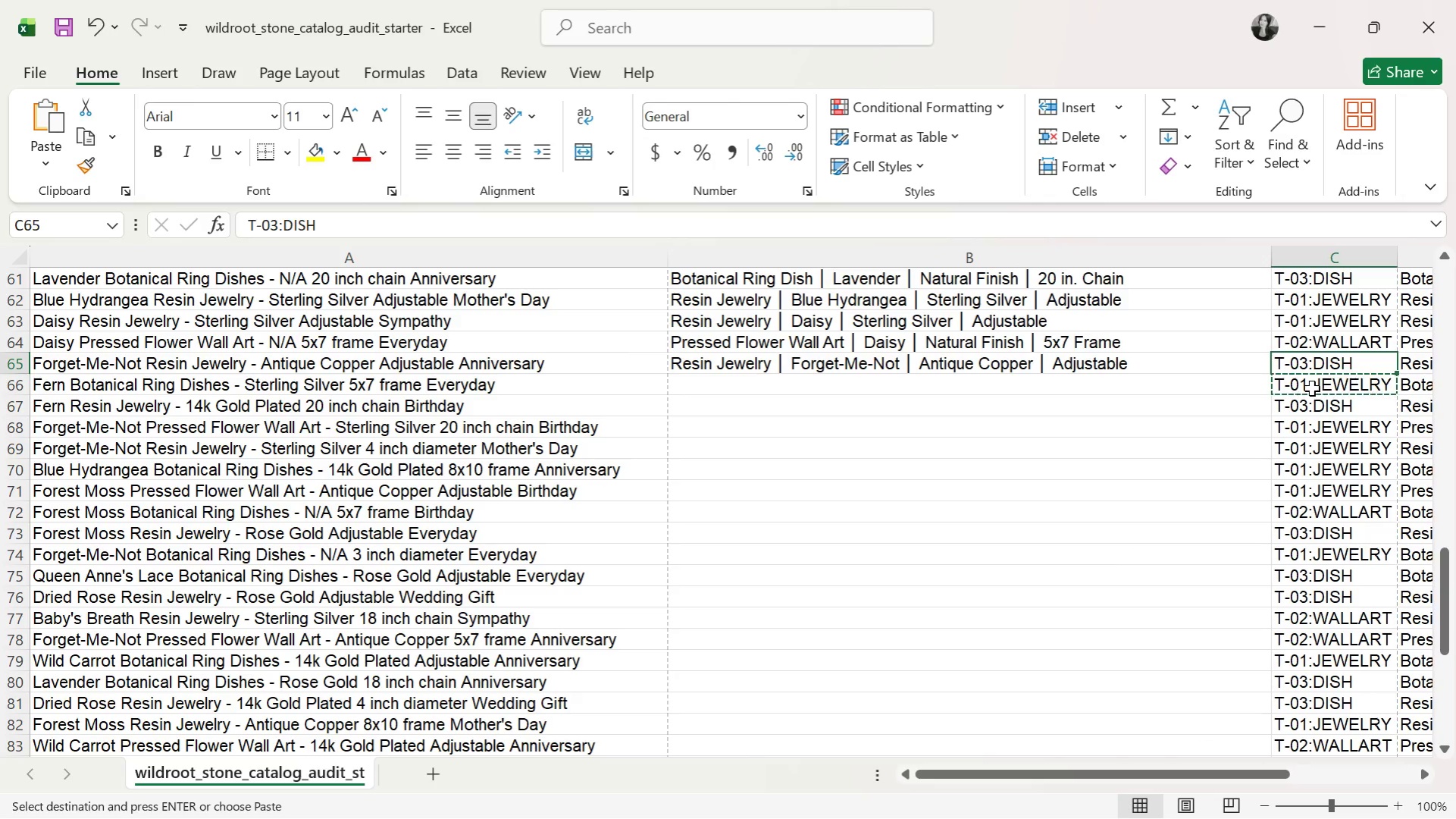 
key(Control+V)
 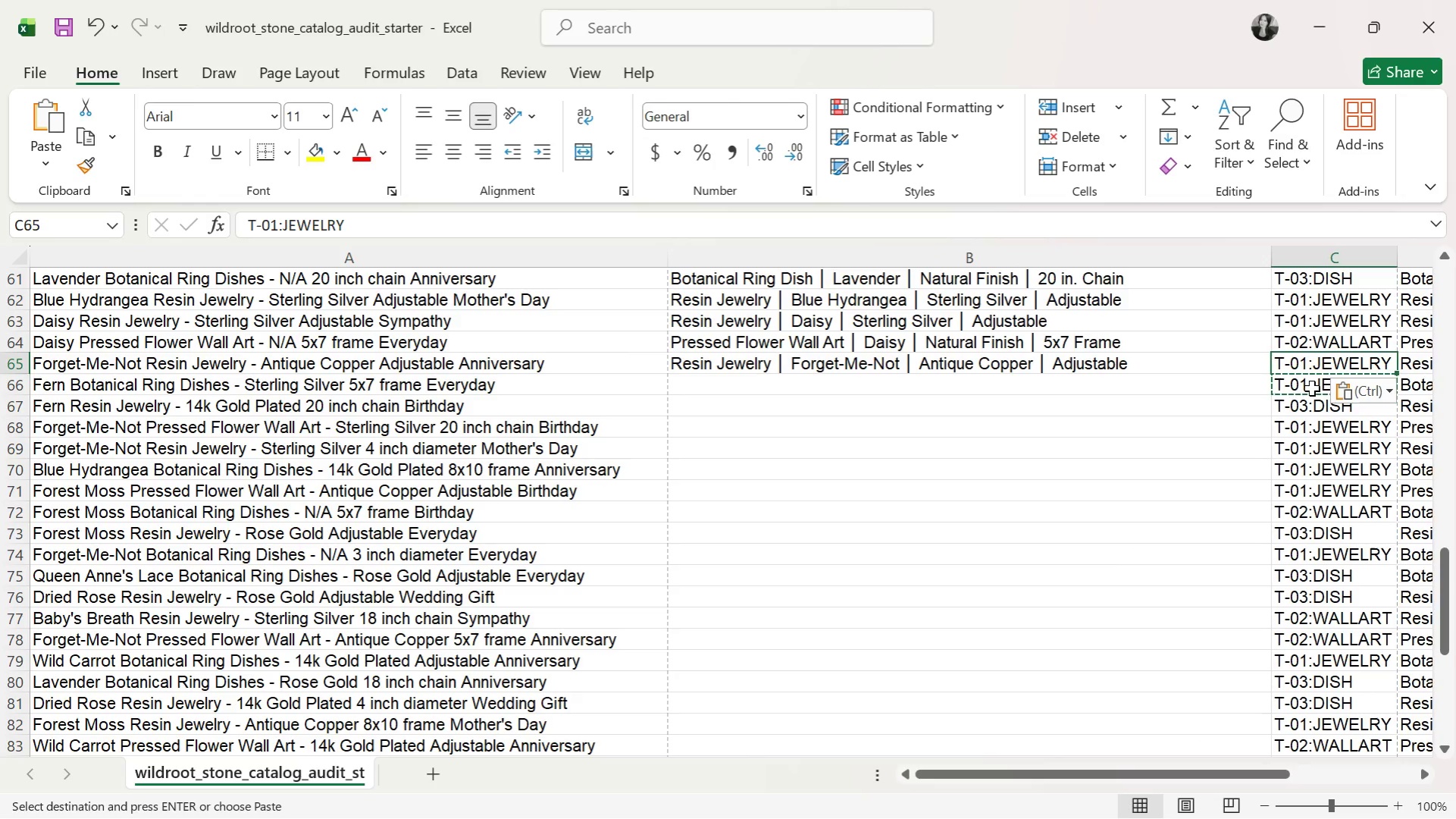 
left_click([1310, 388])
 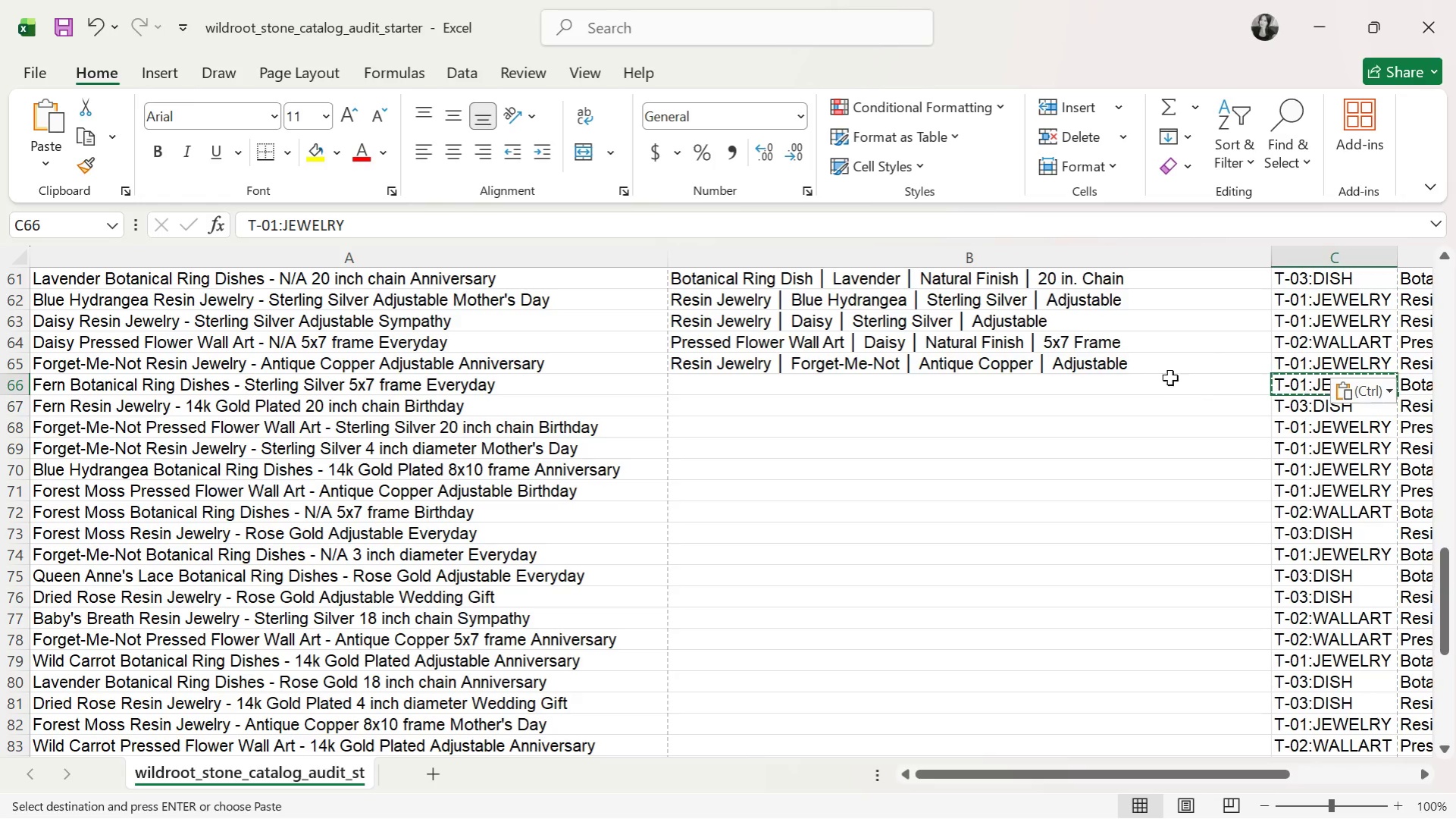 
double_click([1162, 361])
 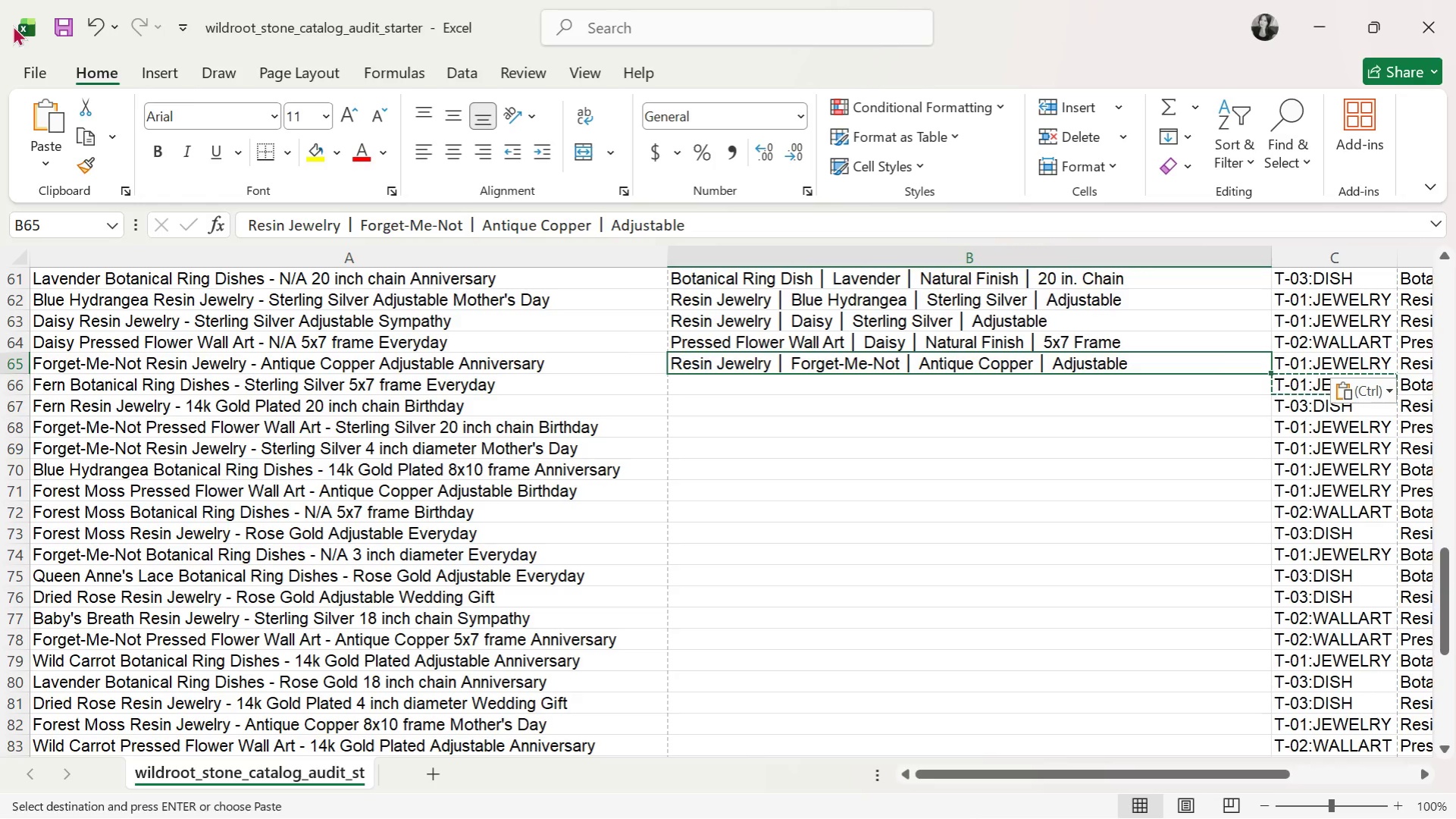 
double_click([62, 16])
 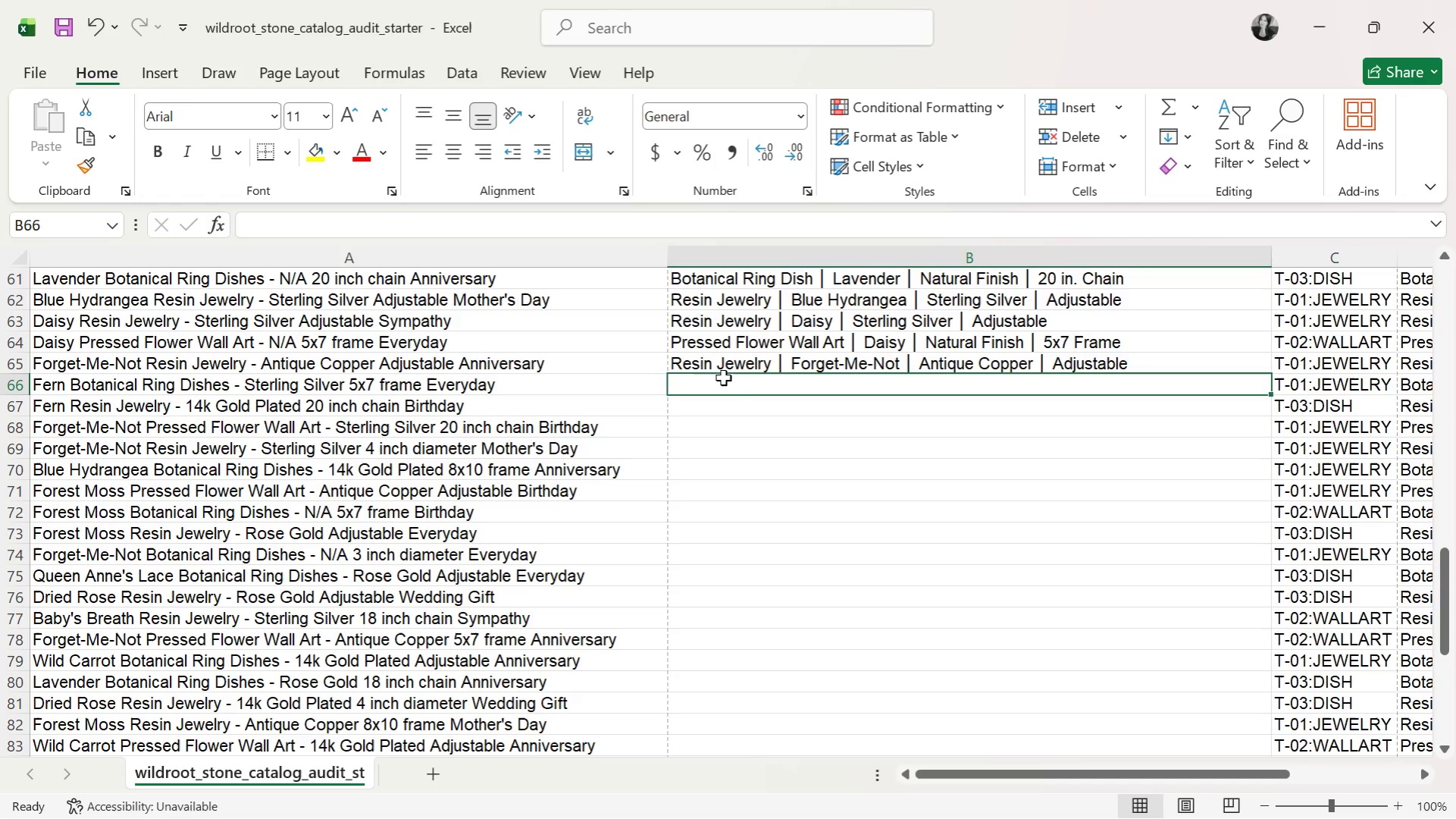 
double_click([723, 366])
 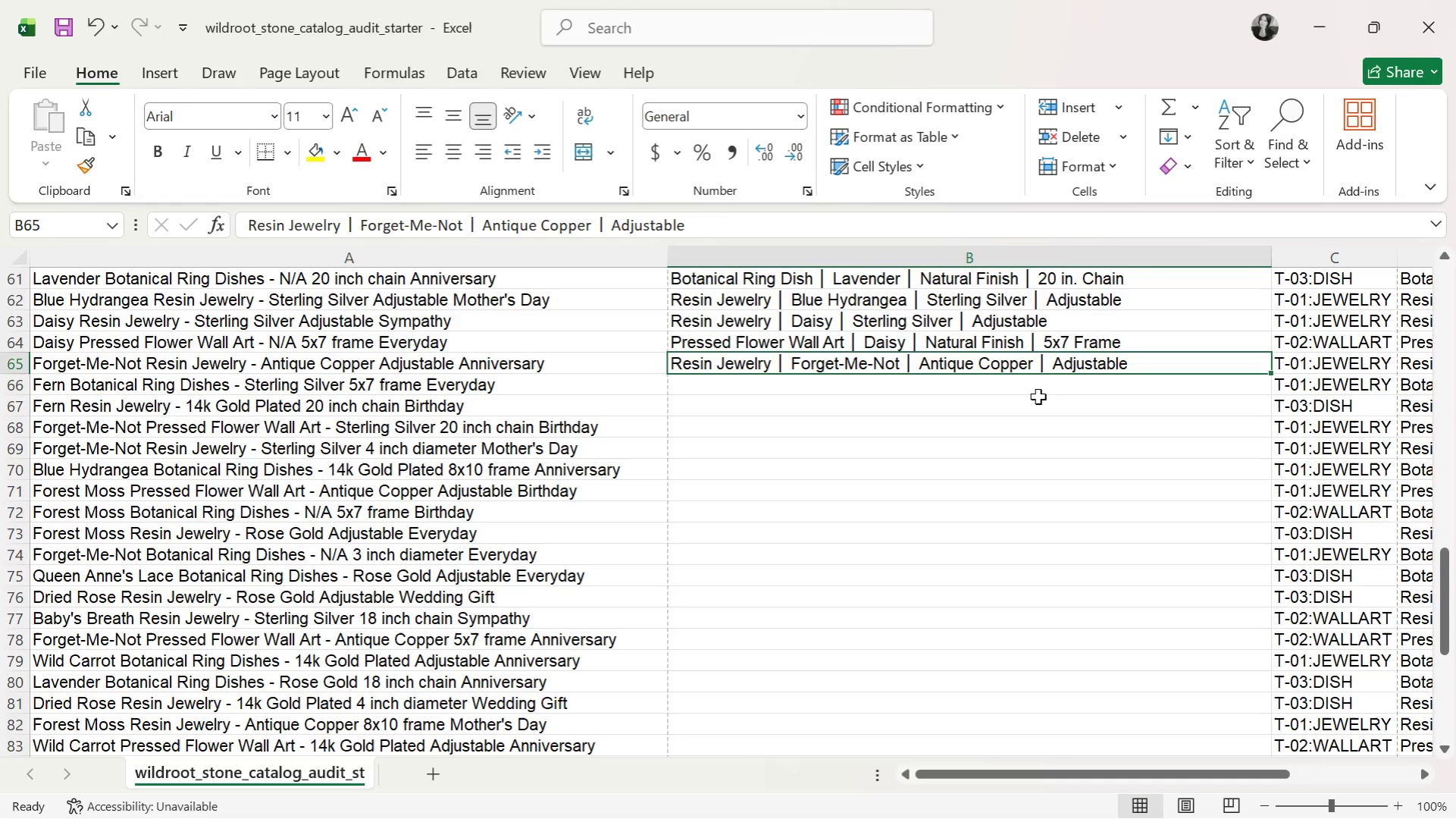 
wait(6.75)
 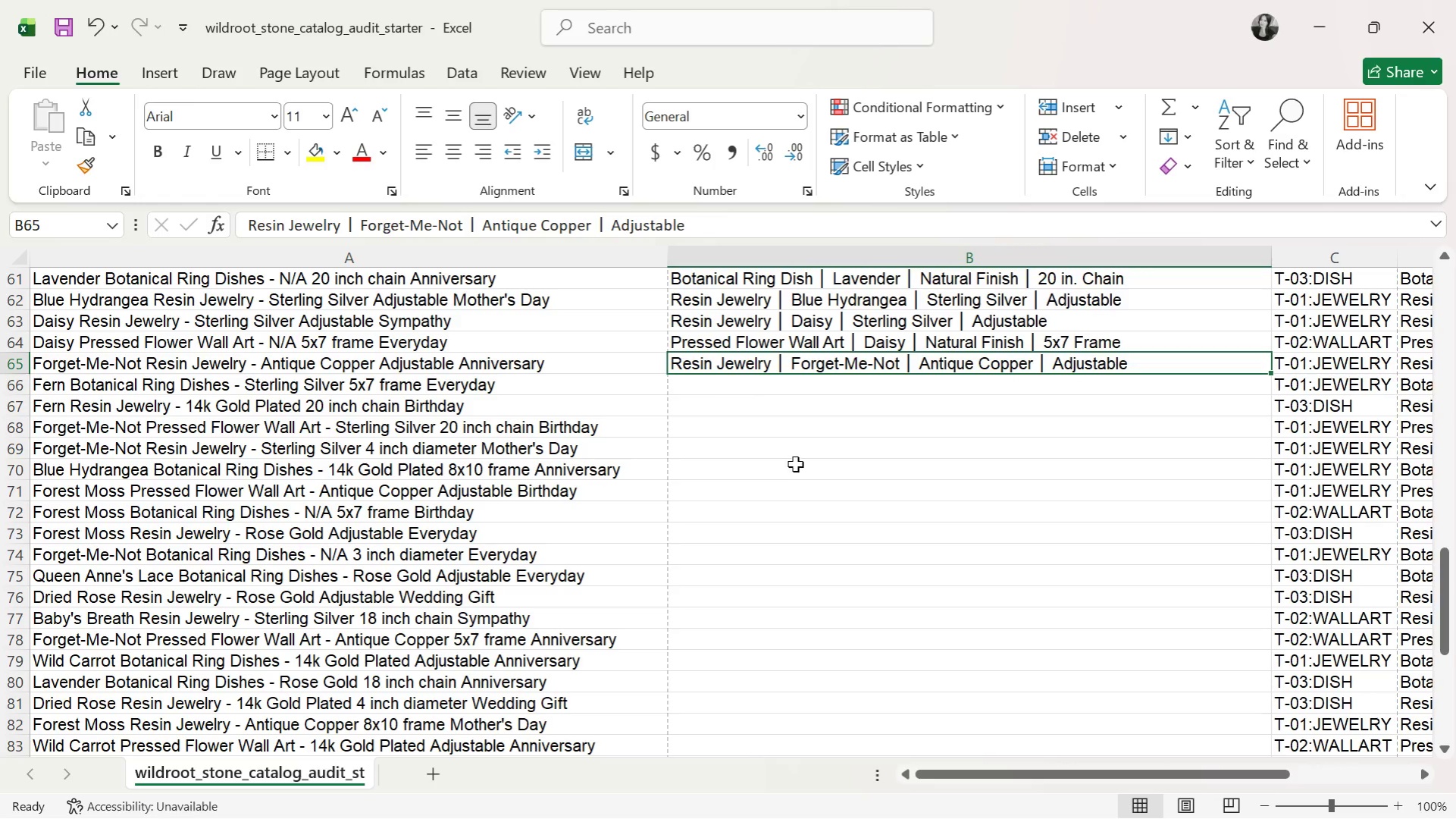 
left_click([960, 392])
 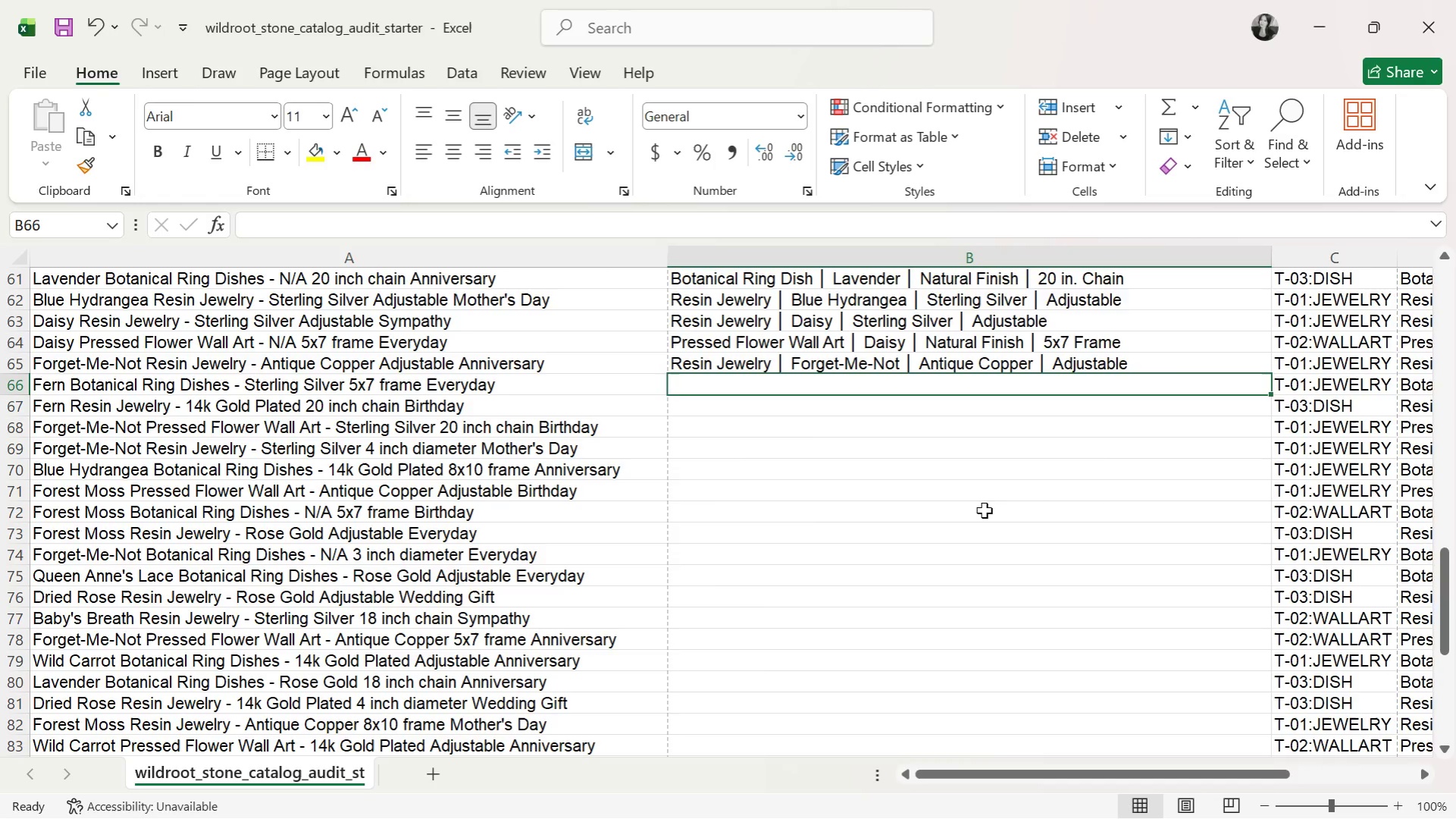 
scroll: coordinate [919, 563], scroll_direction: up, amount: 6.0
 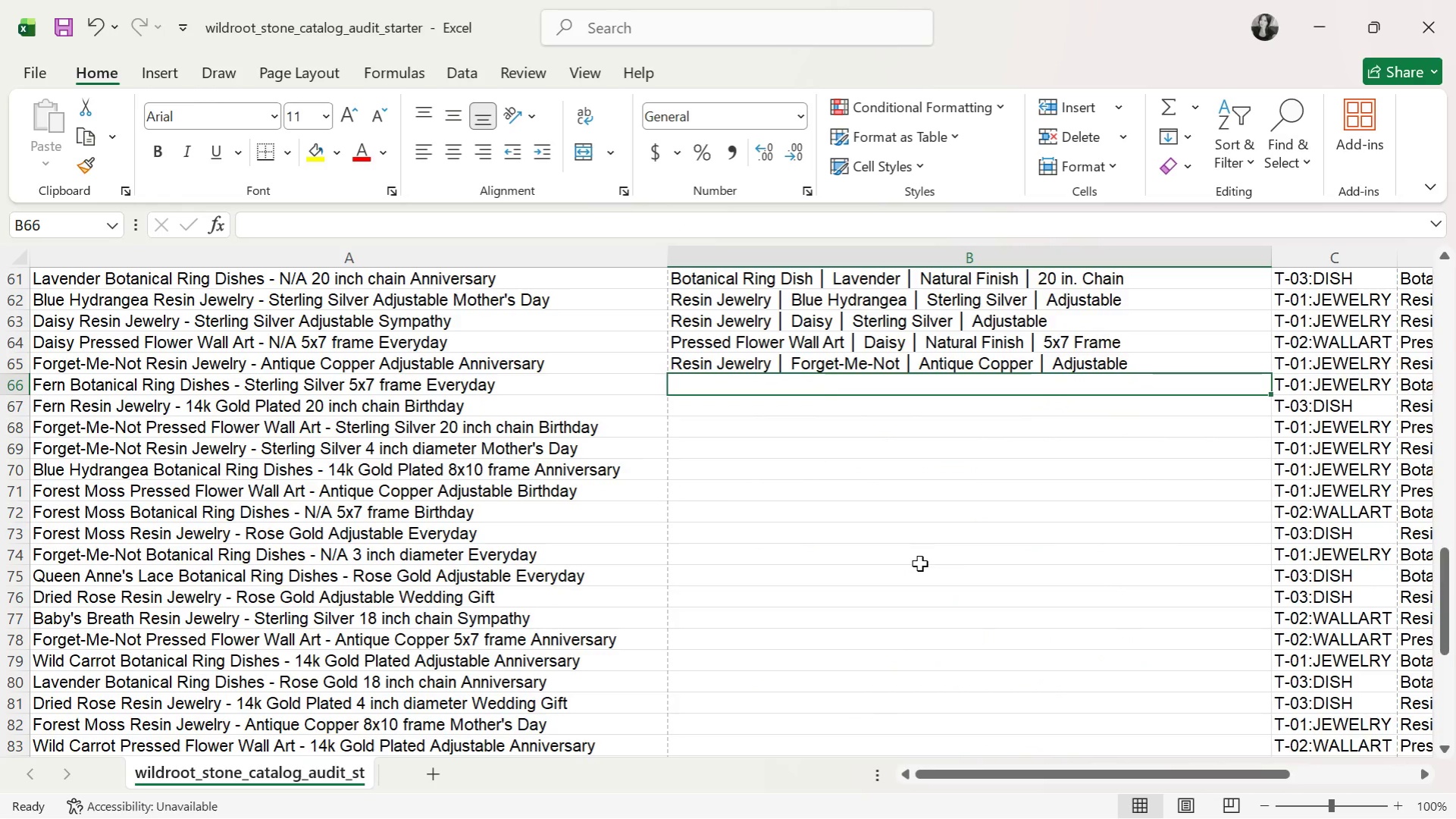 
type(Botanical )
 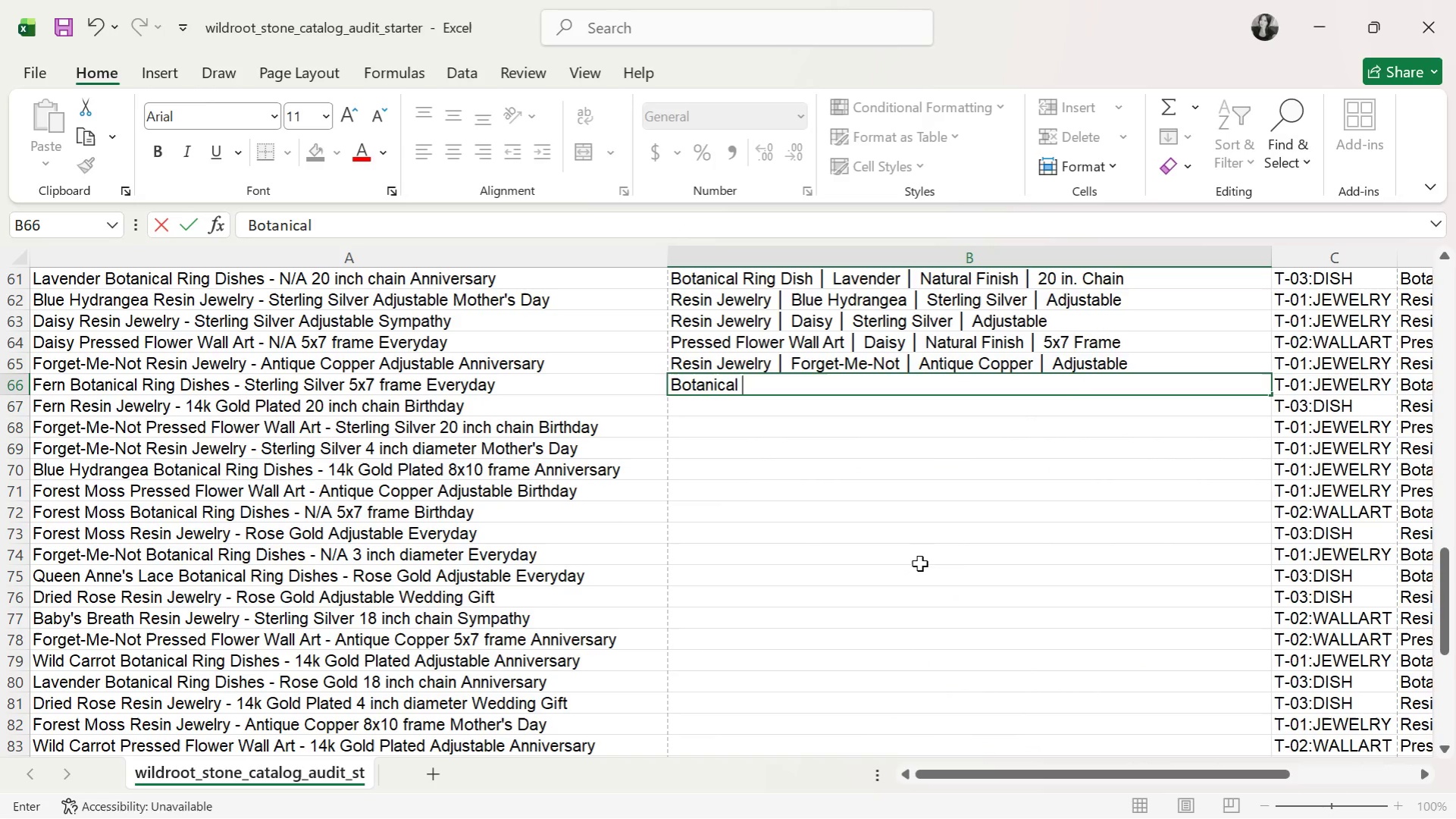 
type(Ring Dish )
key(Tab)
 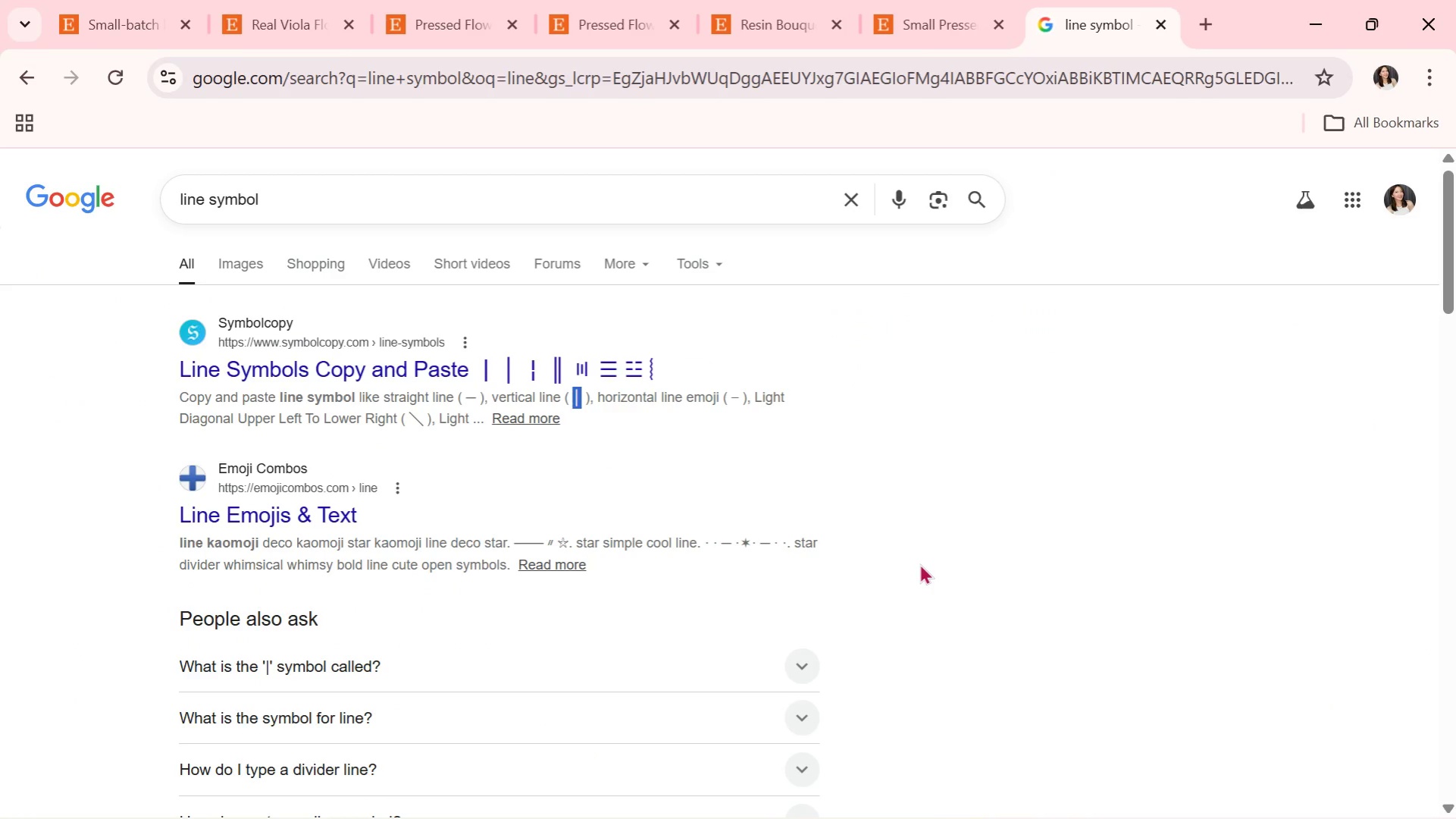 
hold_key(key=AltLeft, duration=0.36)
 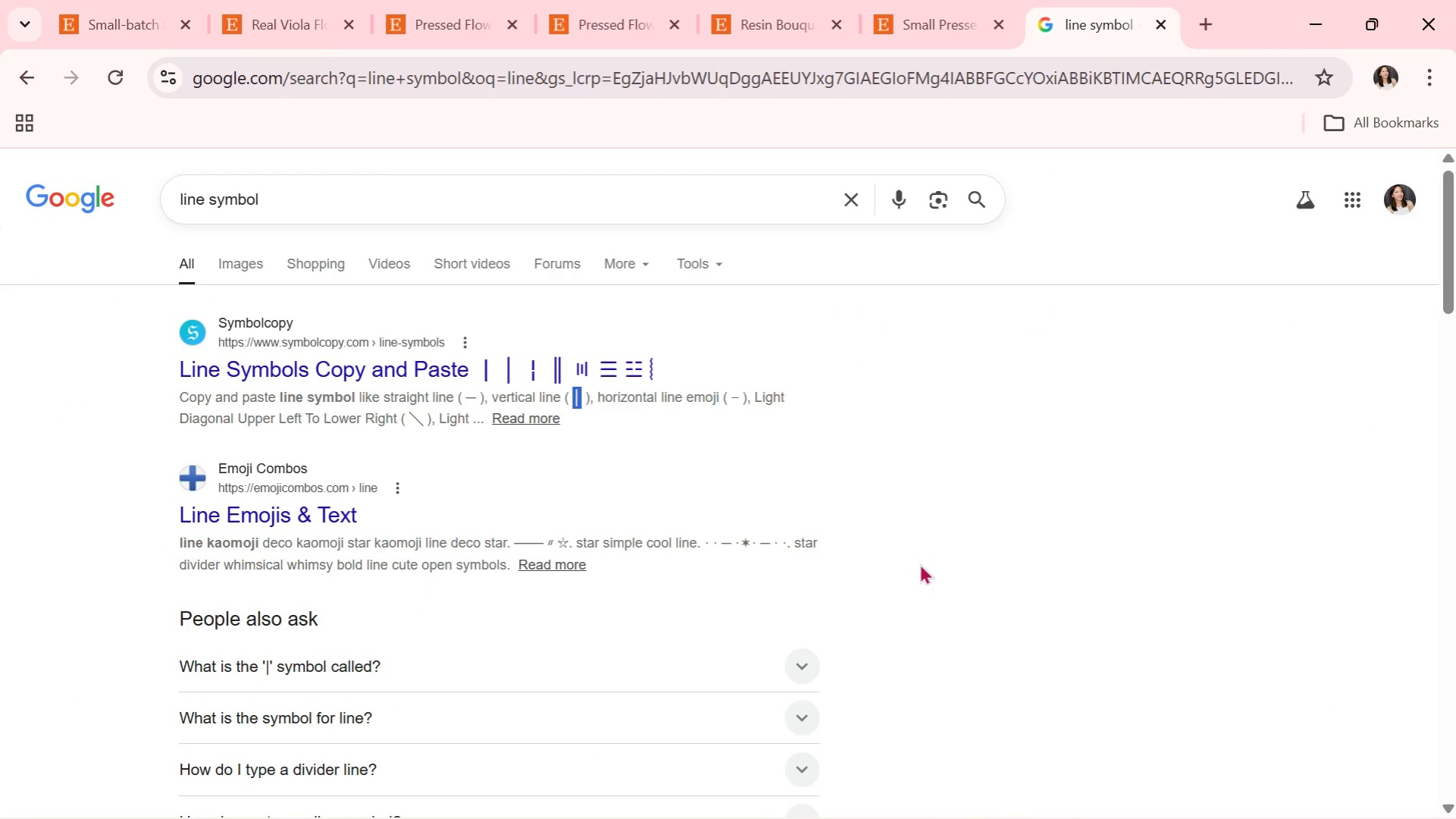 
key(Control+ControlLeft)
 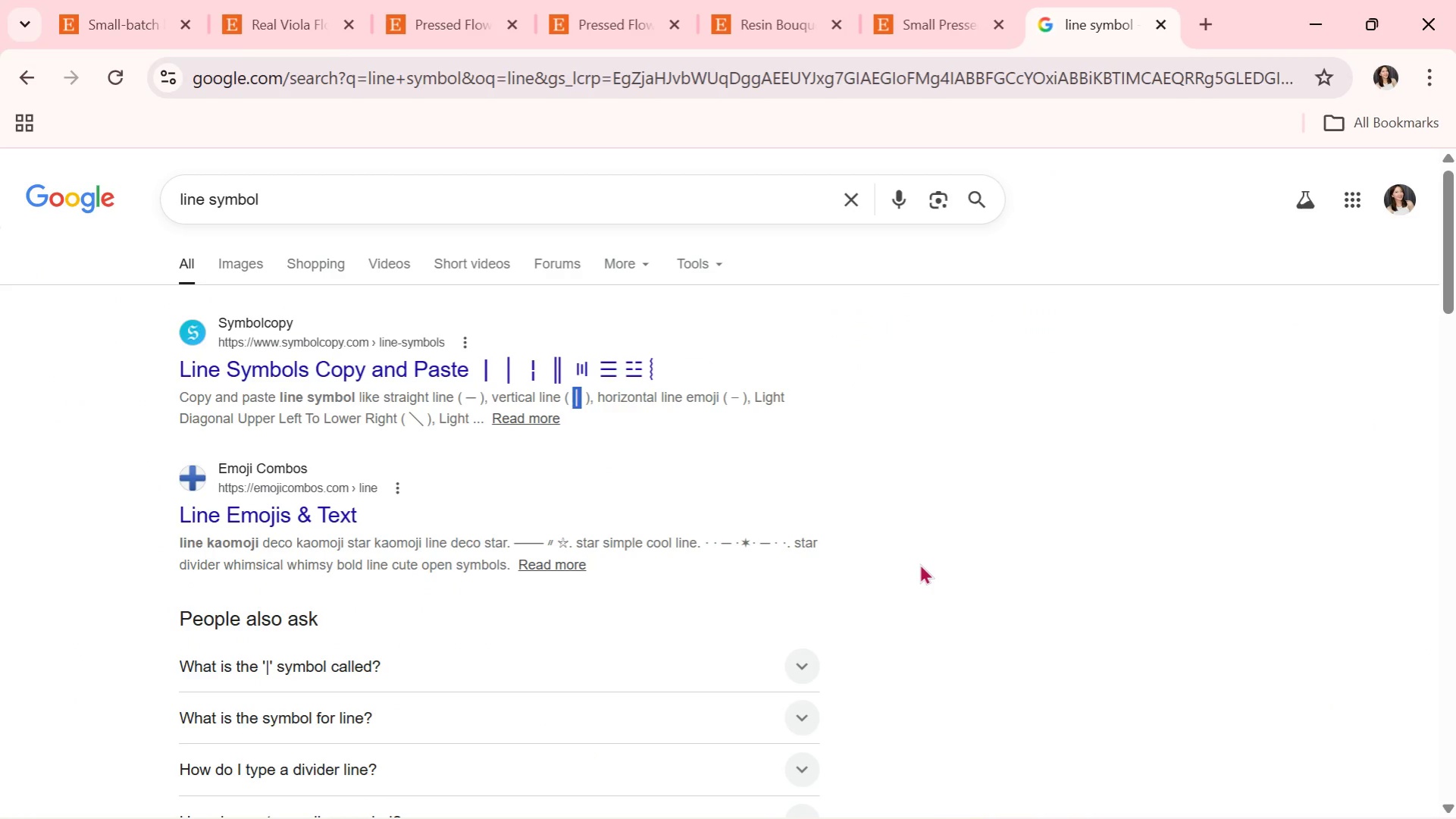 
key(Control+C)
 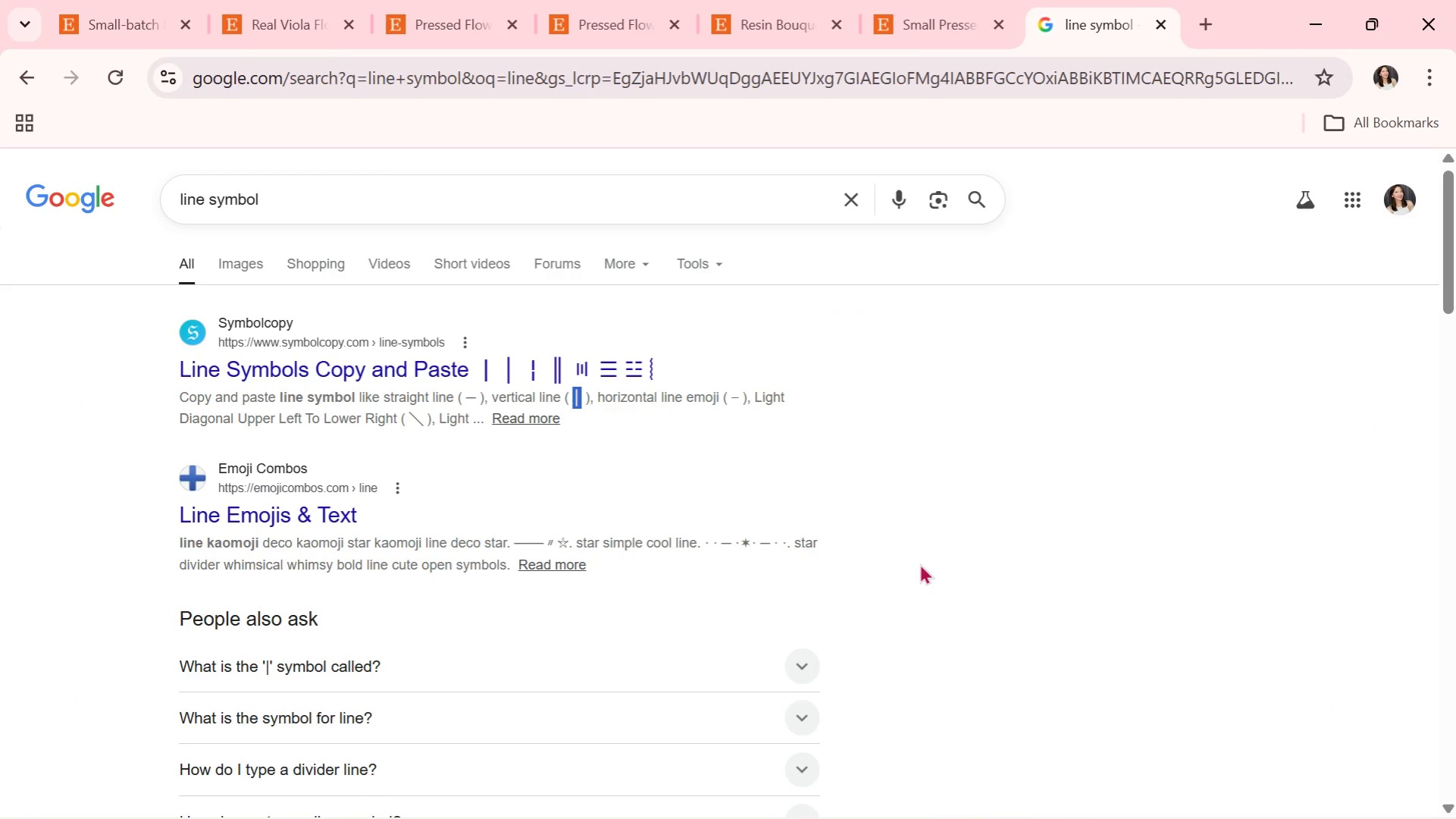 
key(Alt+AltLeft)
 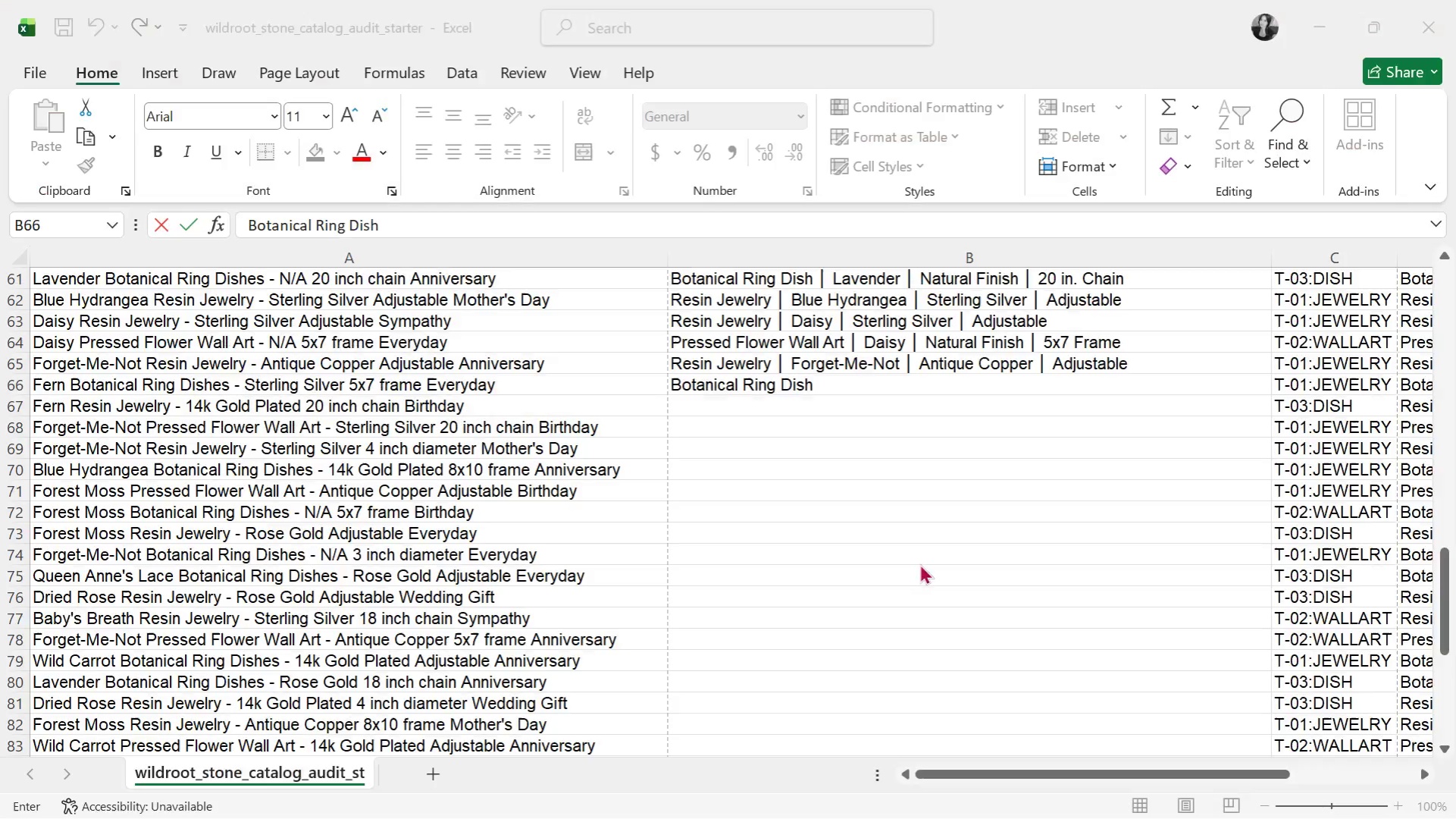 
key(Alt+Tab)
 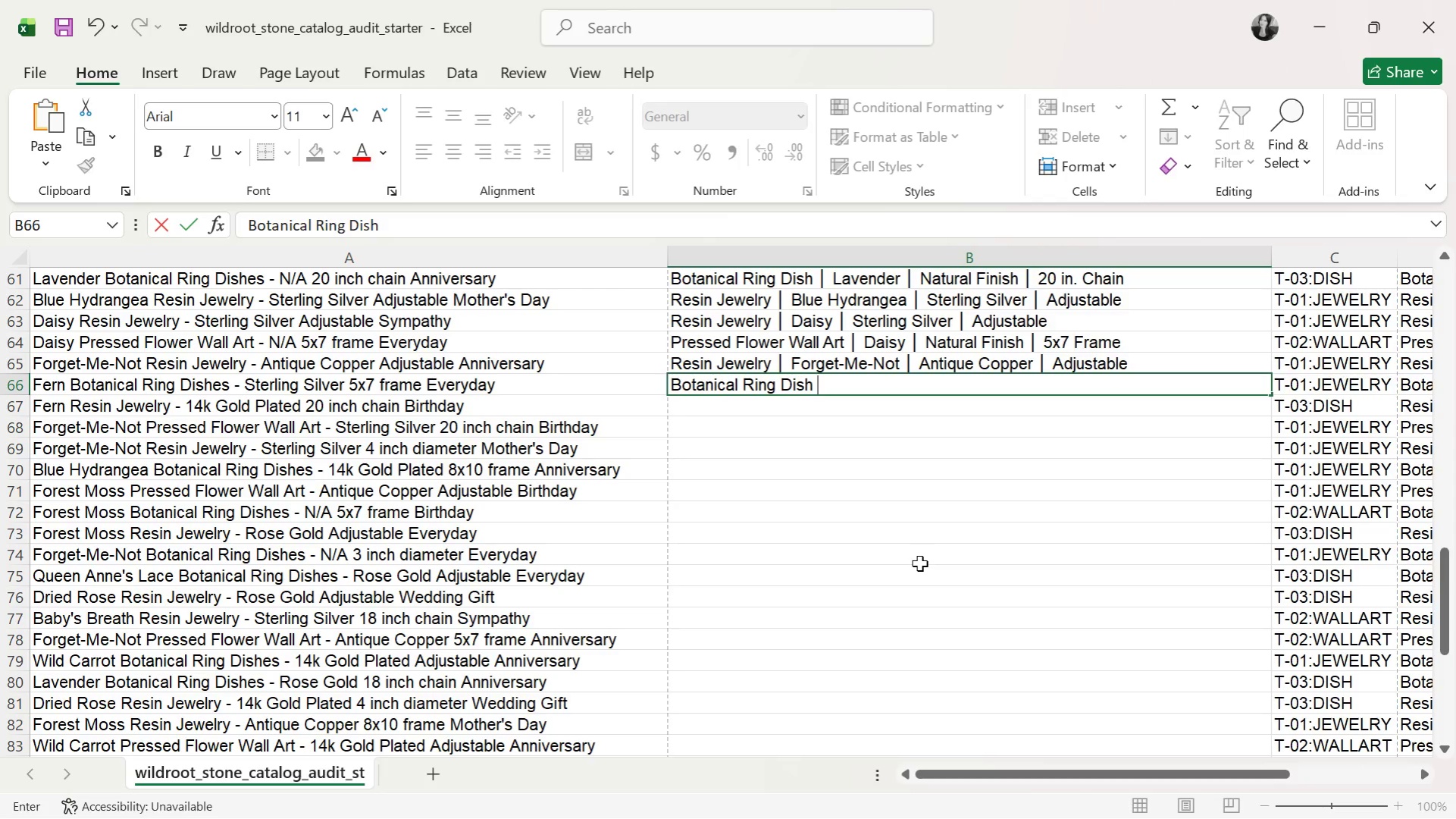 
key(Control+ControlLeft)
 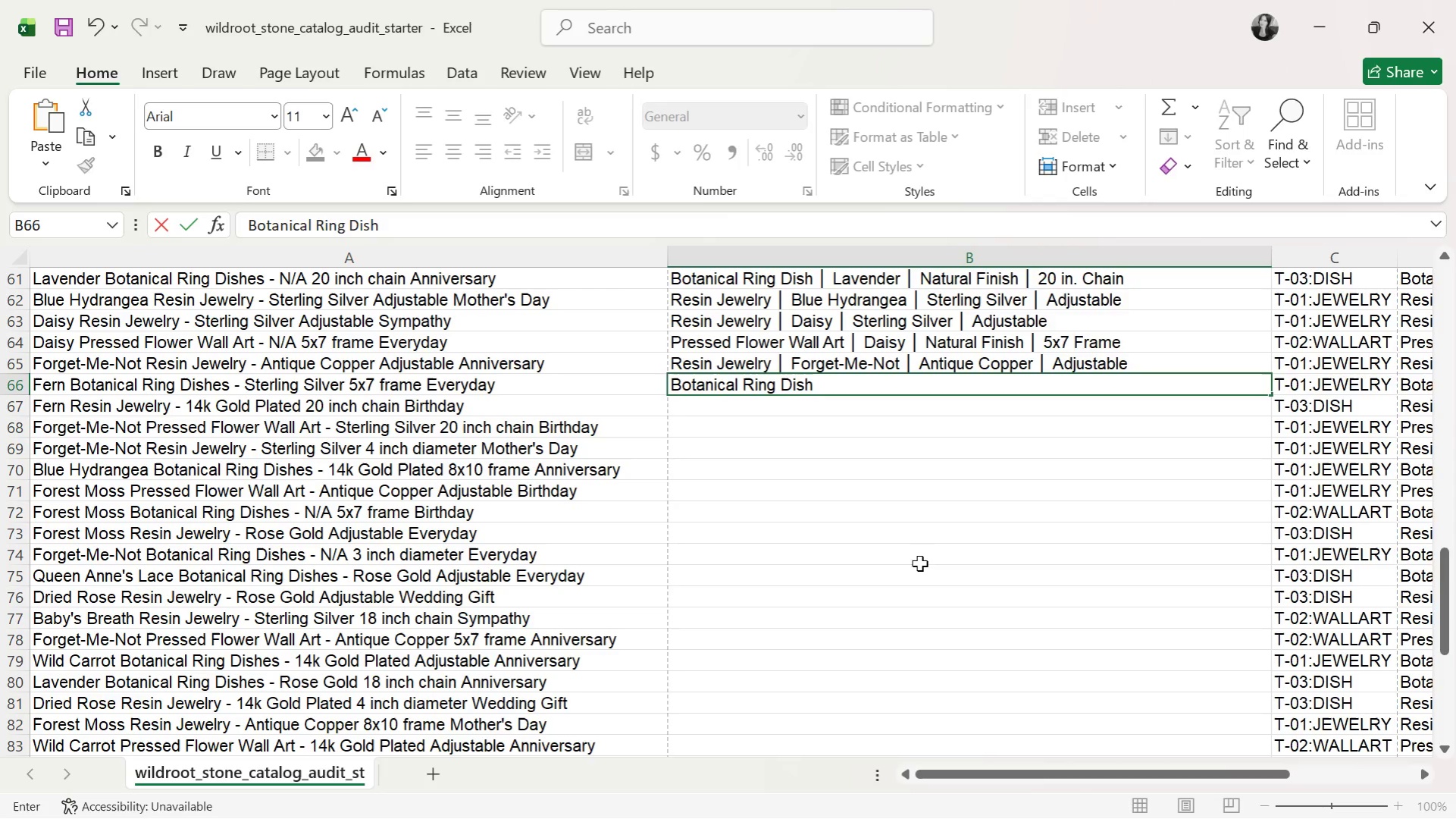 
key(Control+V)
 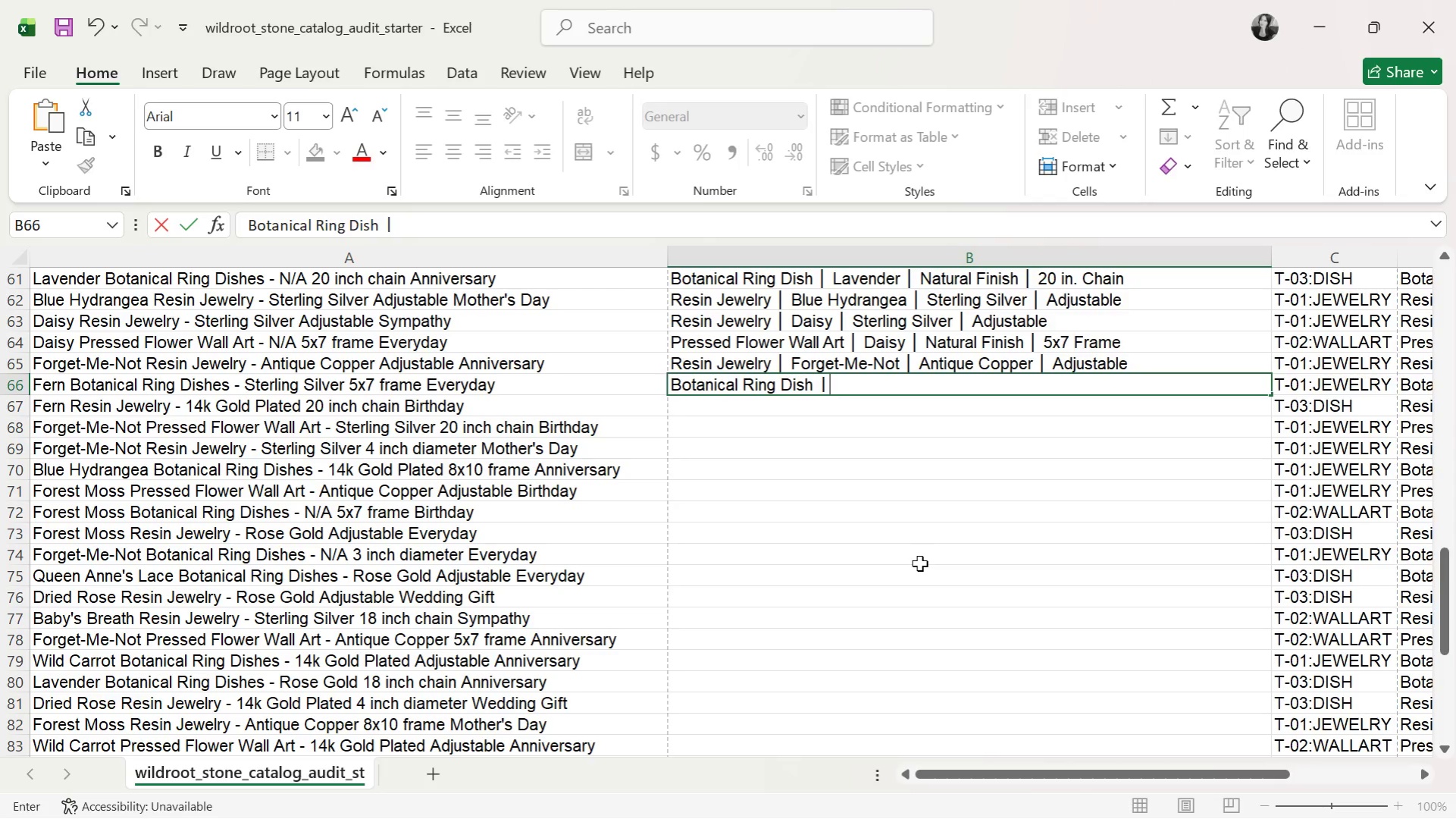 
type( Fern )
 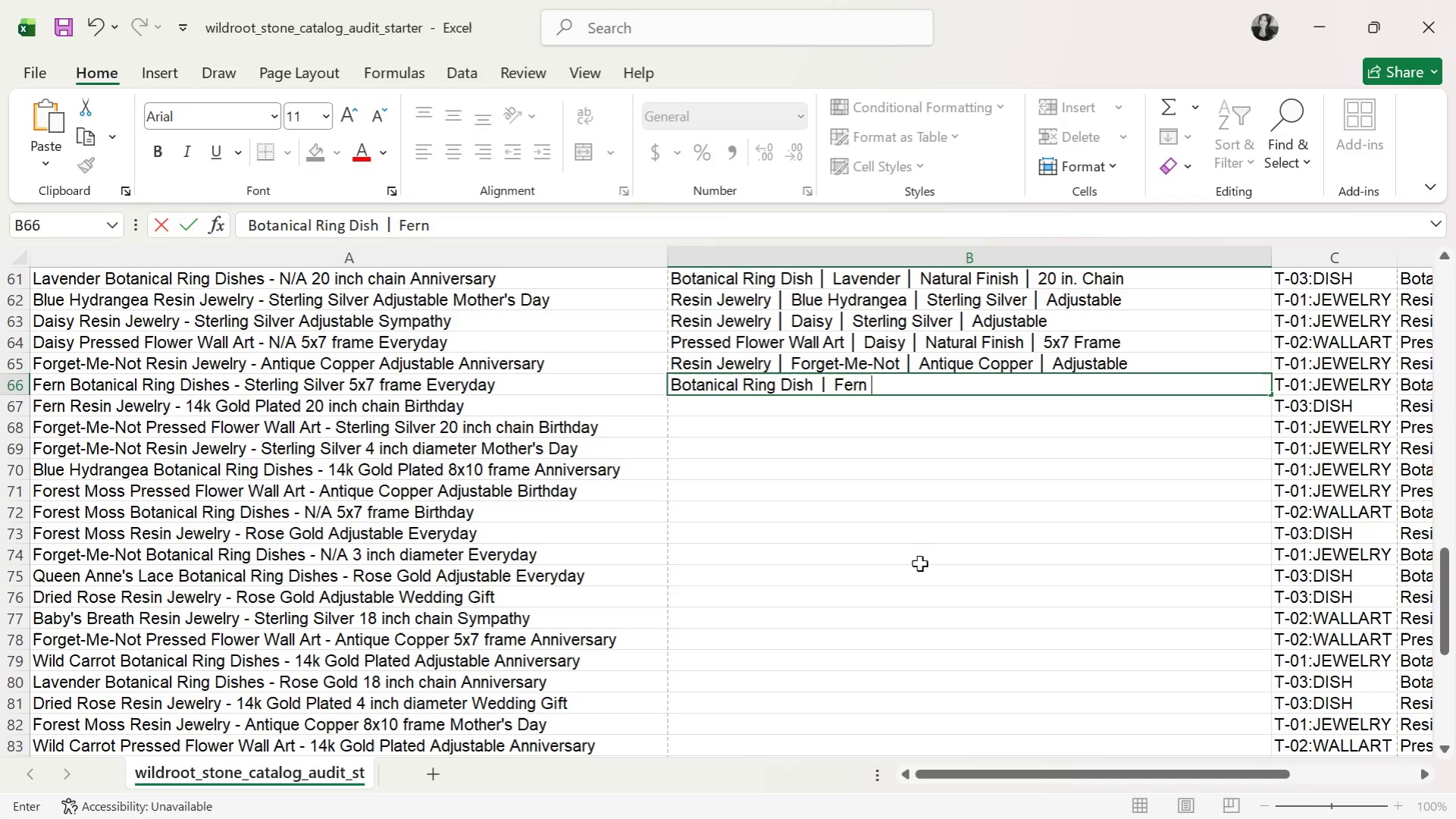 
key(Control+ControlLeft)
 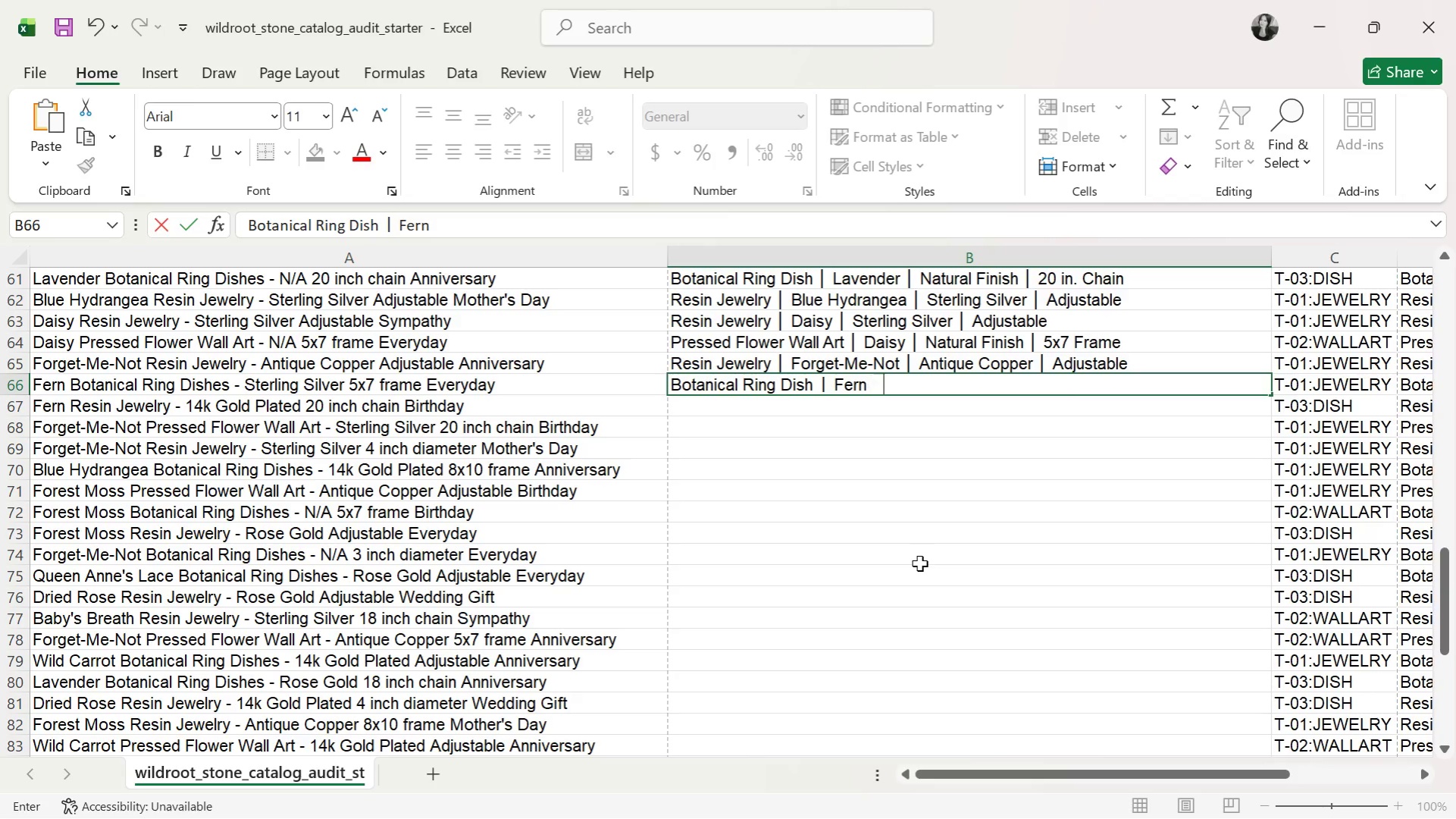 
key(Control+V)
 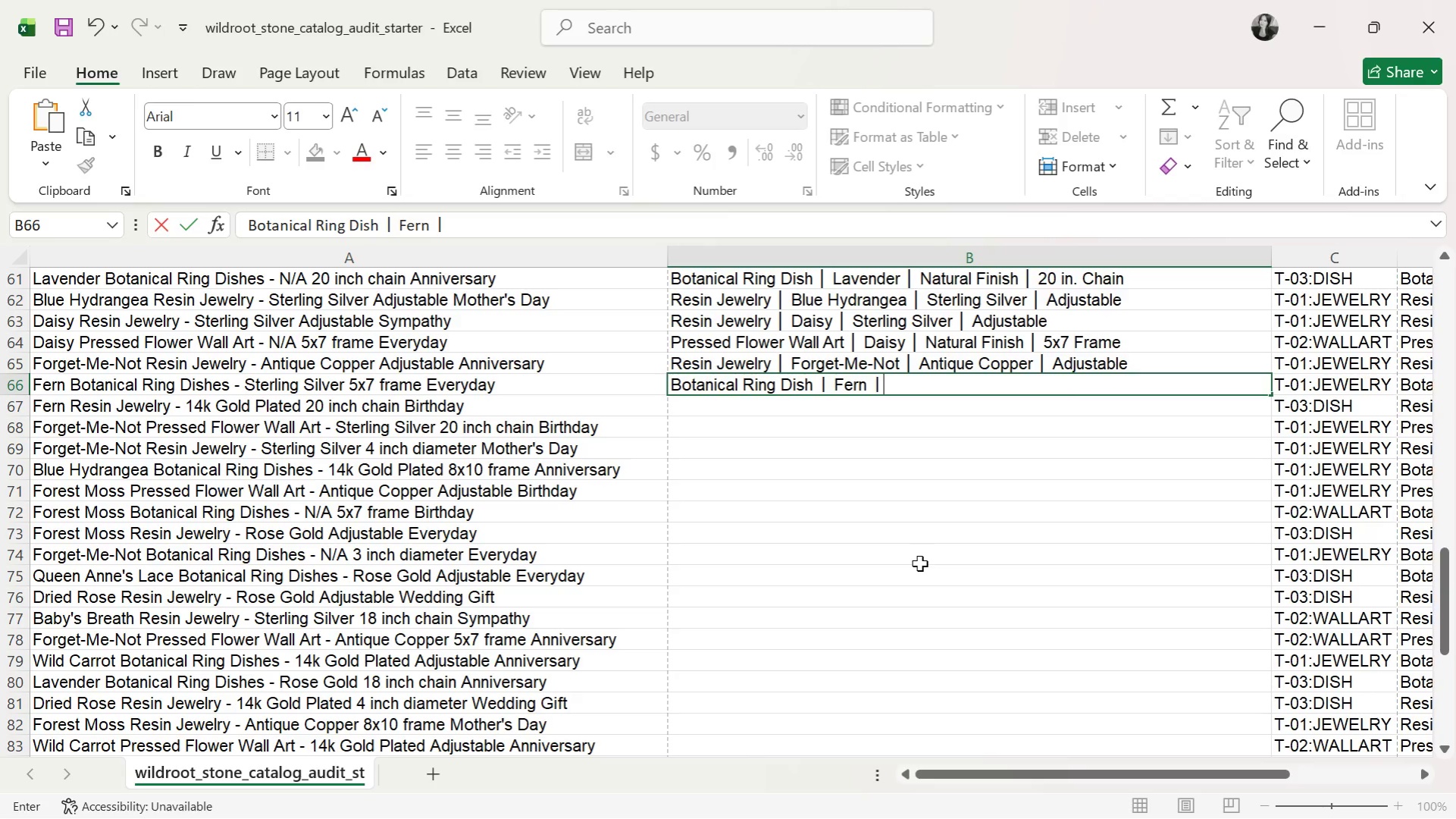 
type( Sterling Silver)
 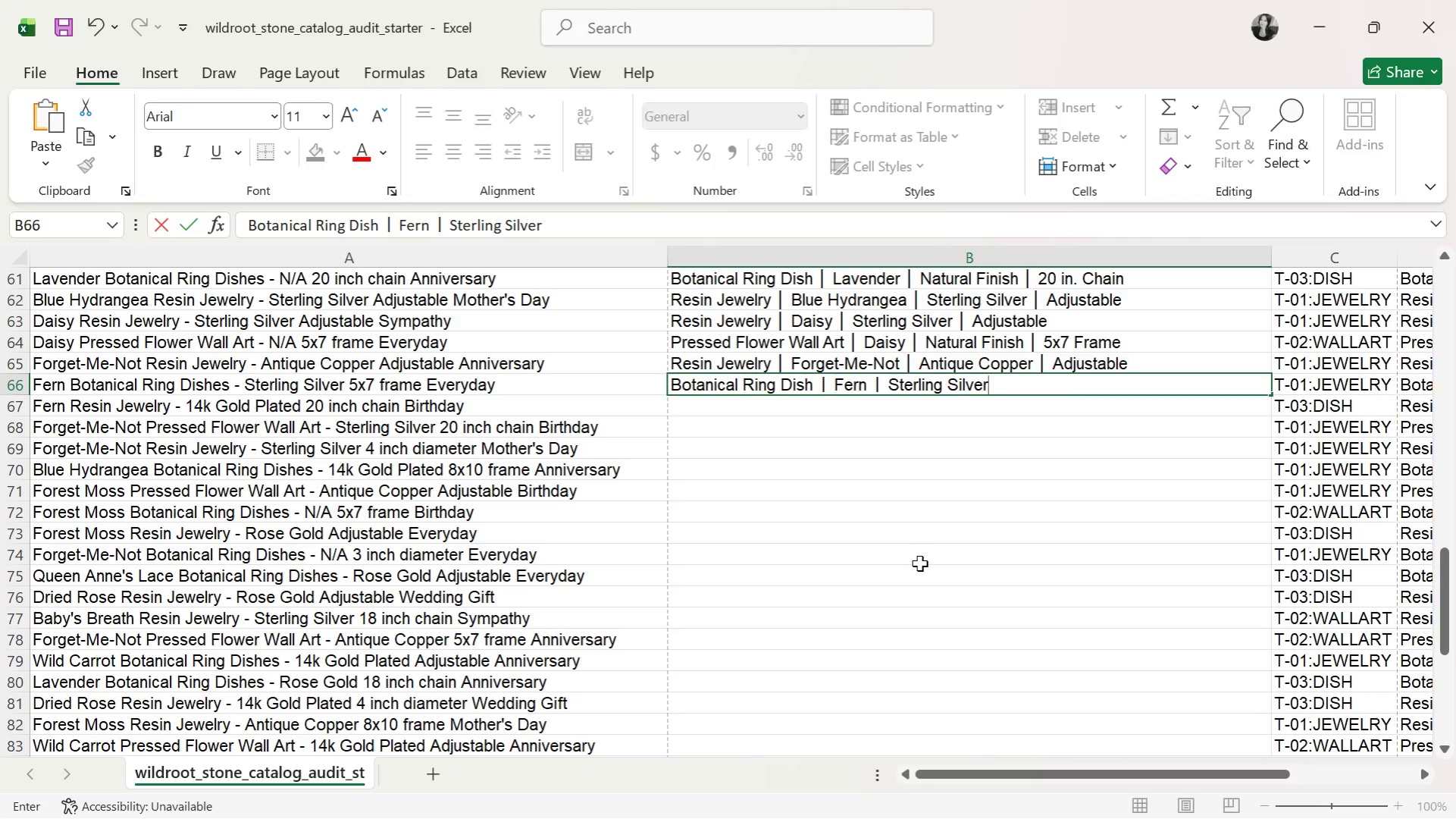 
key(Control+ControlLeft)
 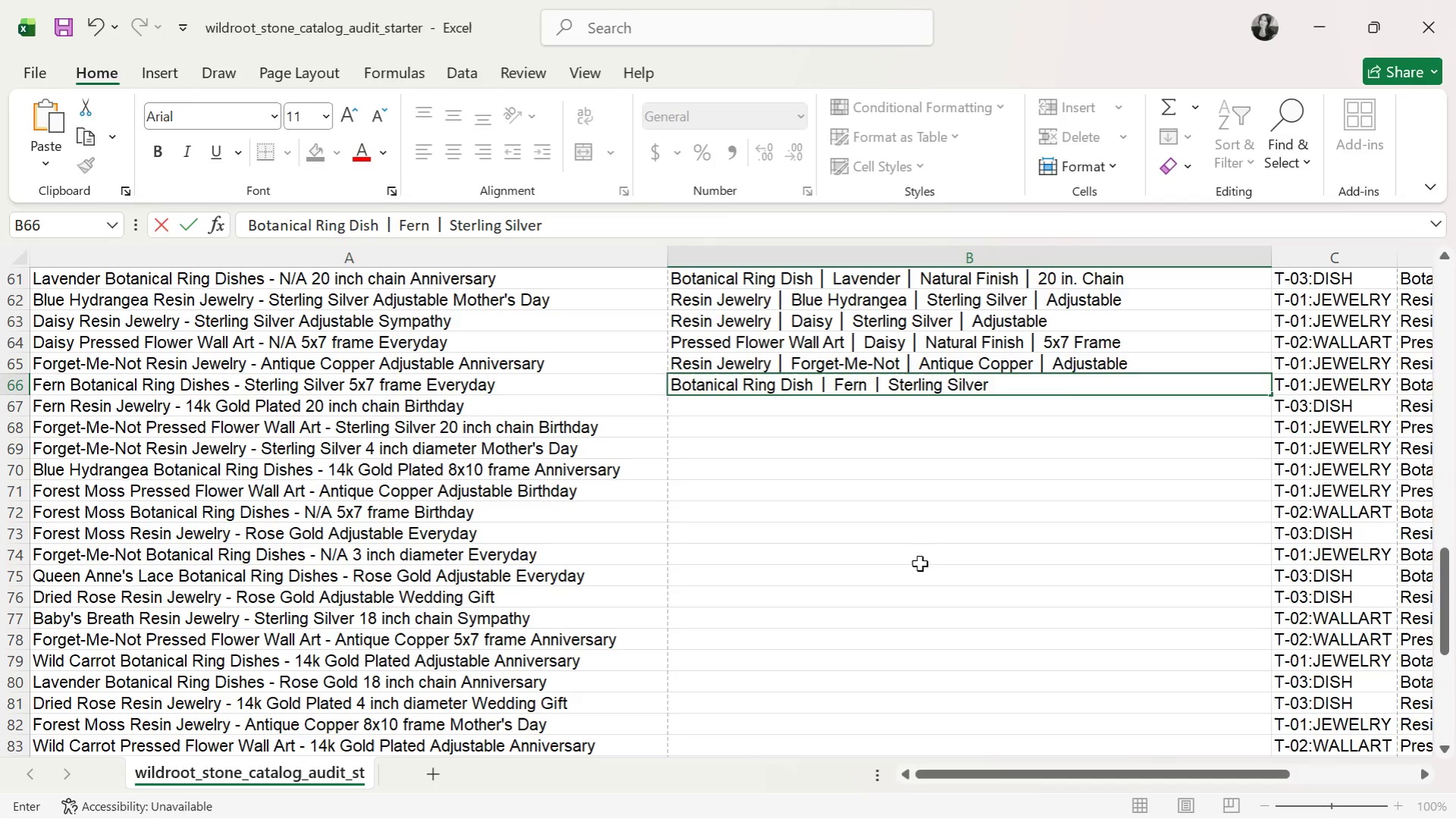 
key(Control+V)
 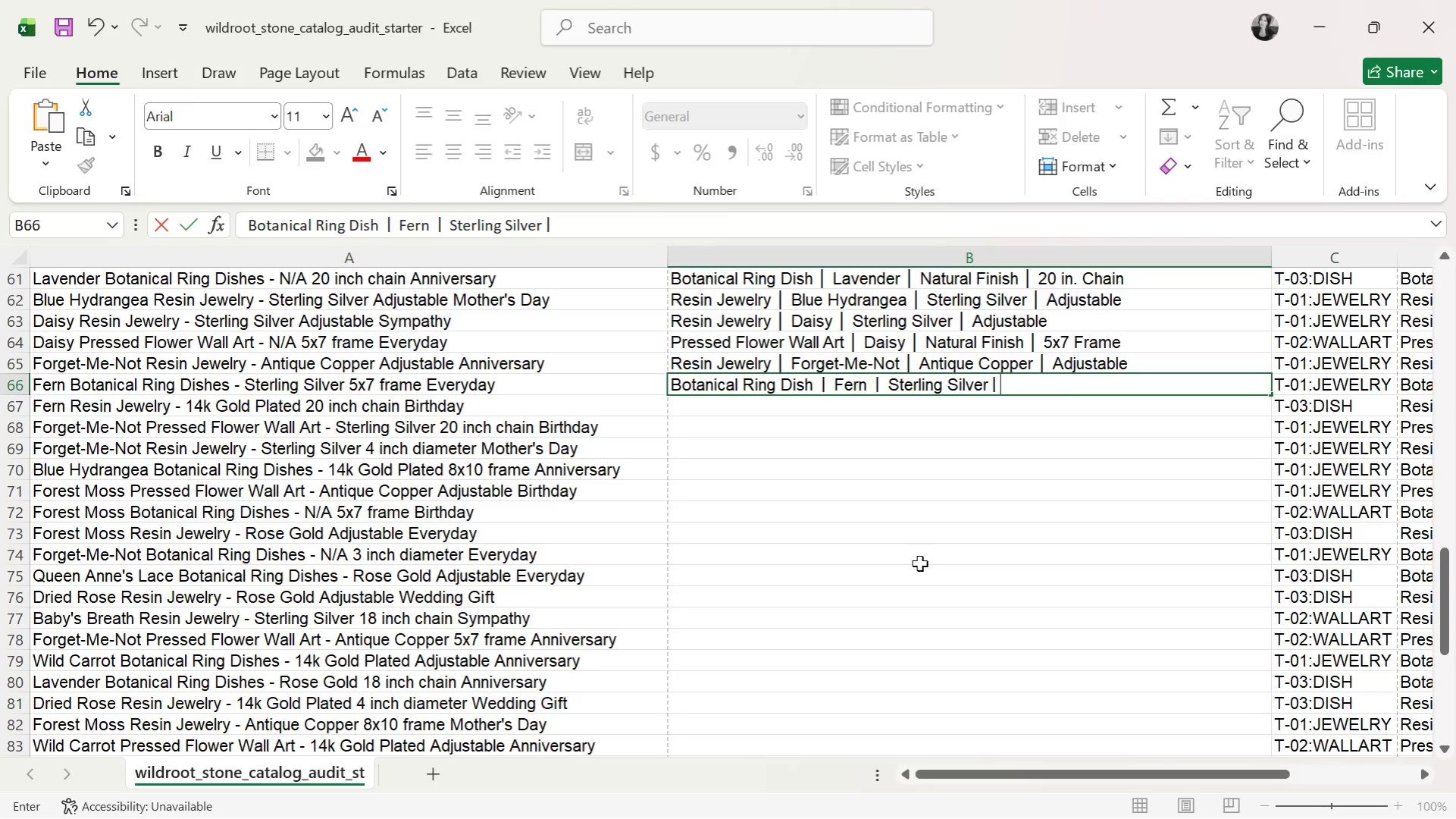 
type( 5x7 Frame)
 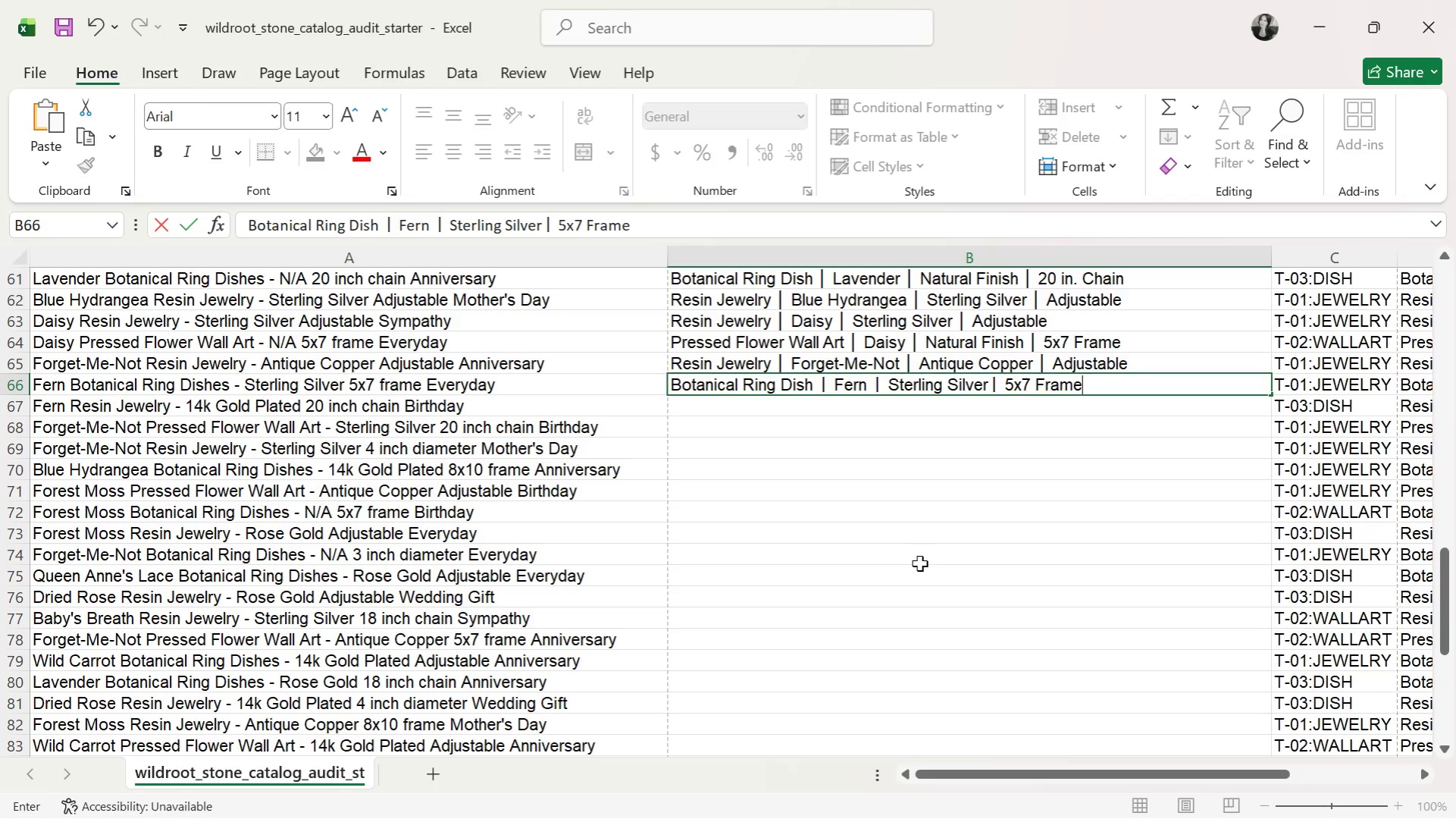 
key(Enter)
 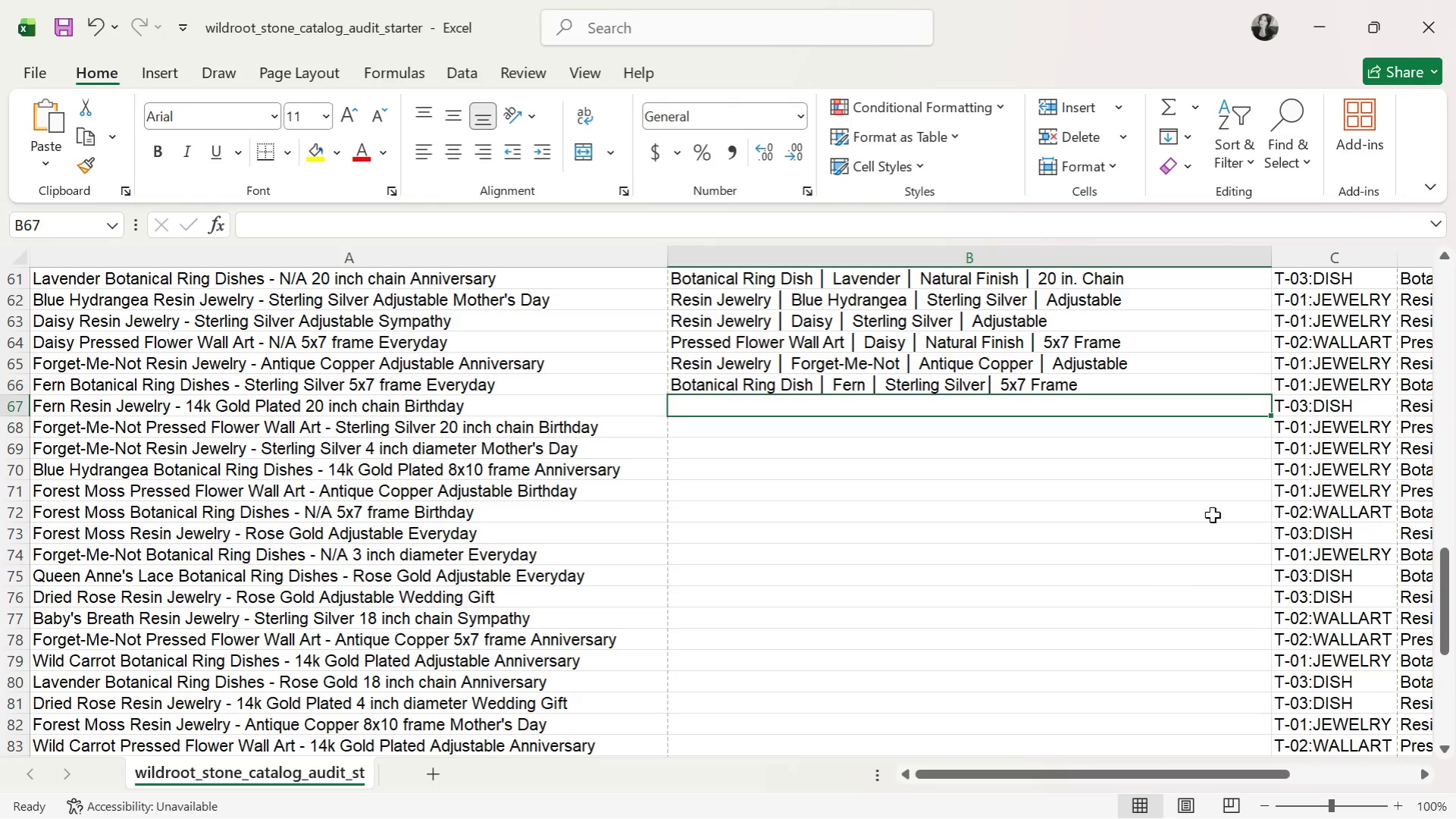 
left_click([1328, 413])
 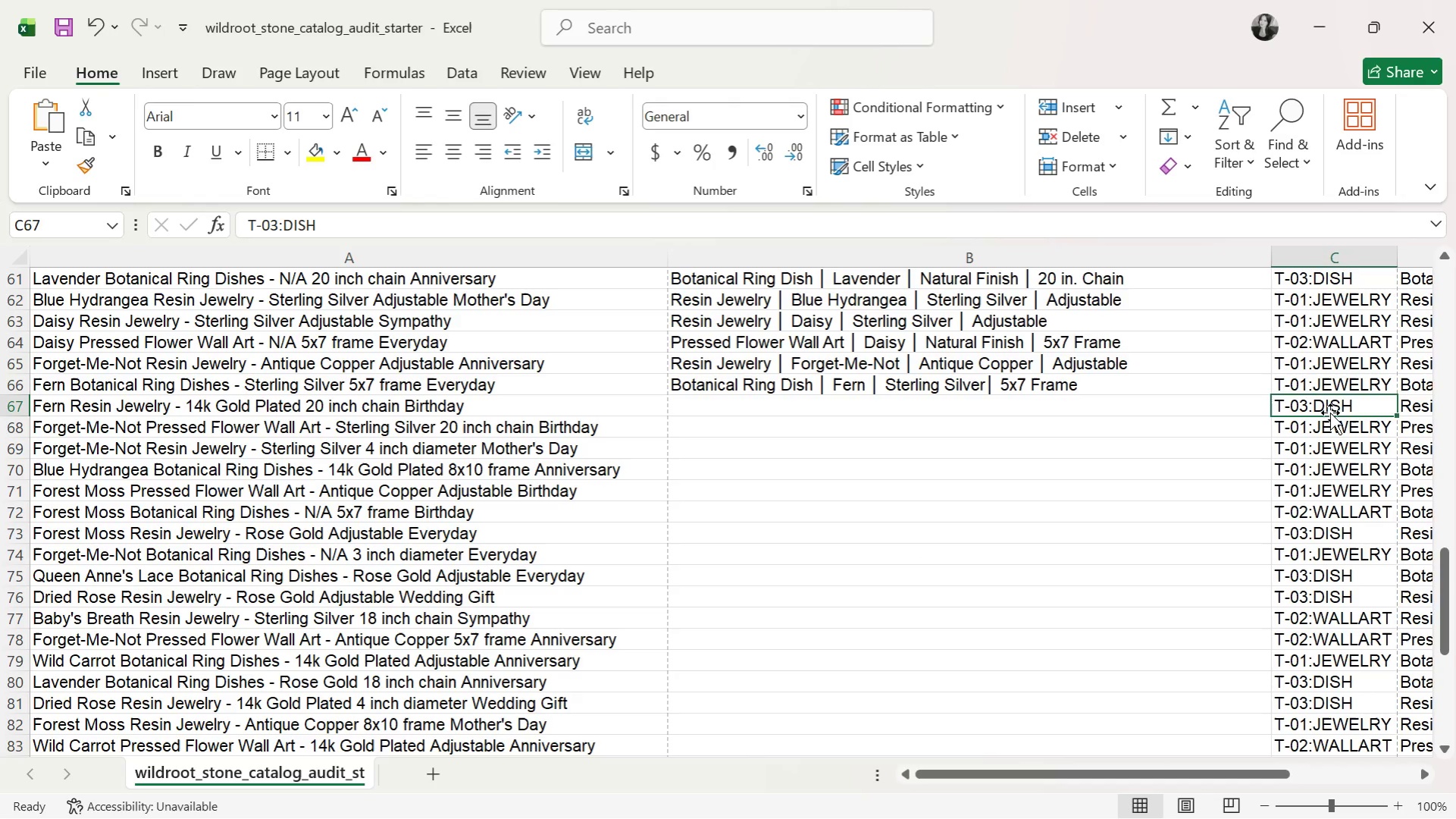 
key(Control+C)
 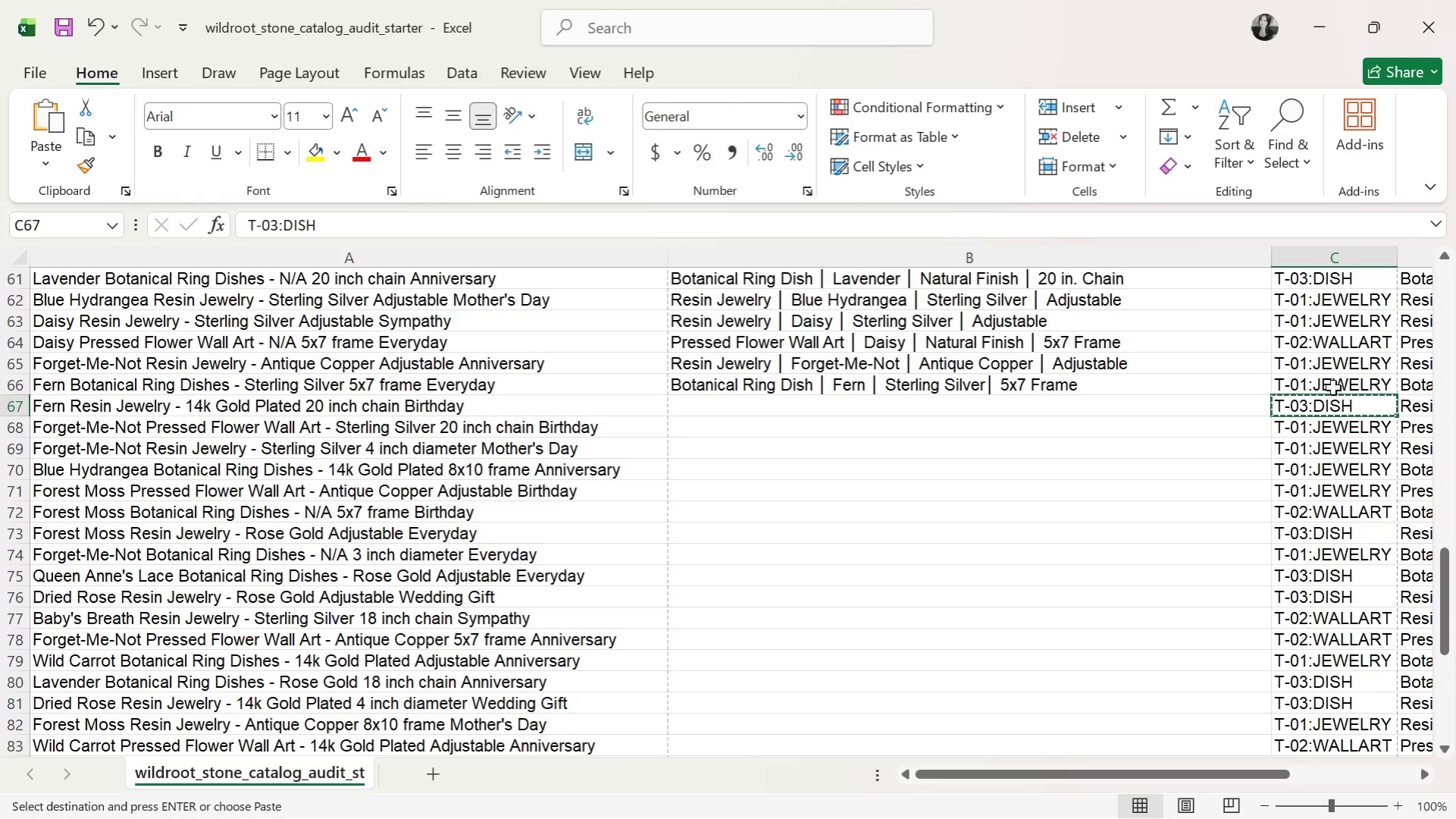 
left_click([1332, 386])
 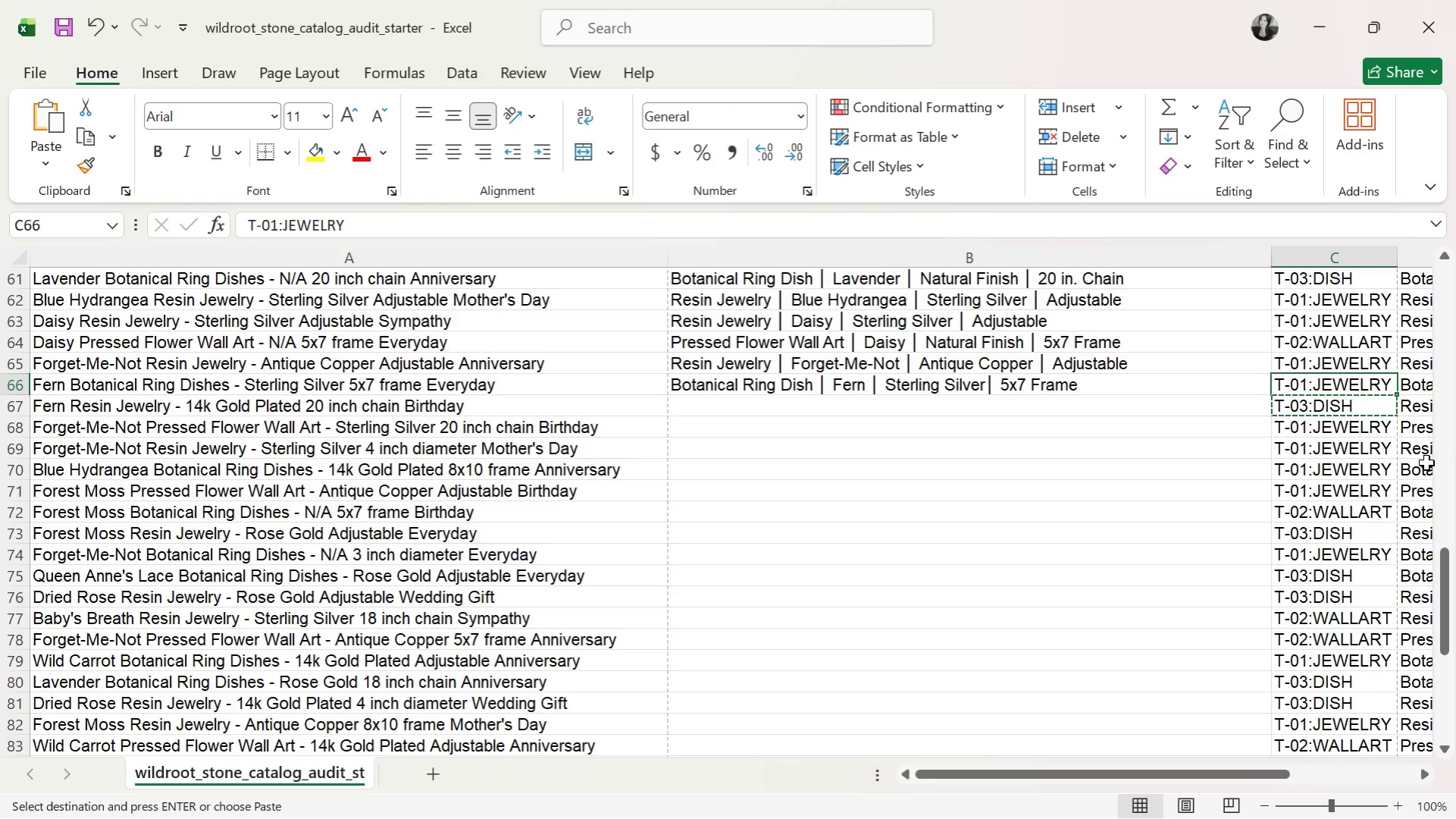 
key(Control+V)
 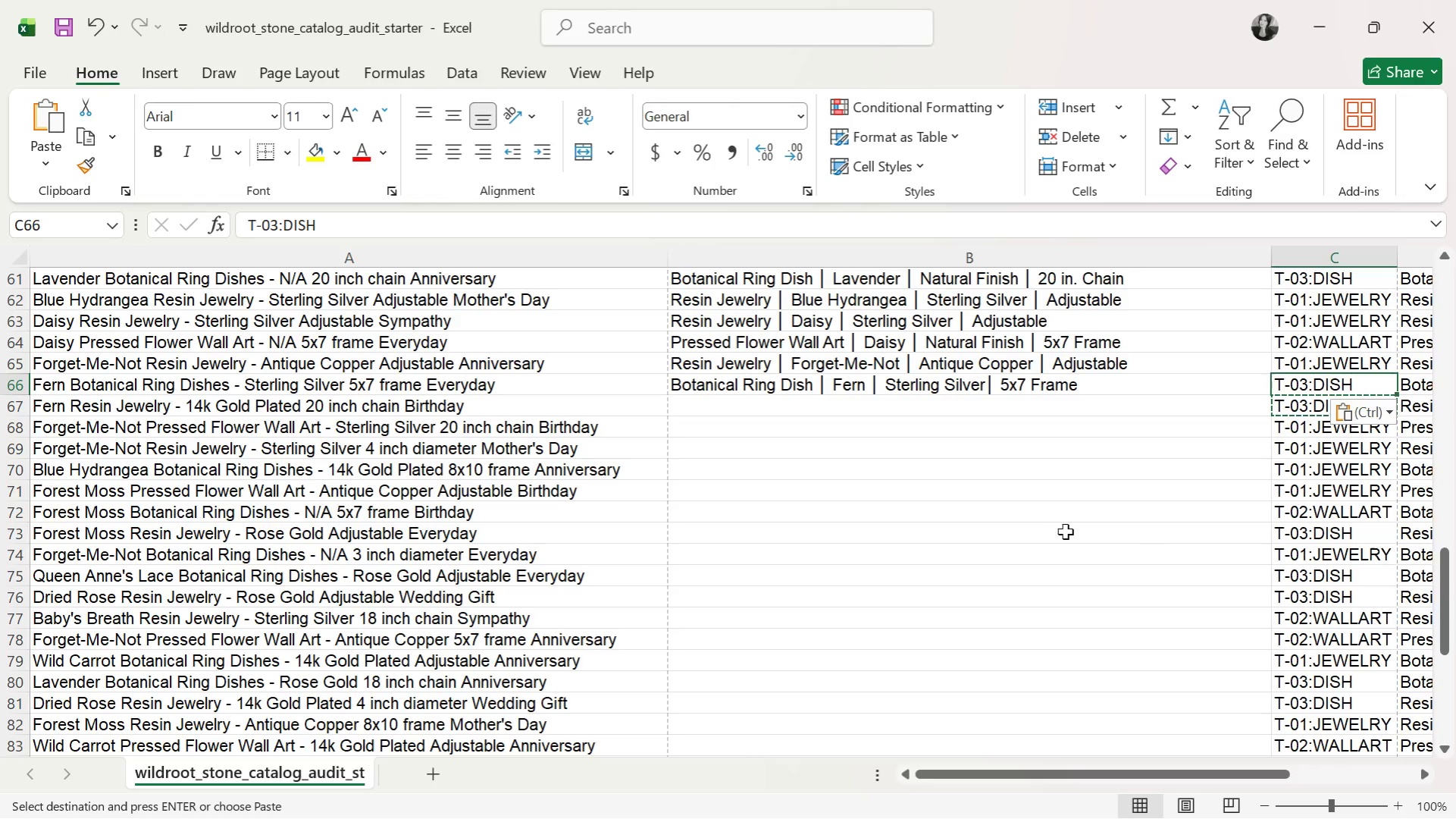 
left_click([1063, 527])
 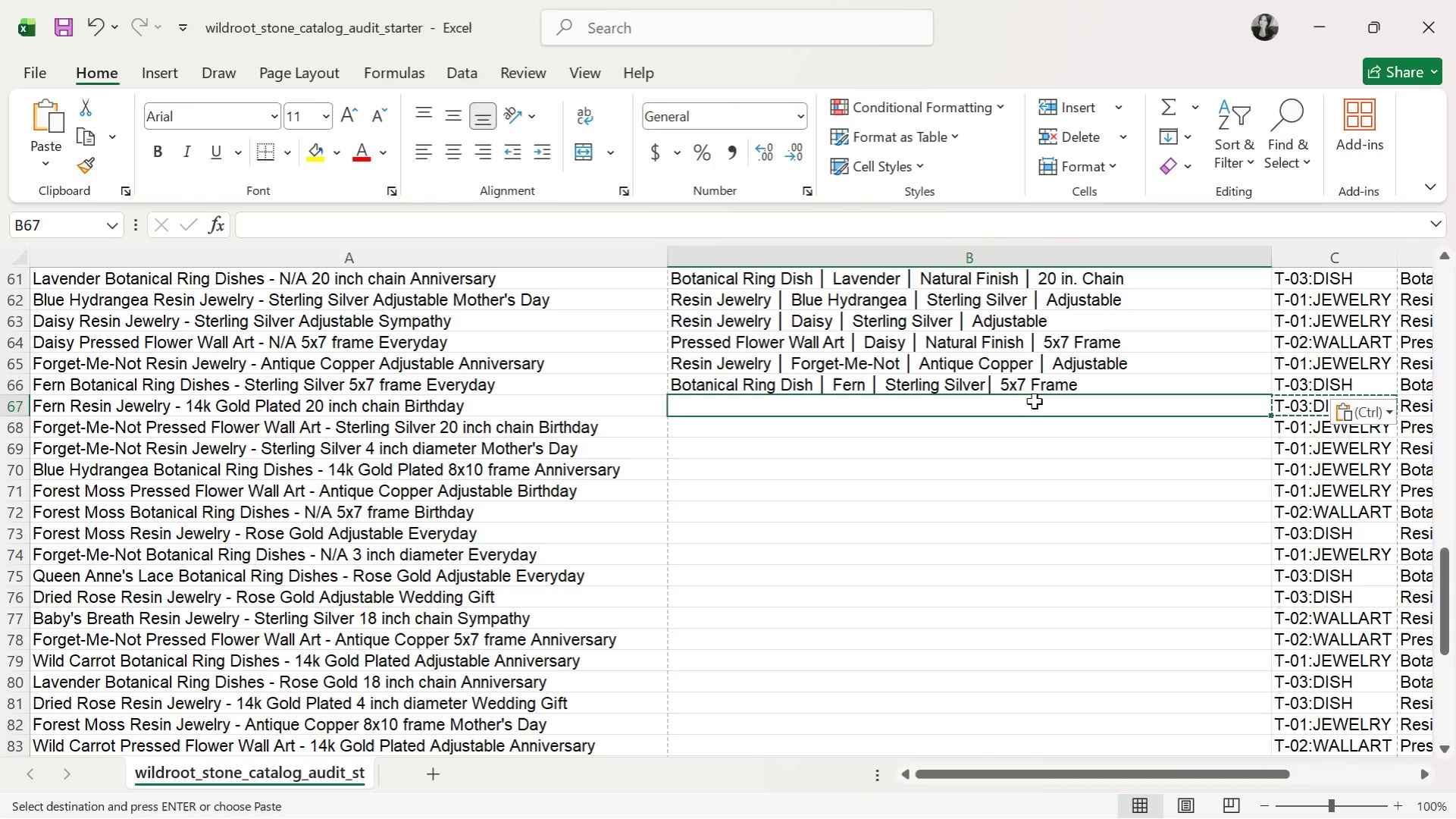 
double_click([1012, 388])
 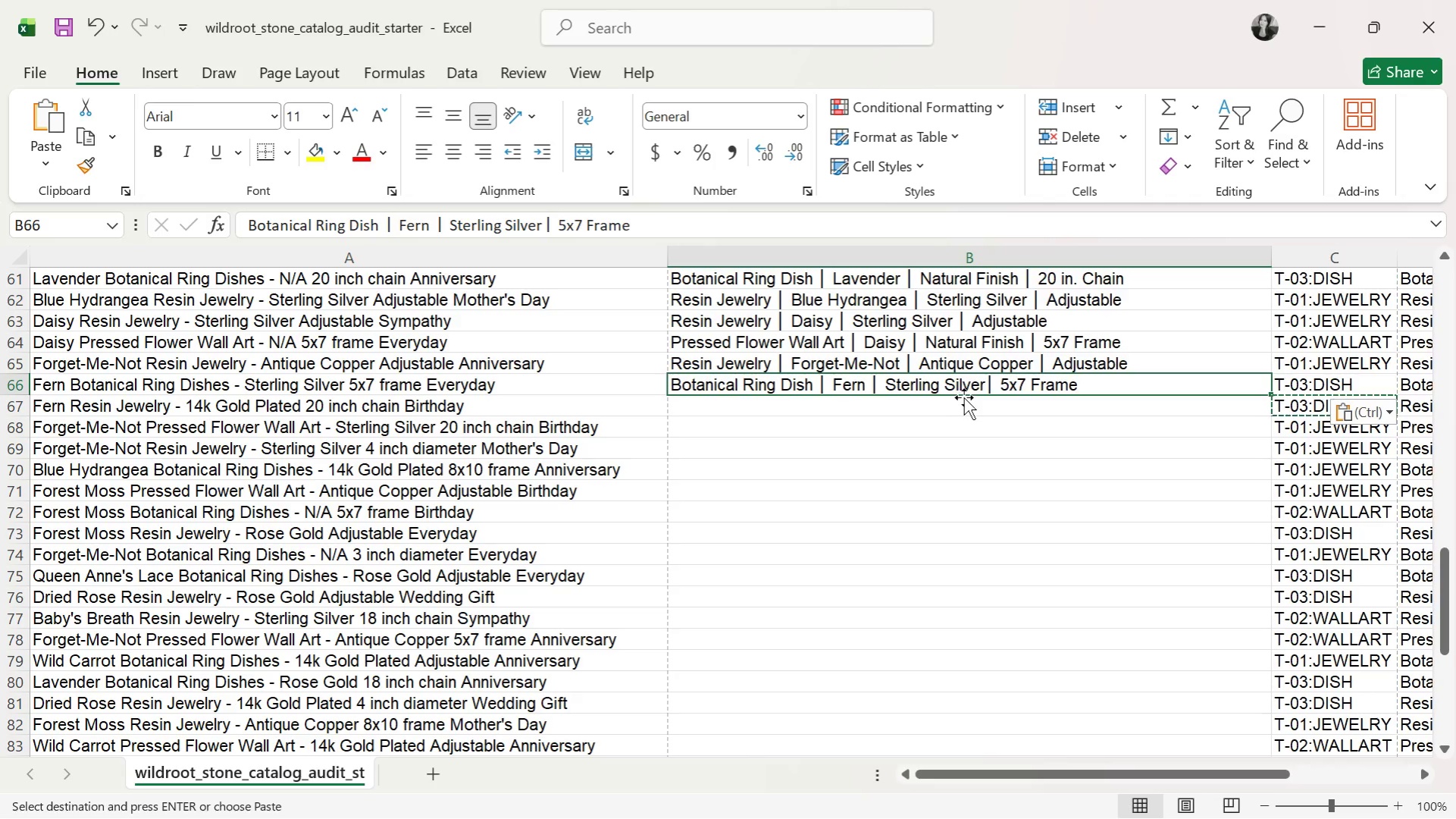 
wait(7.23)
 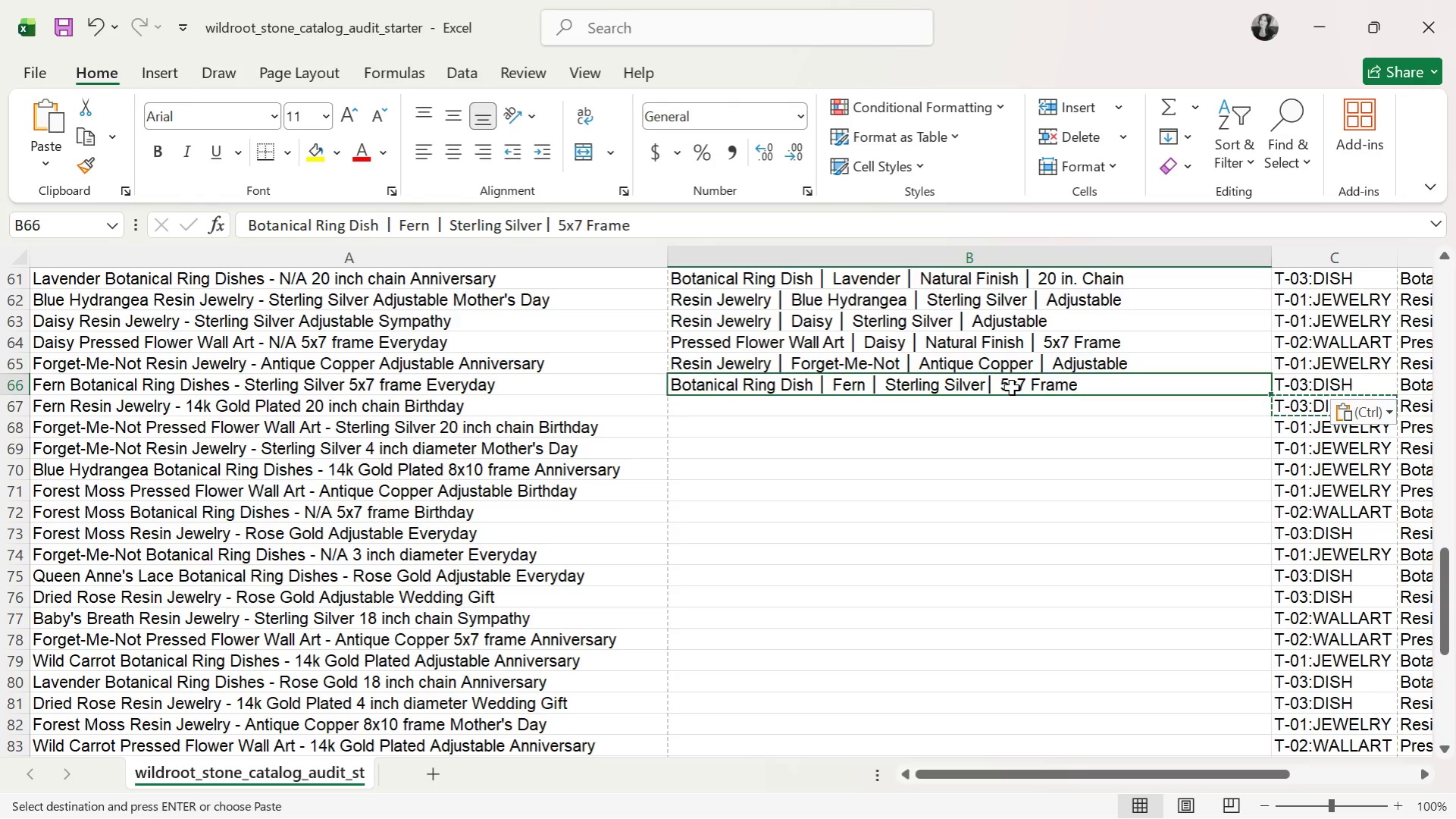 
left_click([978, 404])
 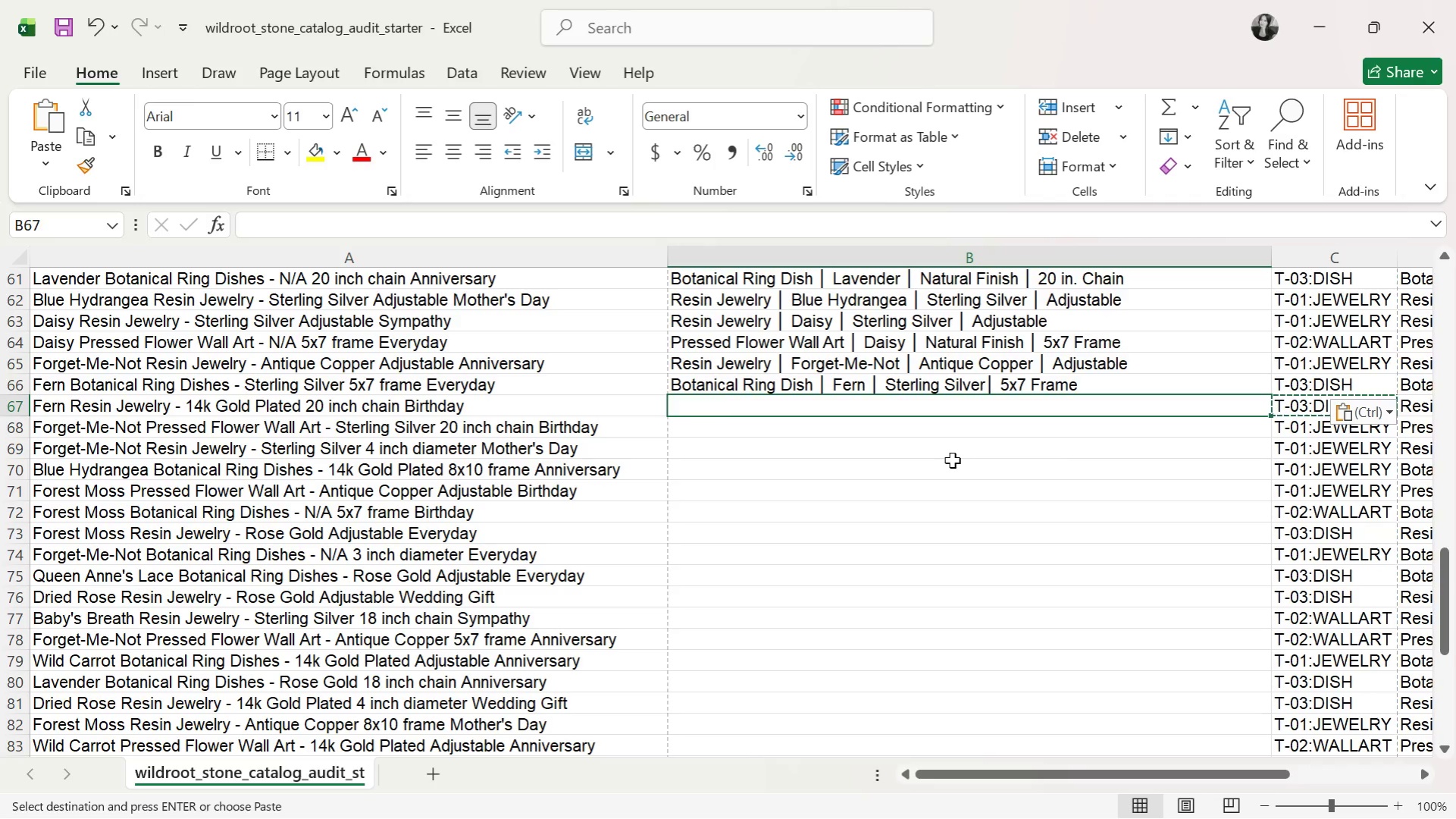 
wait(24.34)
 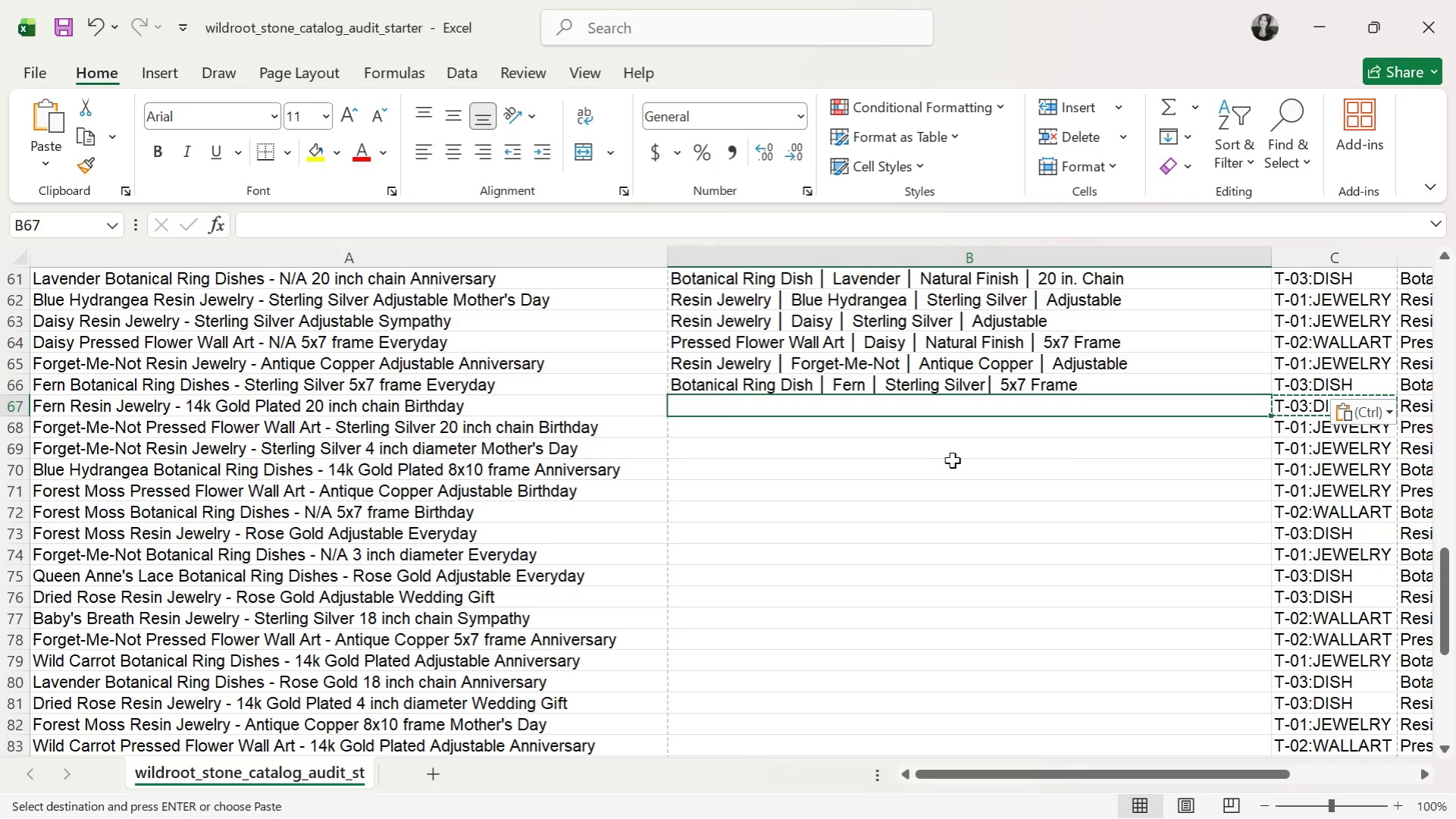 
type(Resin Jewelry )
 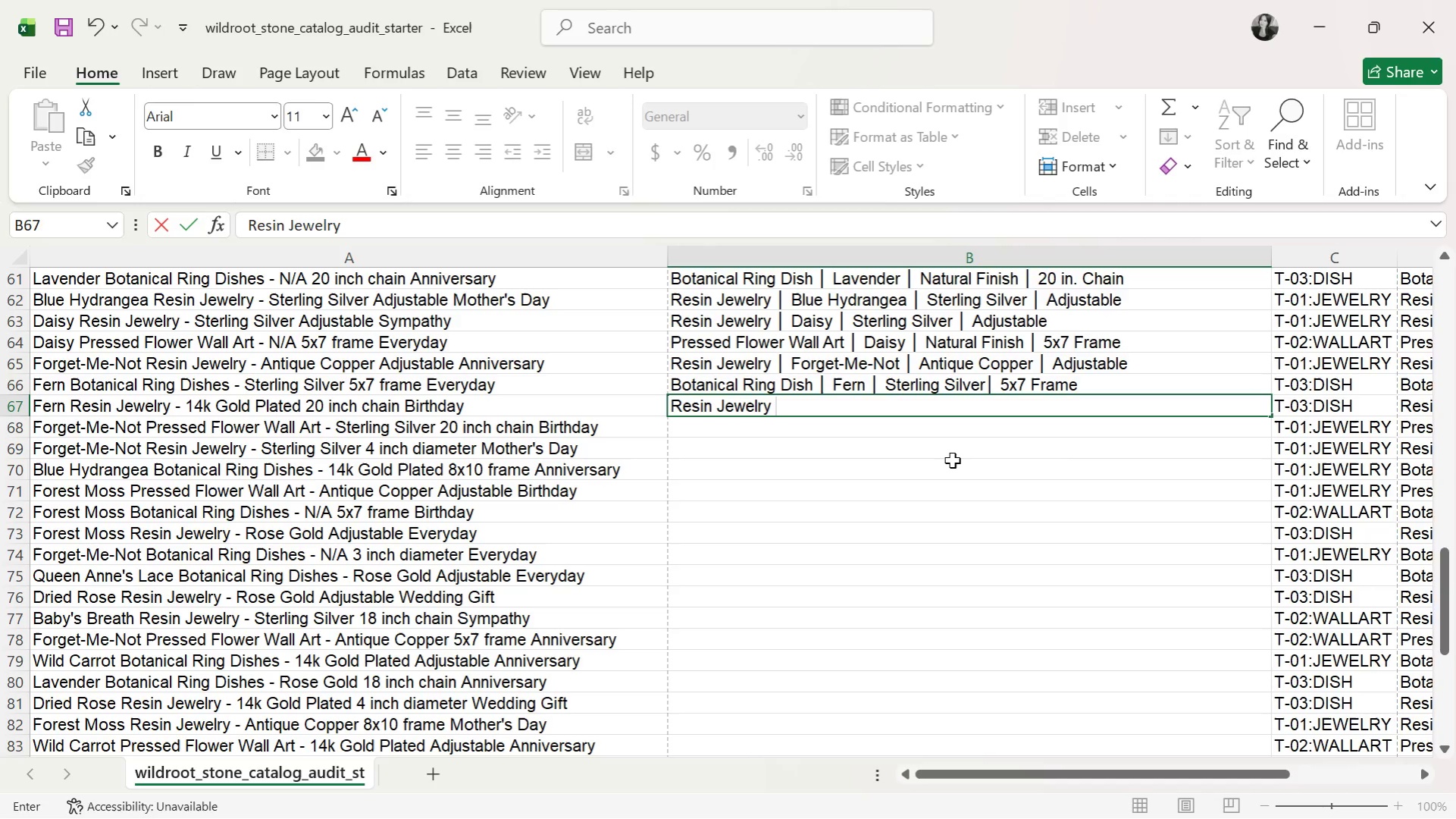 
key(Control+ControlLeft)
 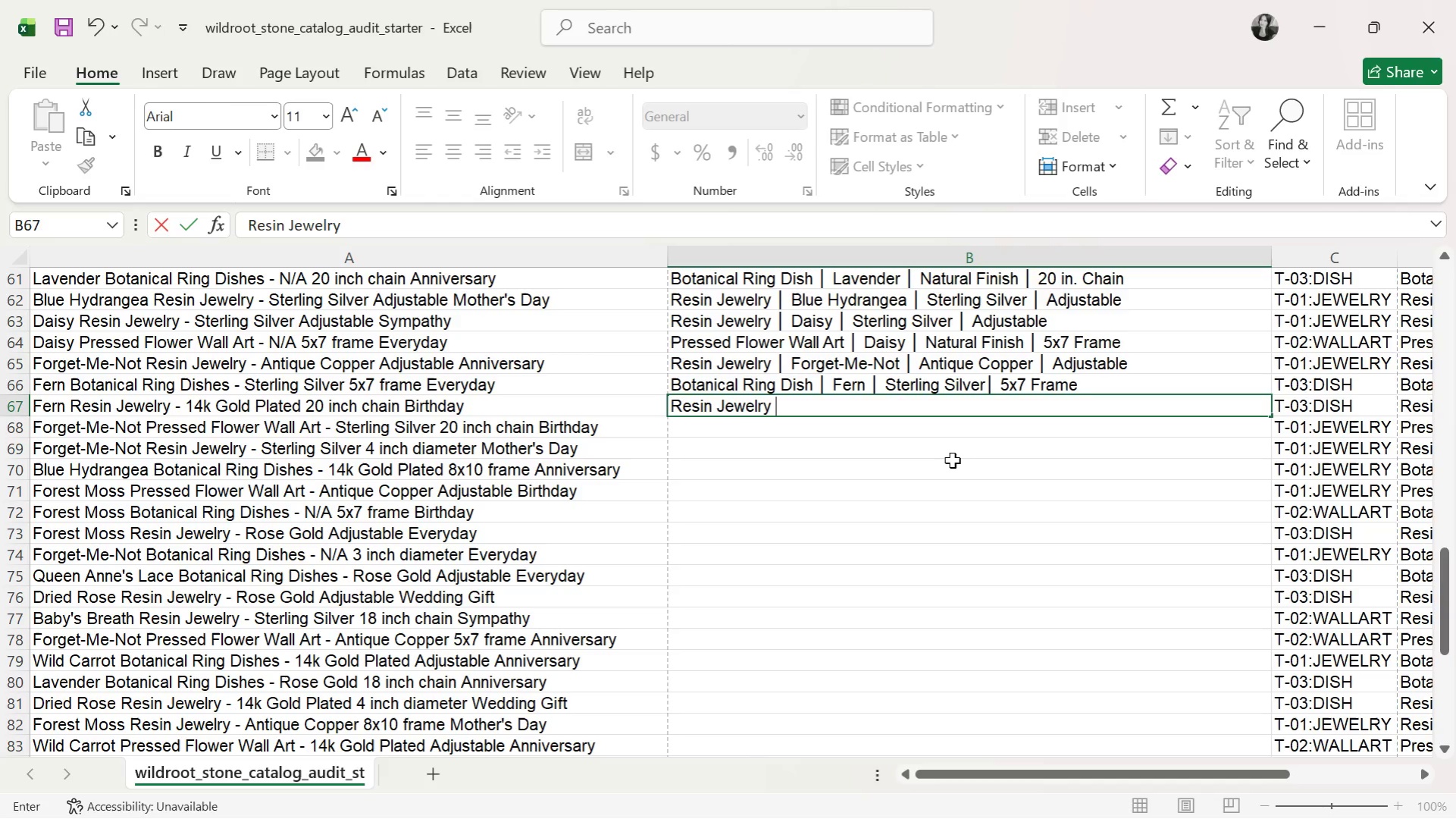 
key(Control+V)
 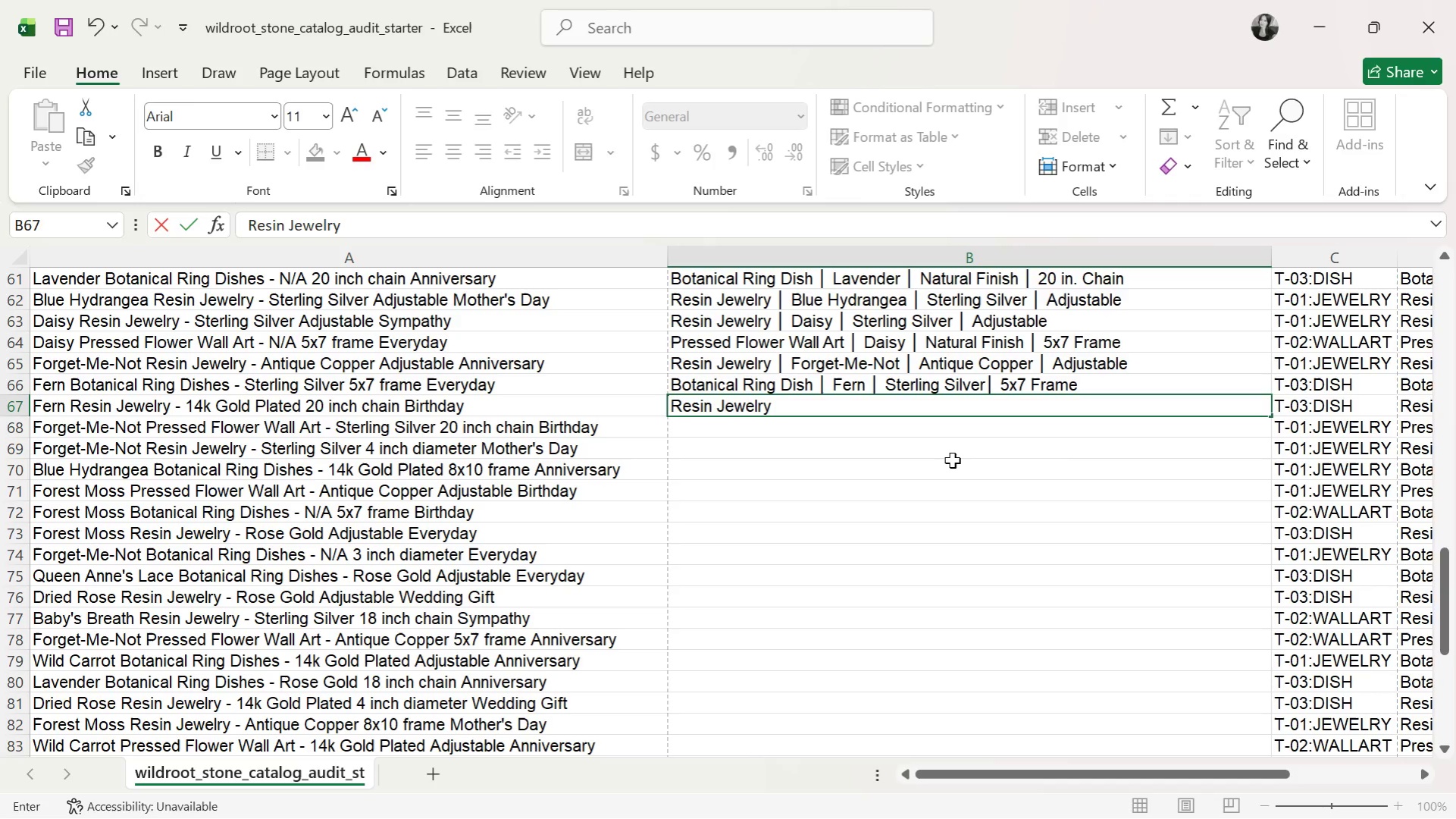 
key(Space)
 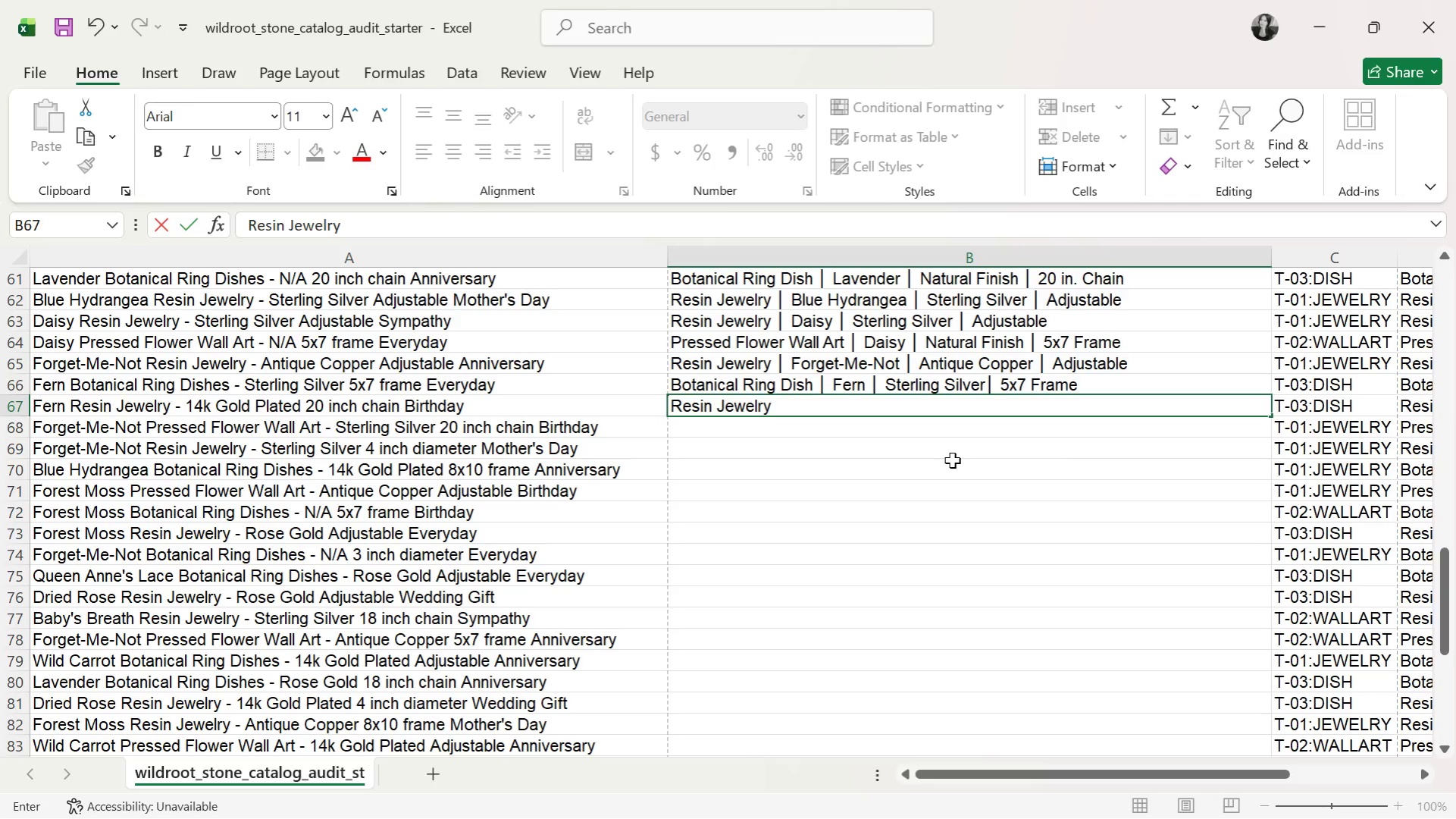 
key(Backspace)
 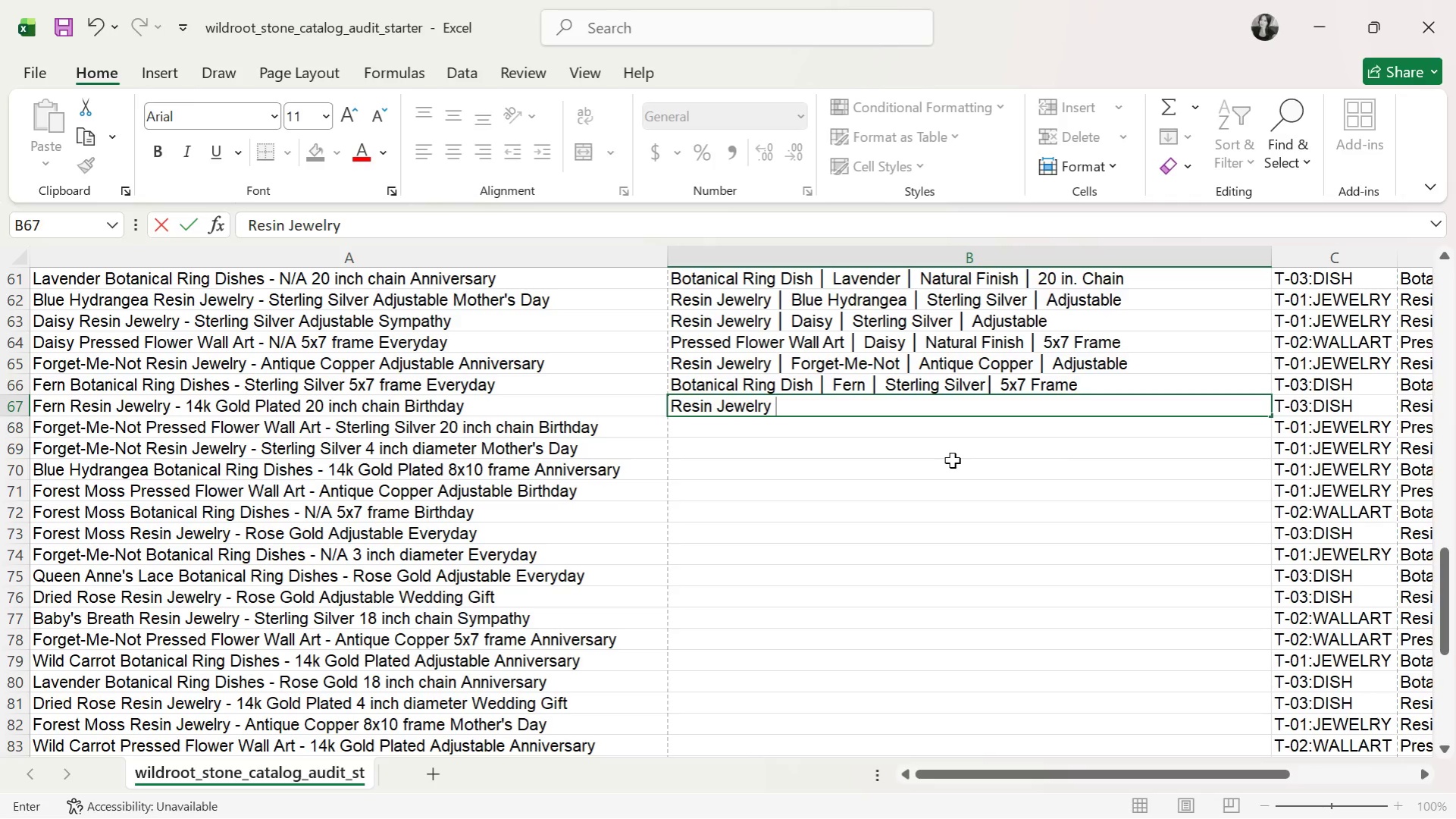 
key(Alt+AltLeft)
 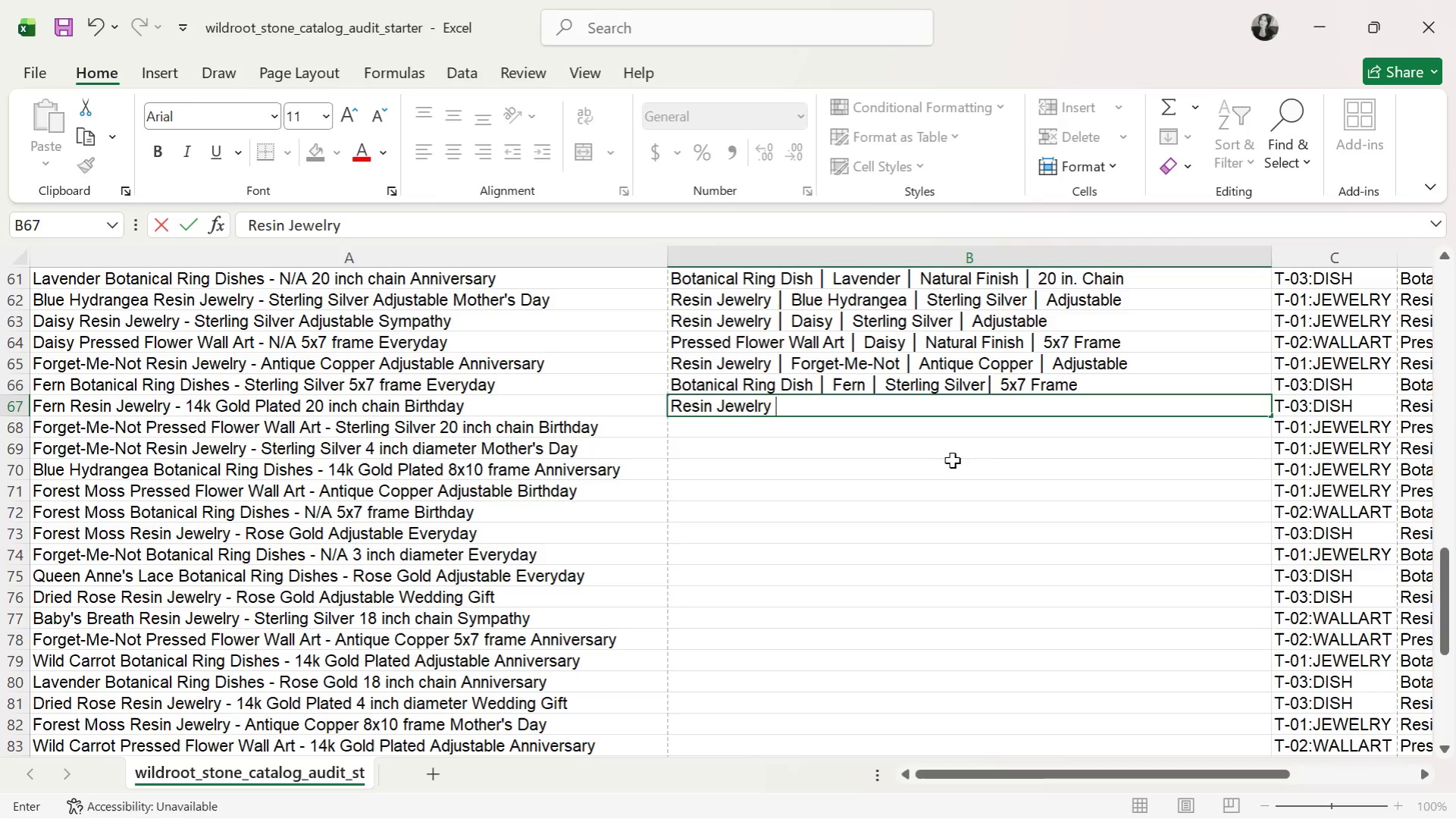 
key(Alt+Tab)
 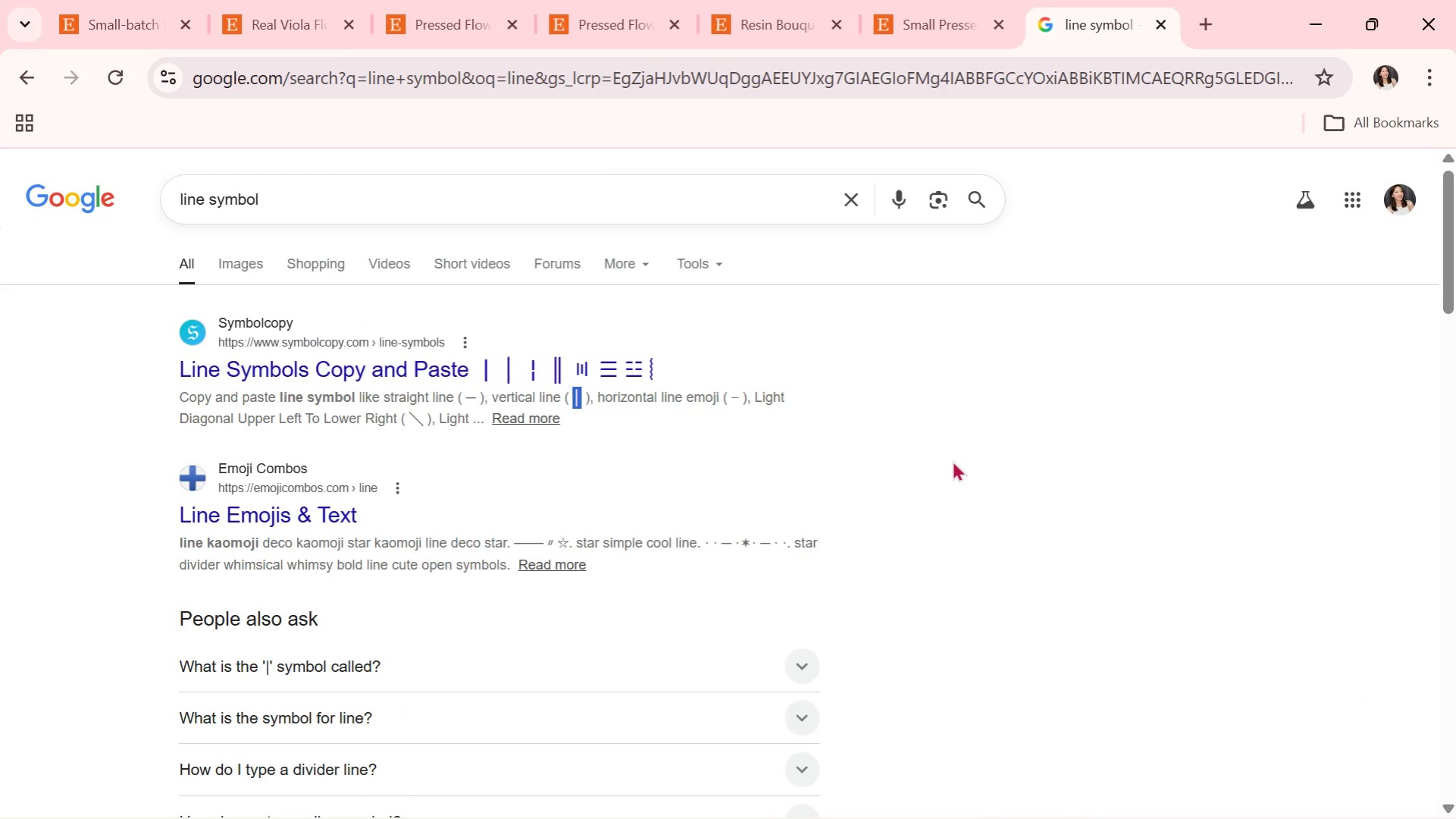 
key(Control+C)
 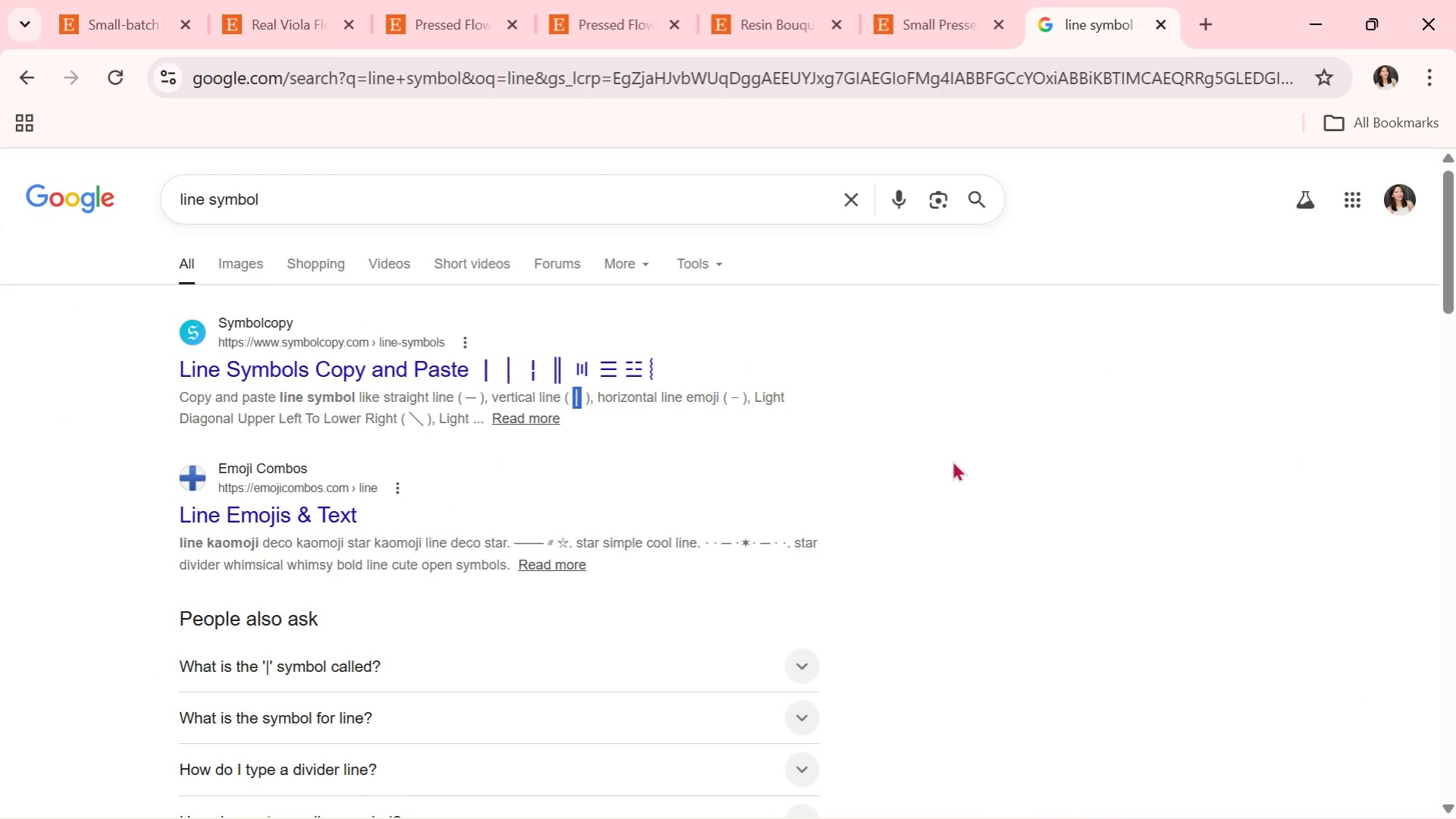 
key(Alt+AltLeft)
 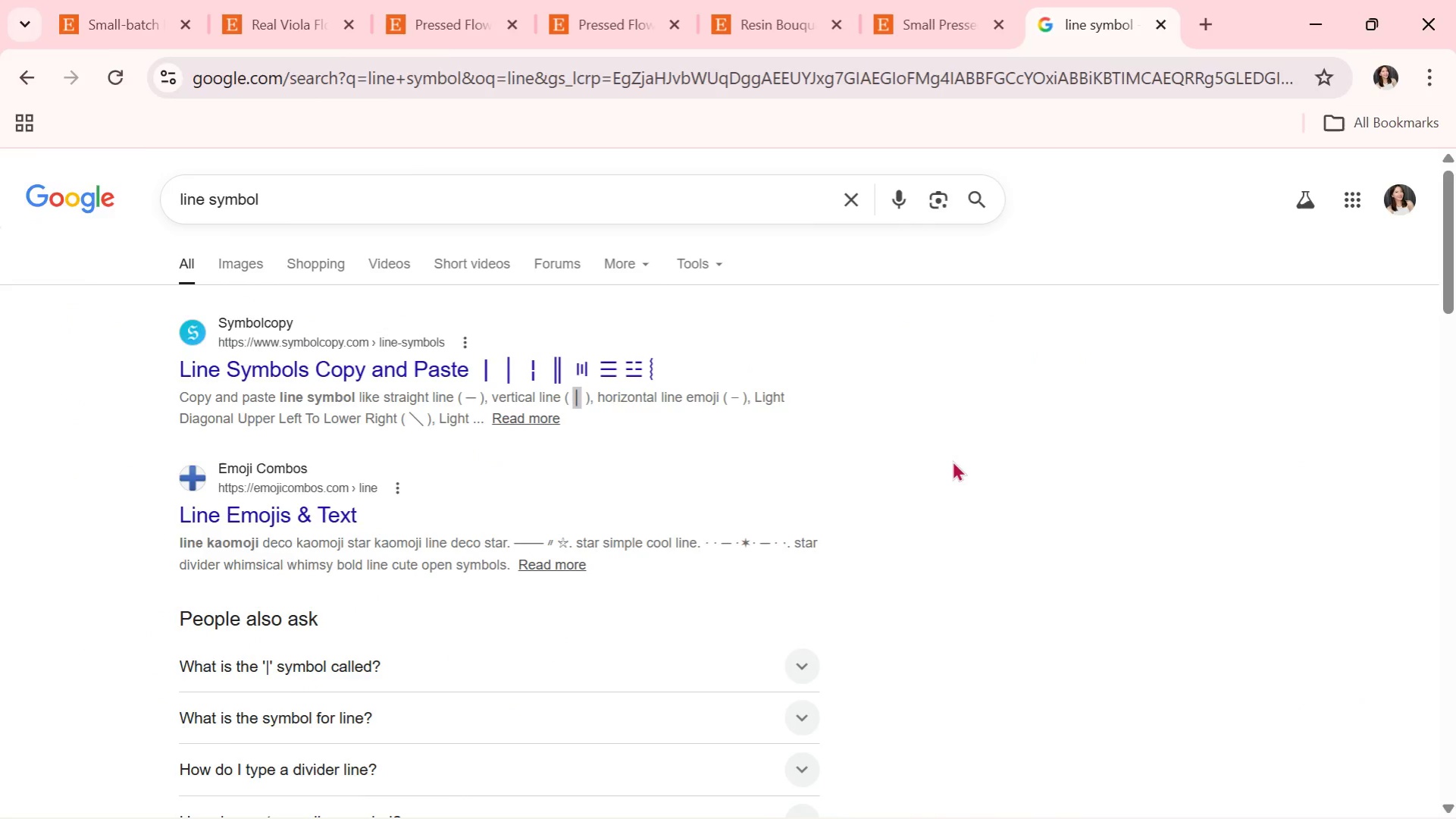 
key(Alt+Tab)
 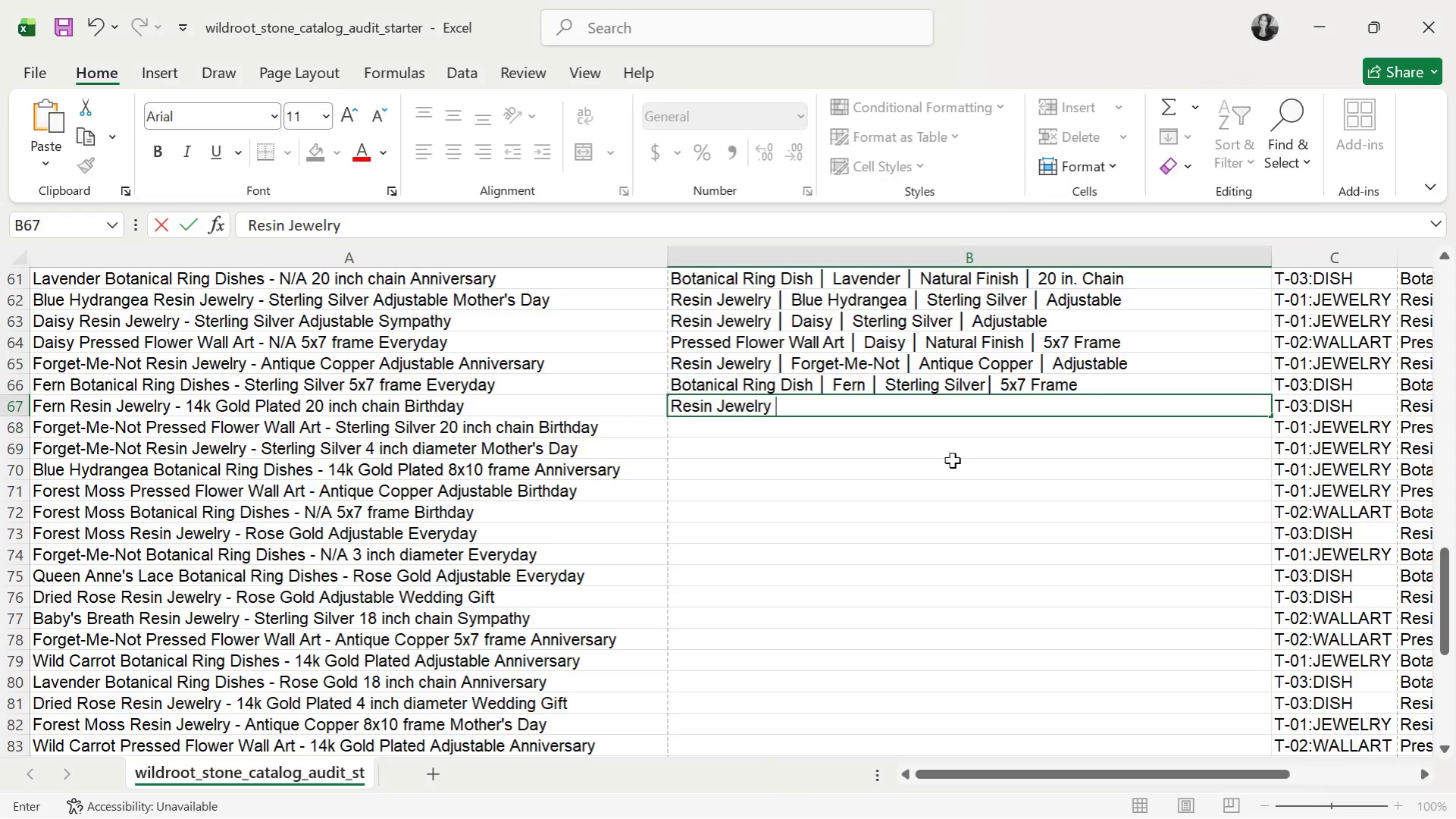 
key(Control+V)
 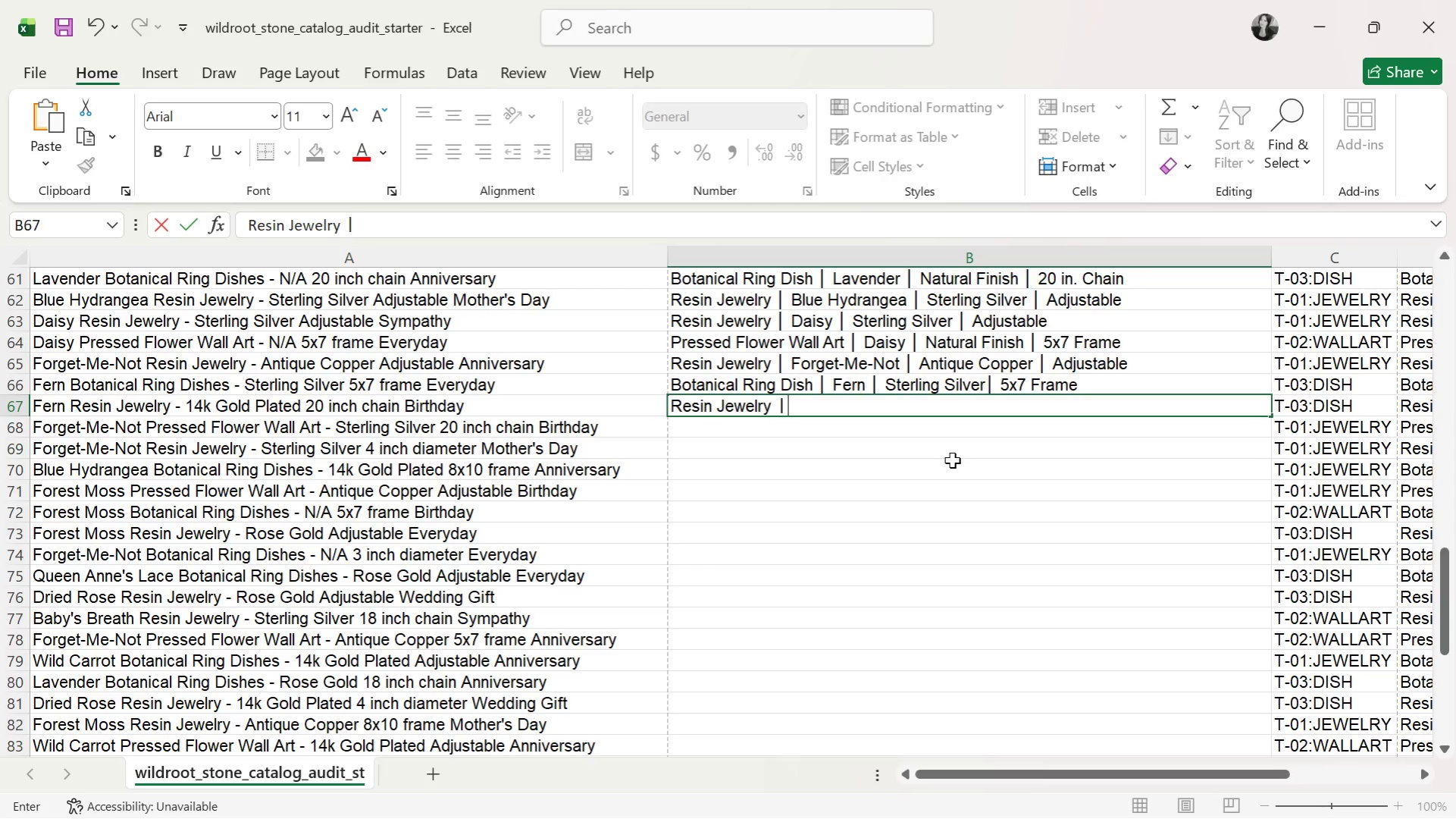 
type( Fern )
 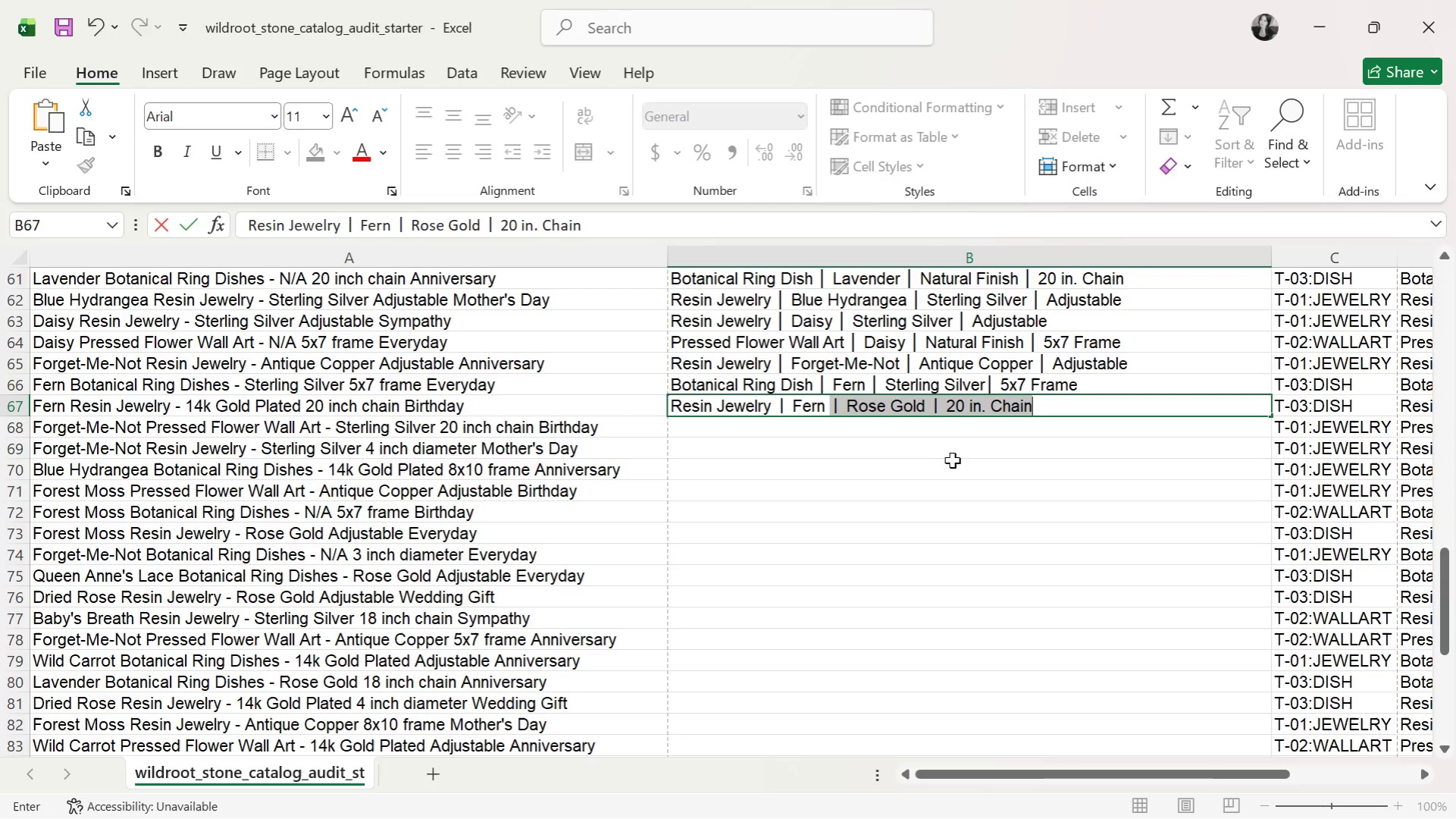 
key(Control+ControlLeft)
 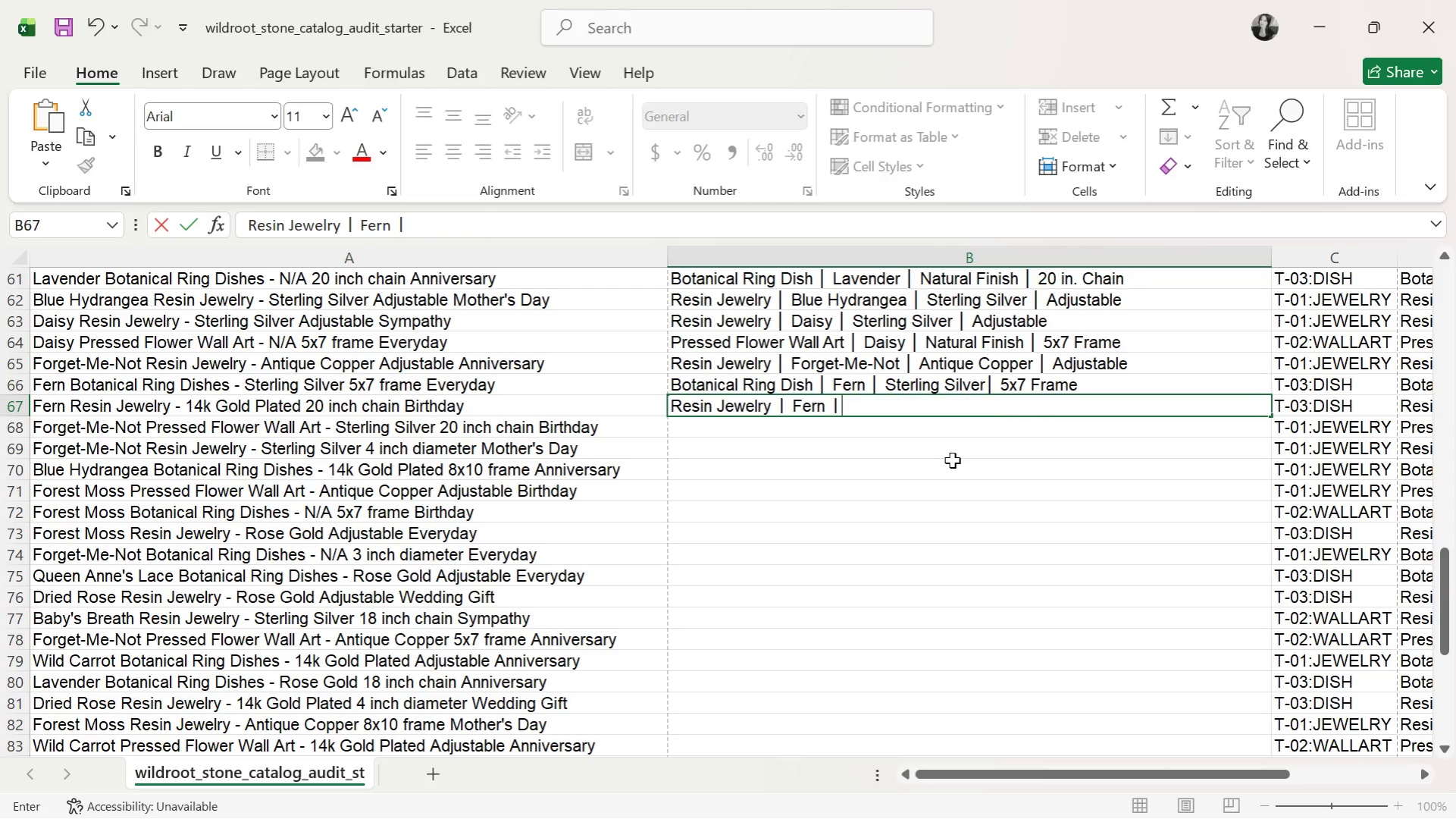 
key(Control+V)
 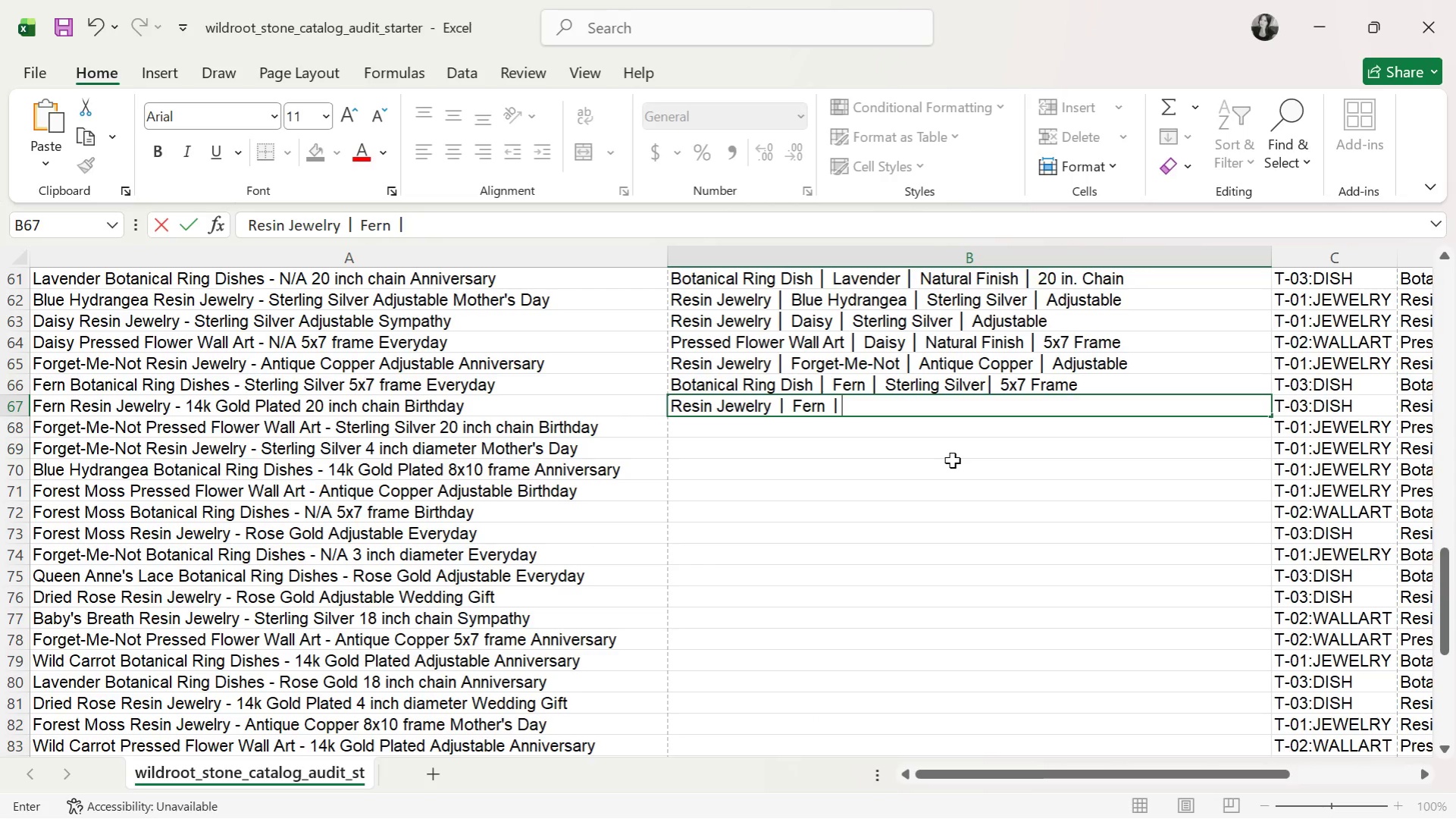 
type(14k Gold Plated )
 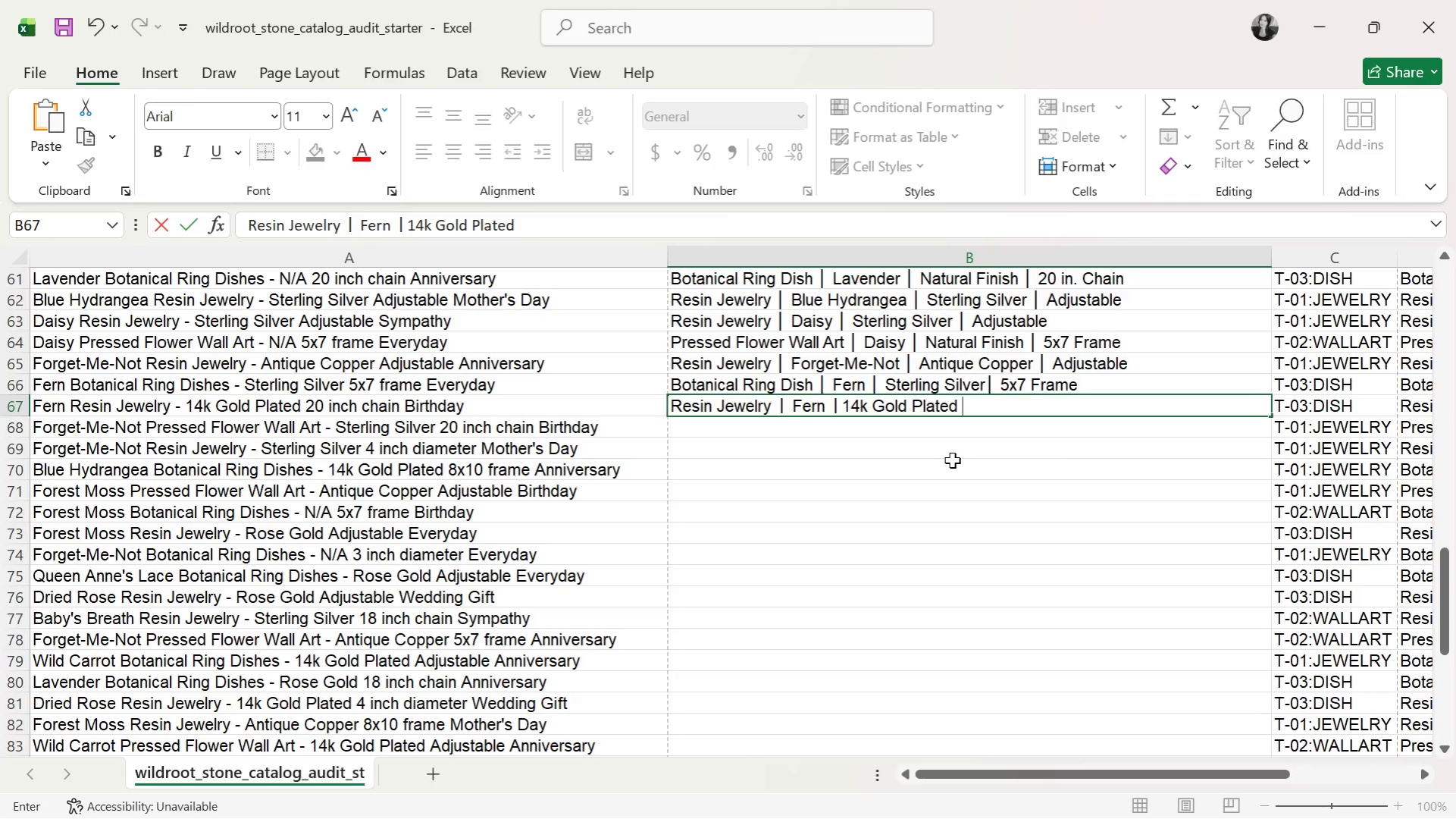 
key(Control+V)
 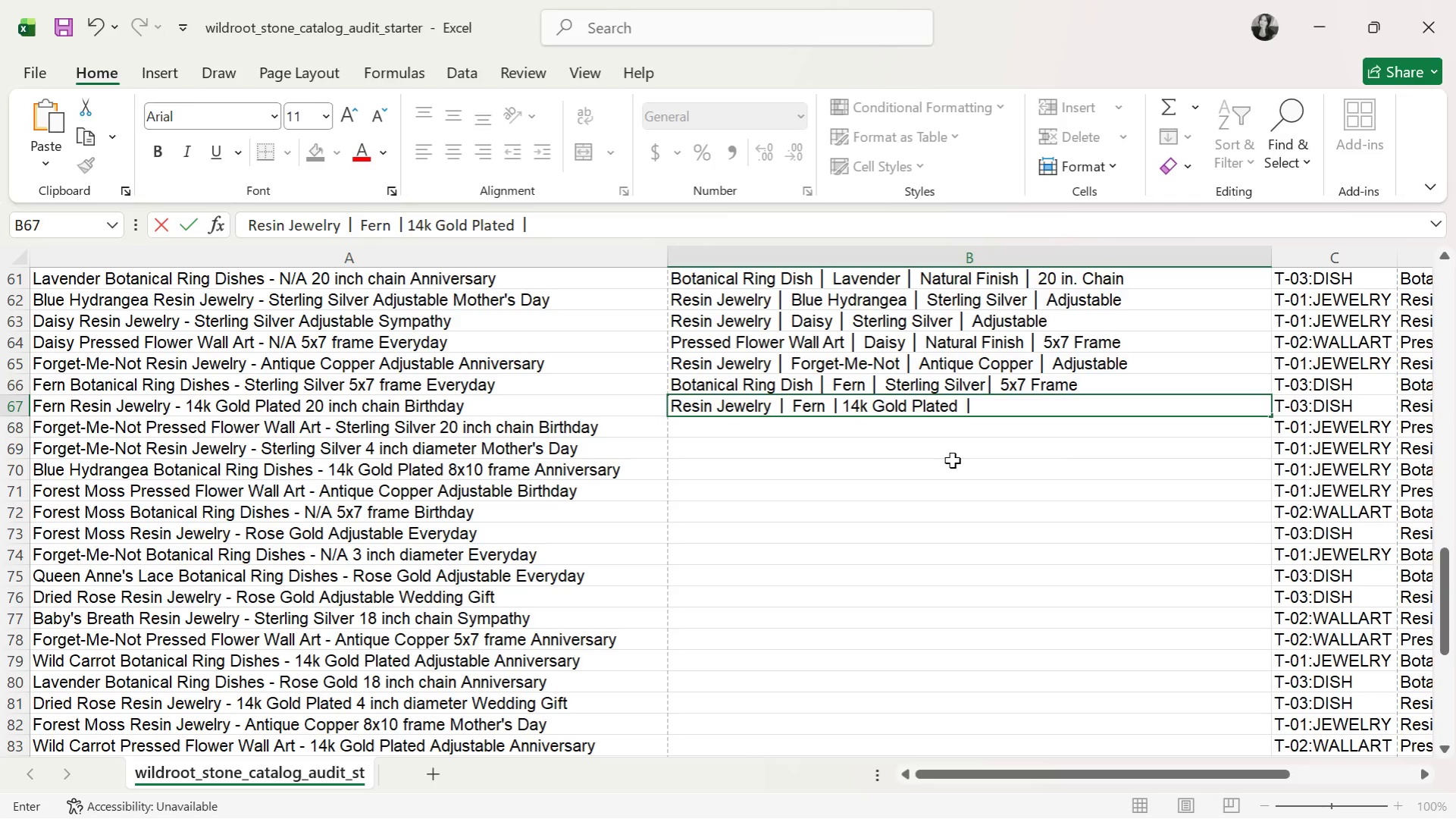 
type( 20 in. CH)
key(Backspace)
type(h)
 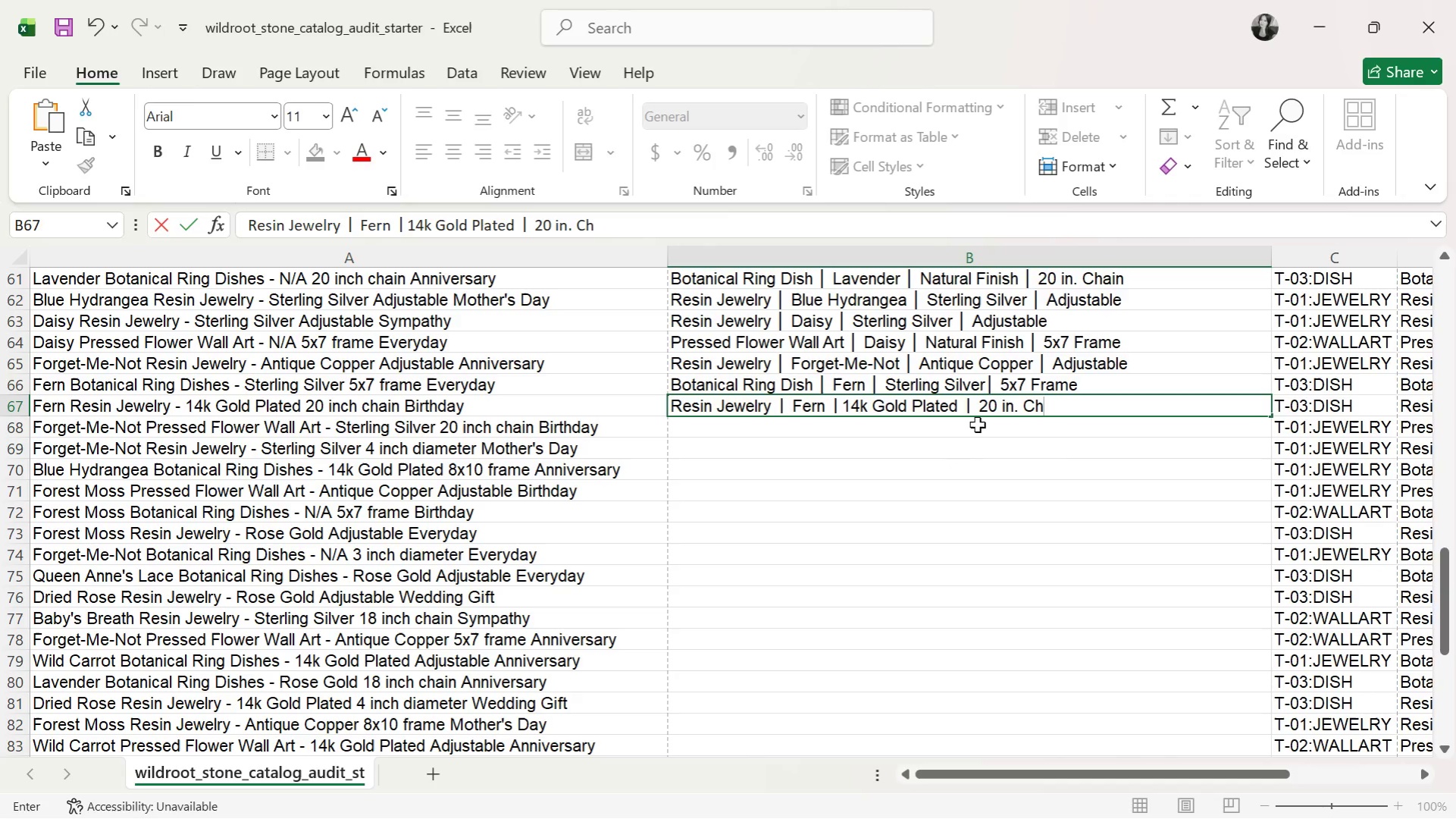 
type(ain)
 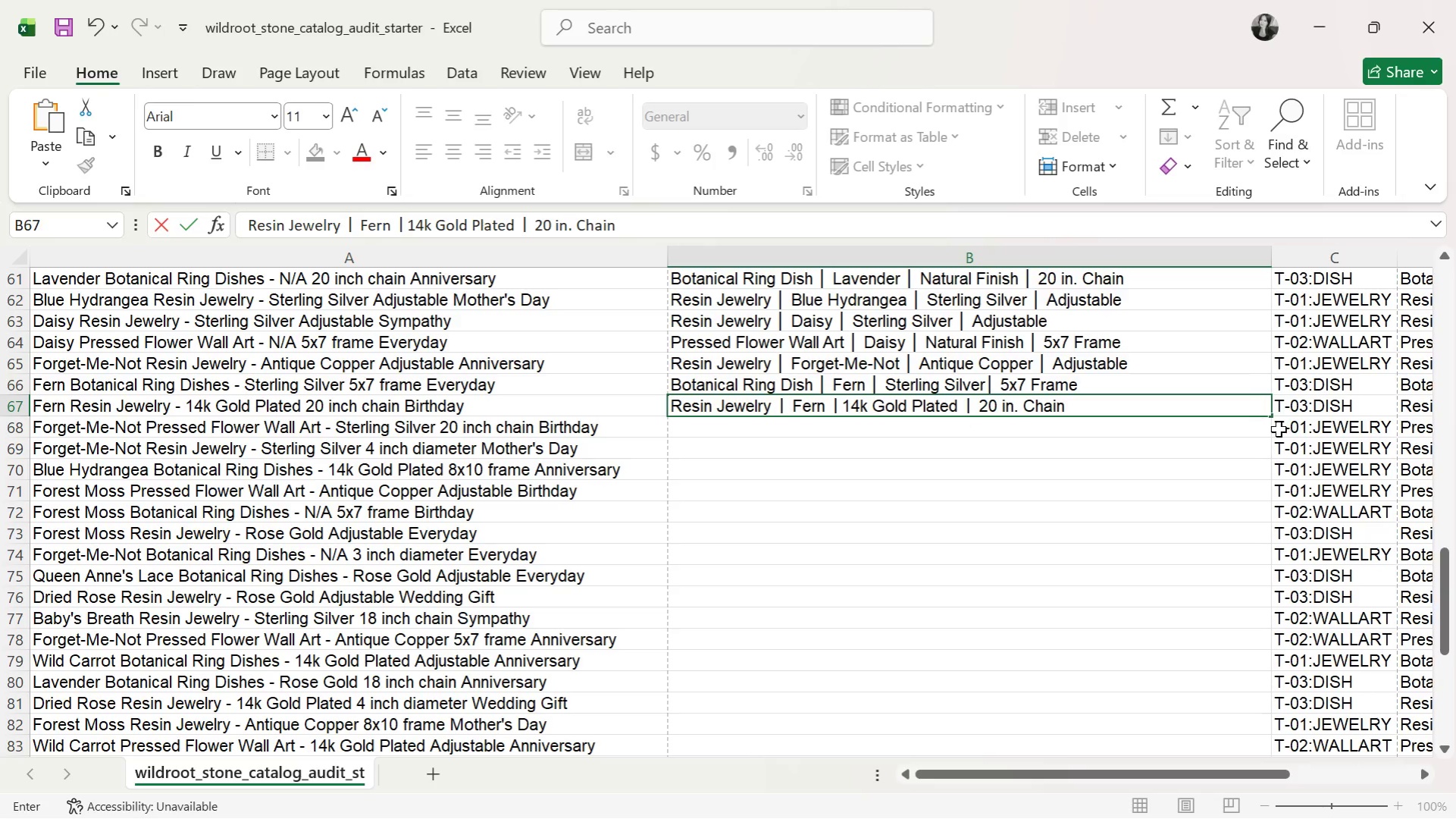 
key(Control+C)
 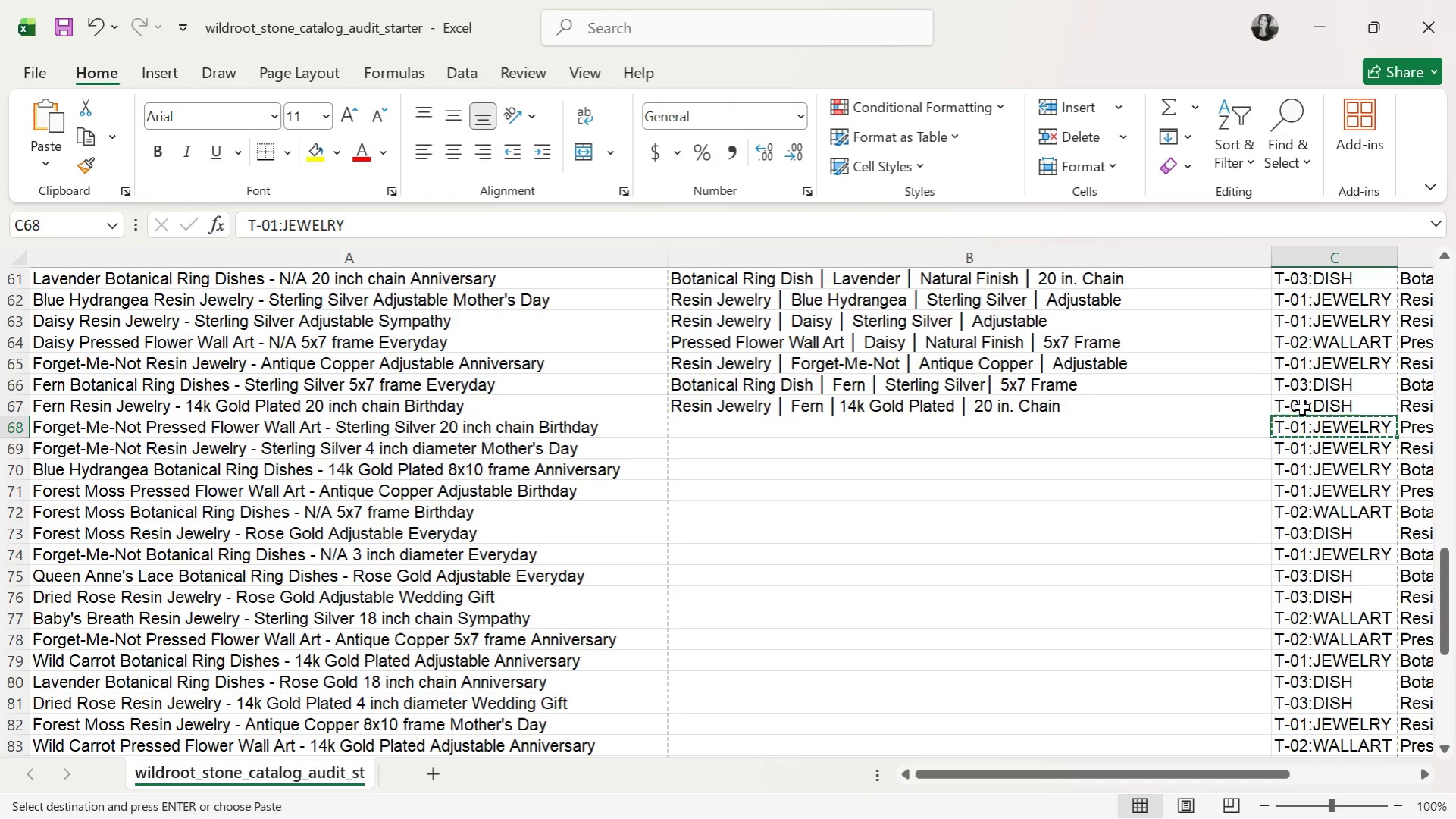 
left_click([1304, 405])
 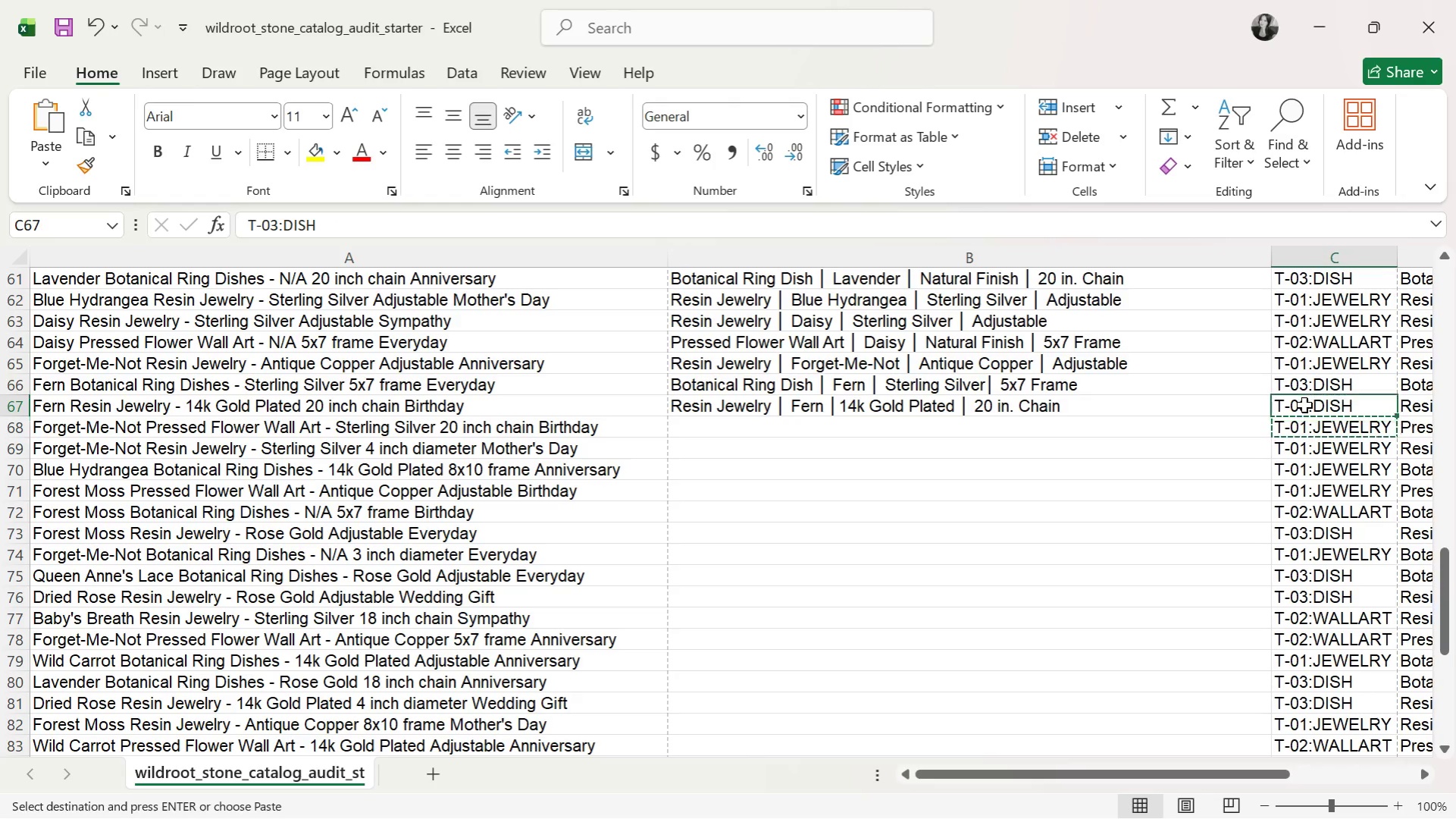 
key(Control+ControlLeft)
 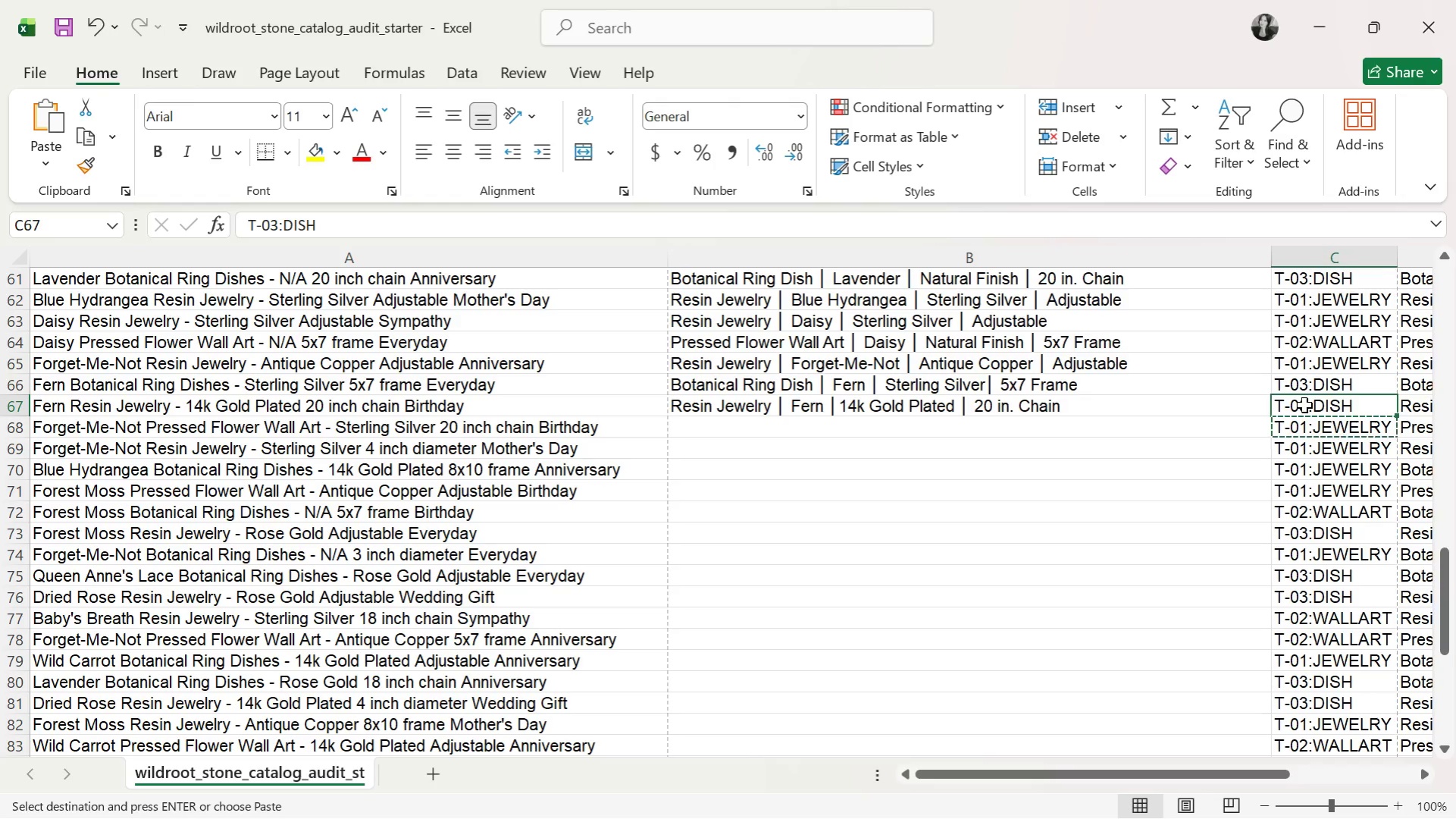 
key(Control+V)
 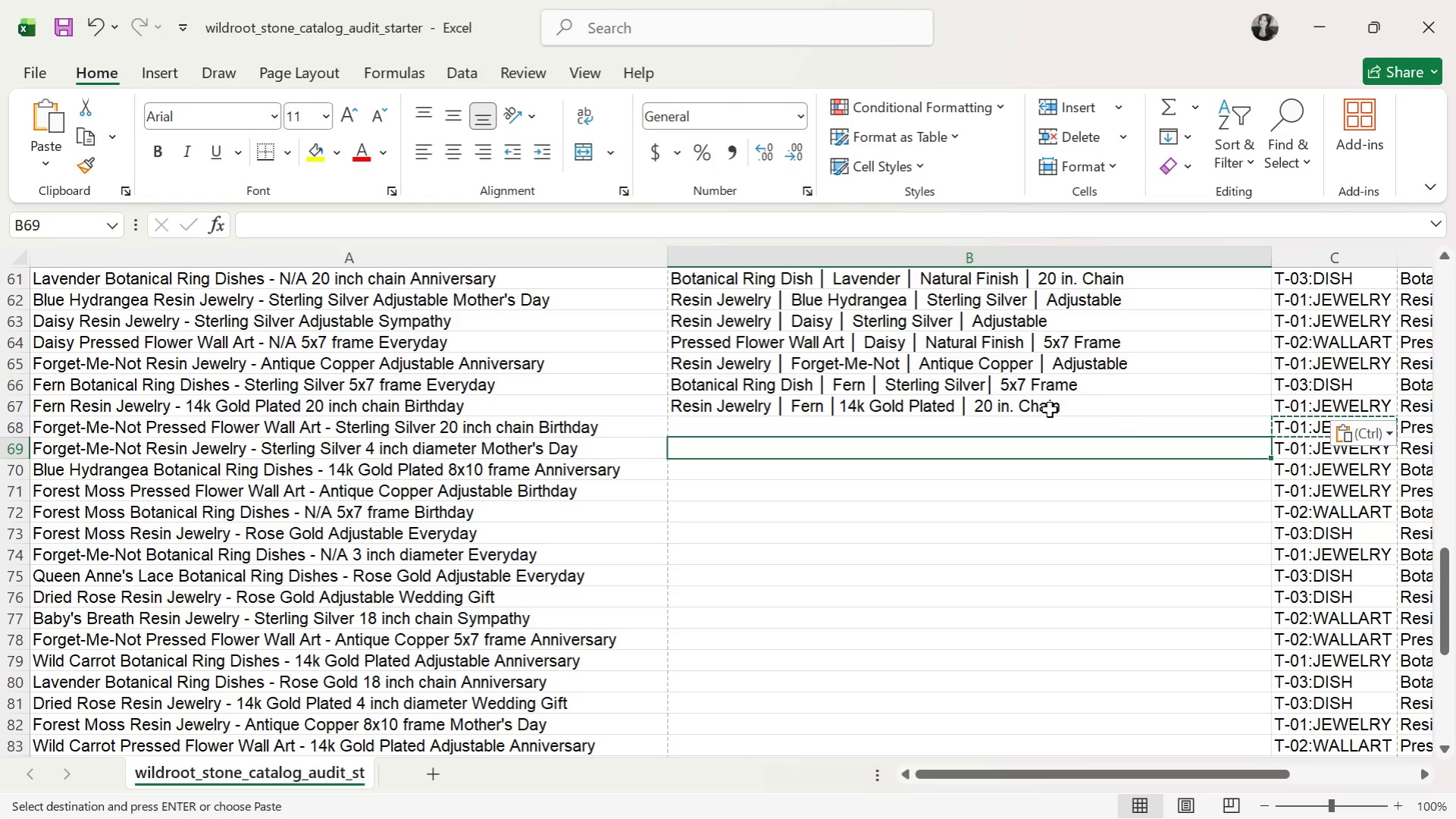 
double_click([1048, 409])
 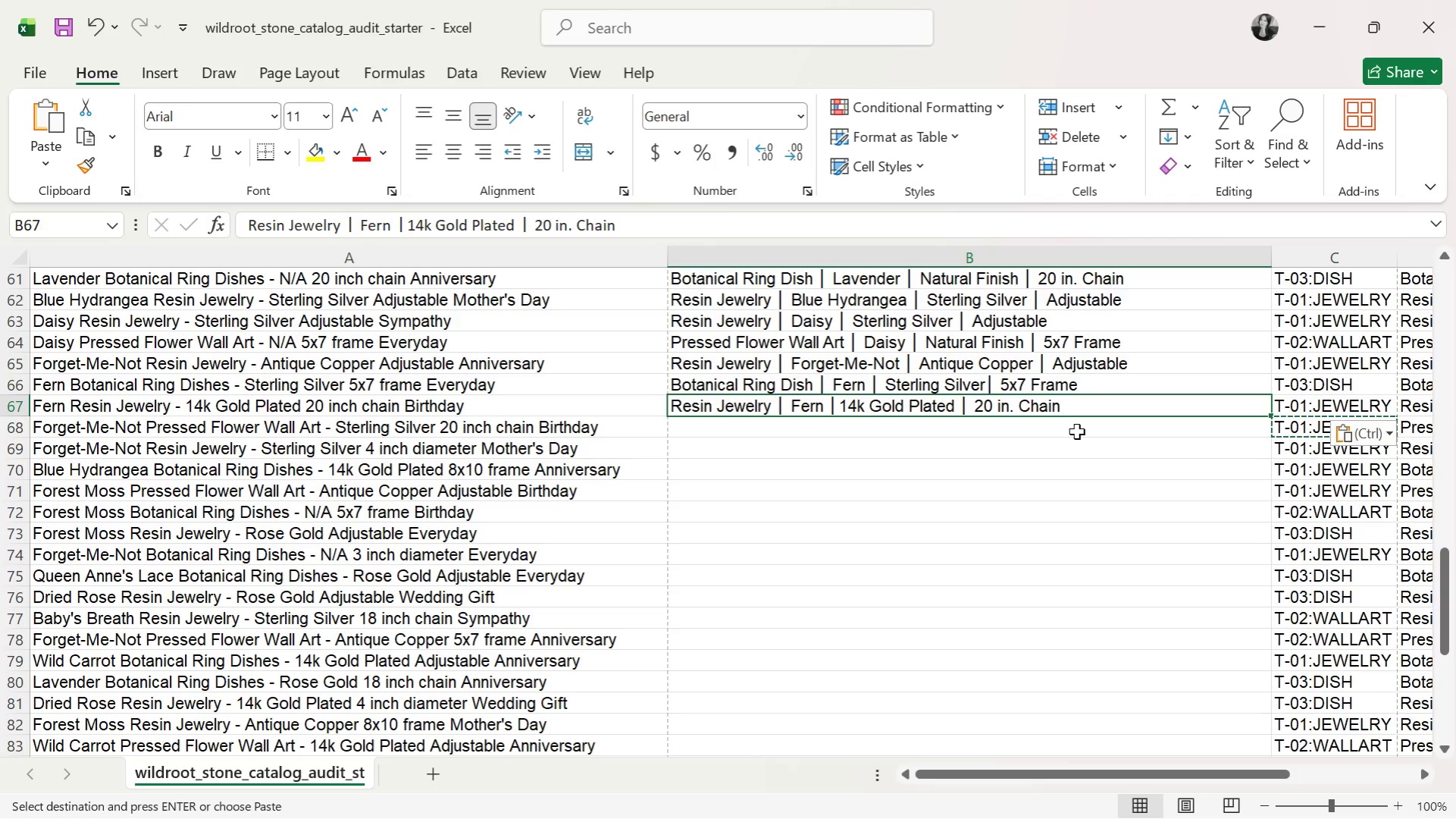 
wait(7.66)
 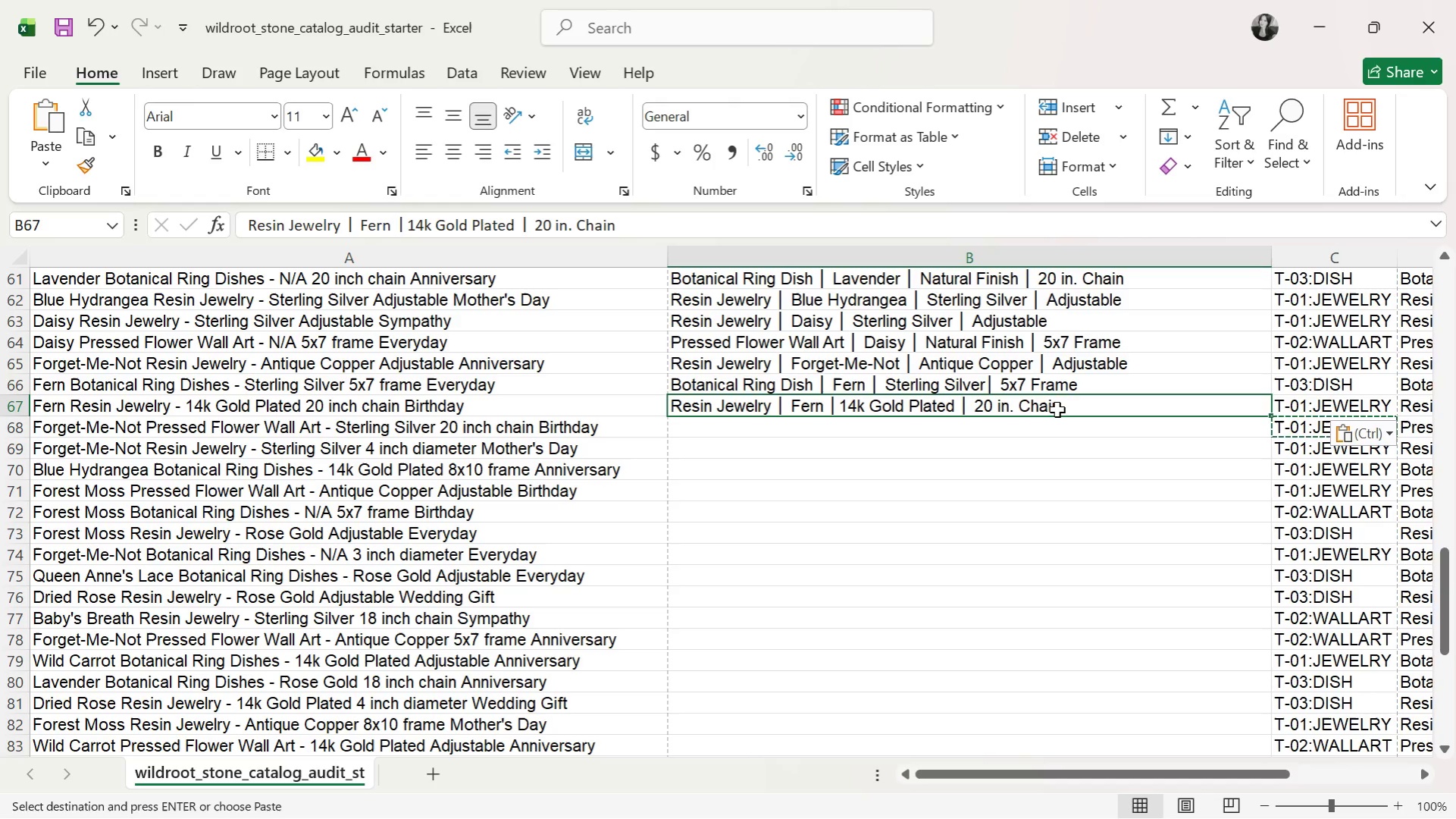 
left_click([813, 427])
 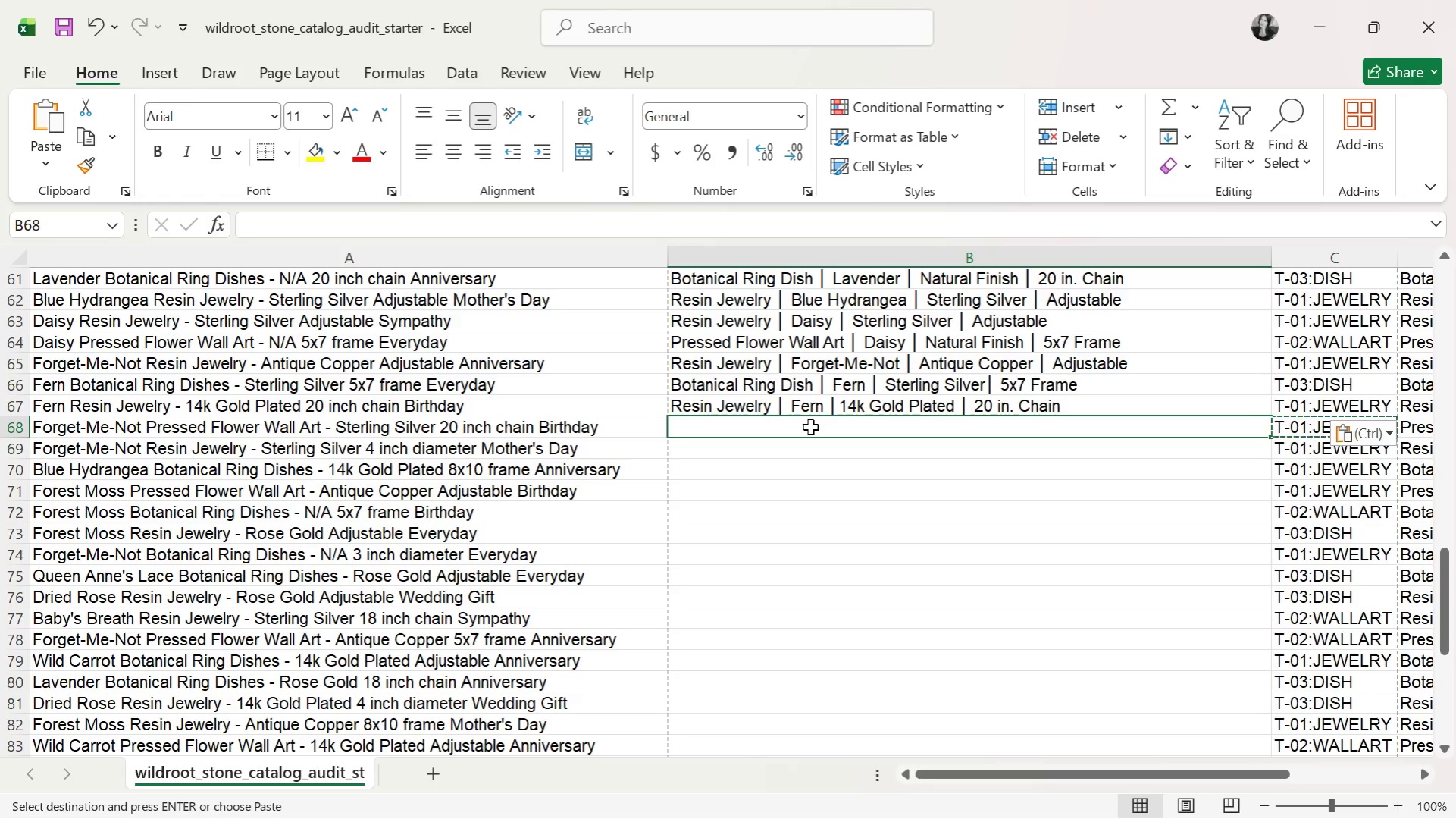 
type(Pressed fL)
key(Backspace)
type(lower Wall Art )
 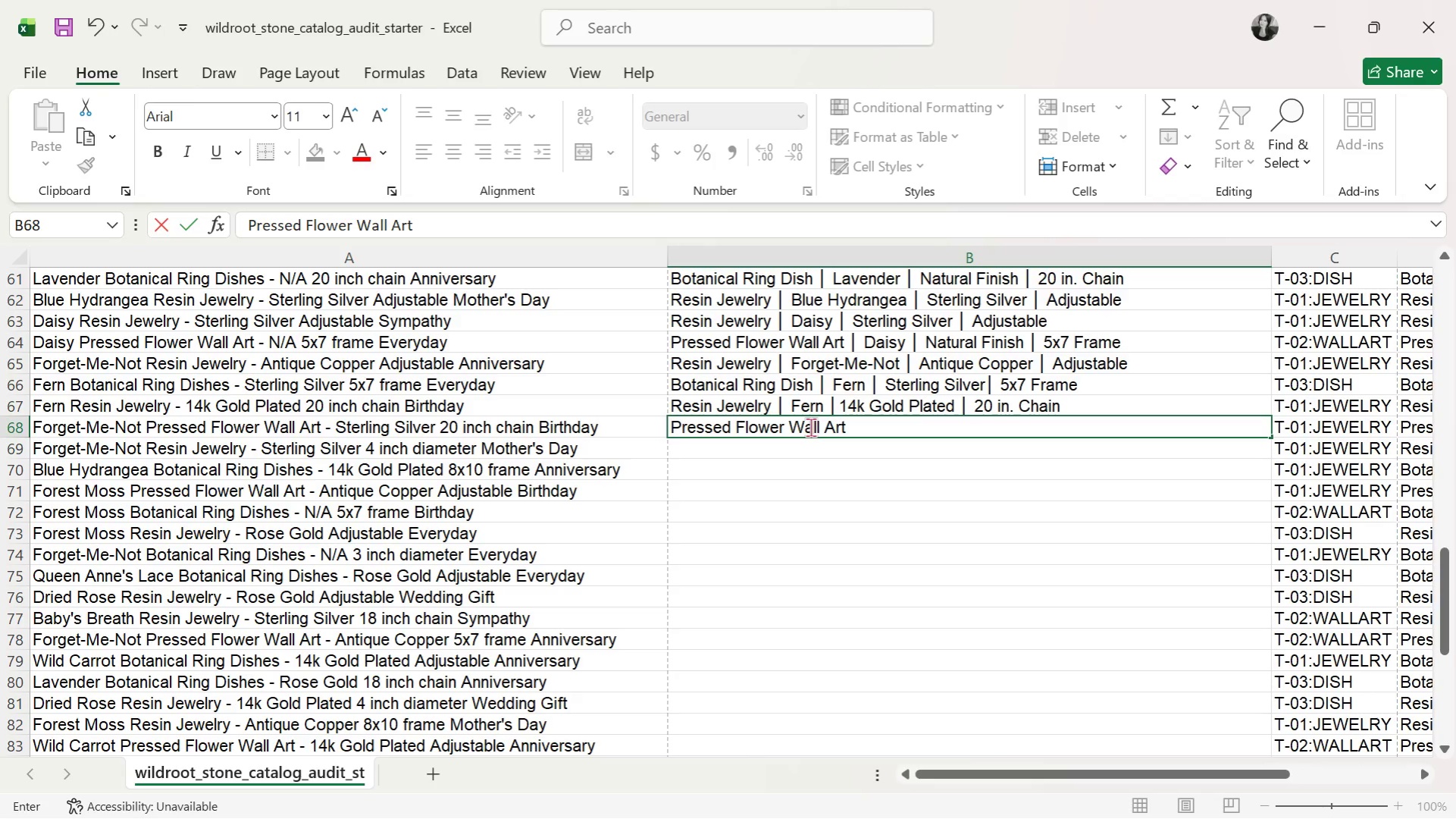 
key(Control+V)
 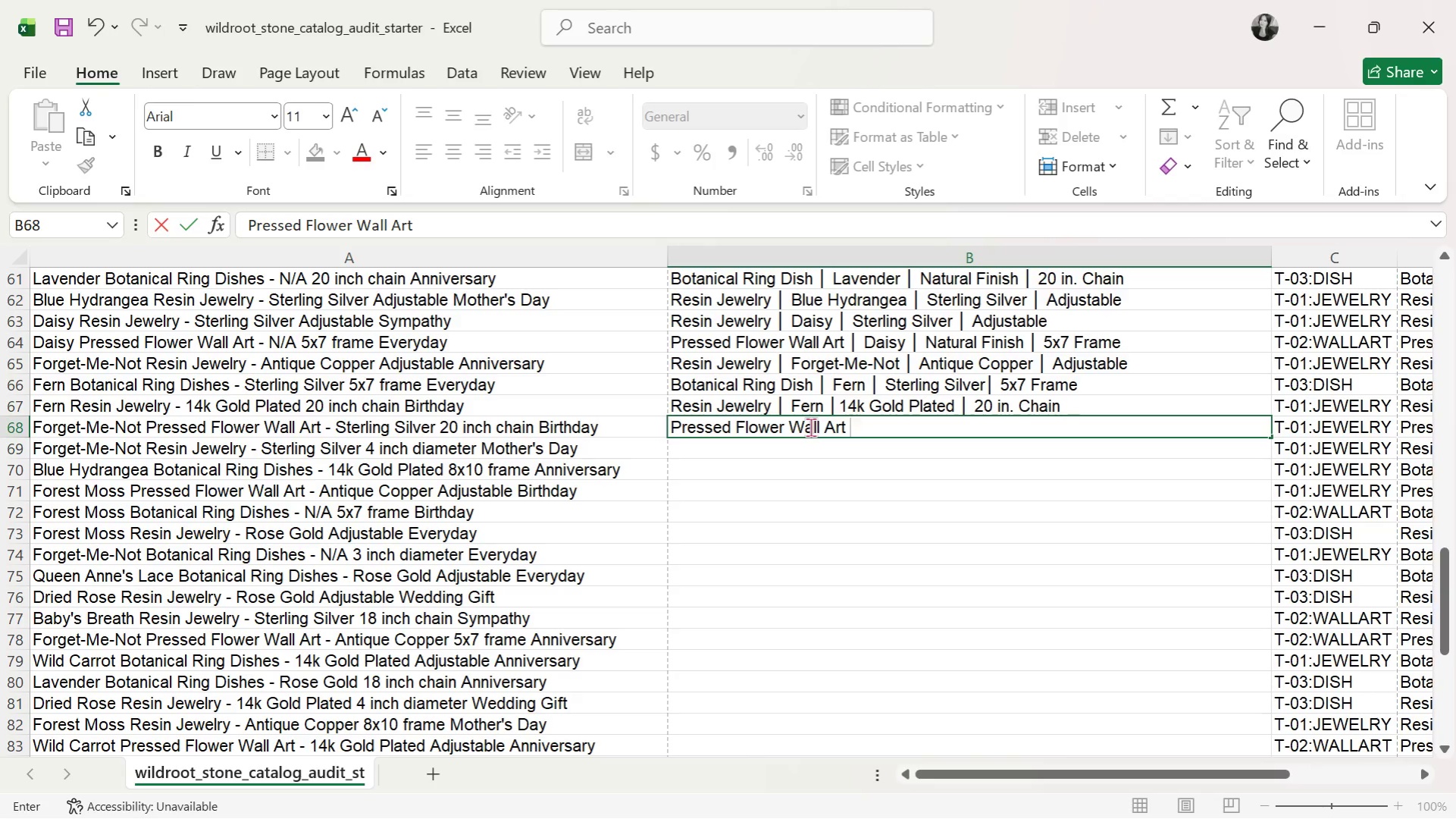 
key(Alt+AltLeft)
 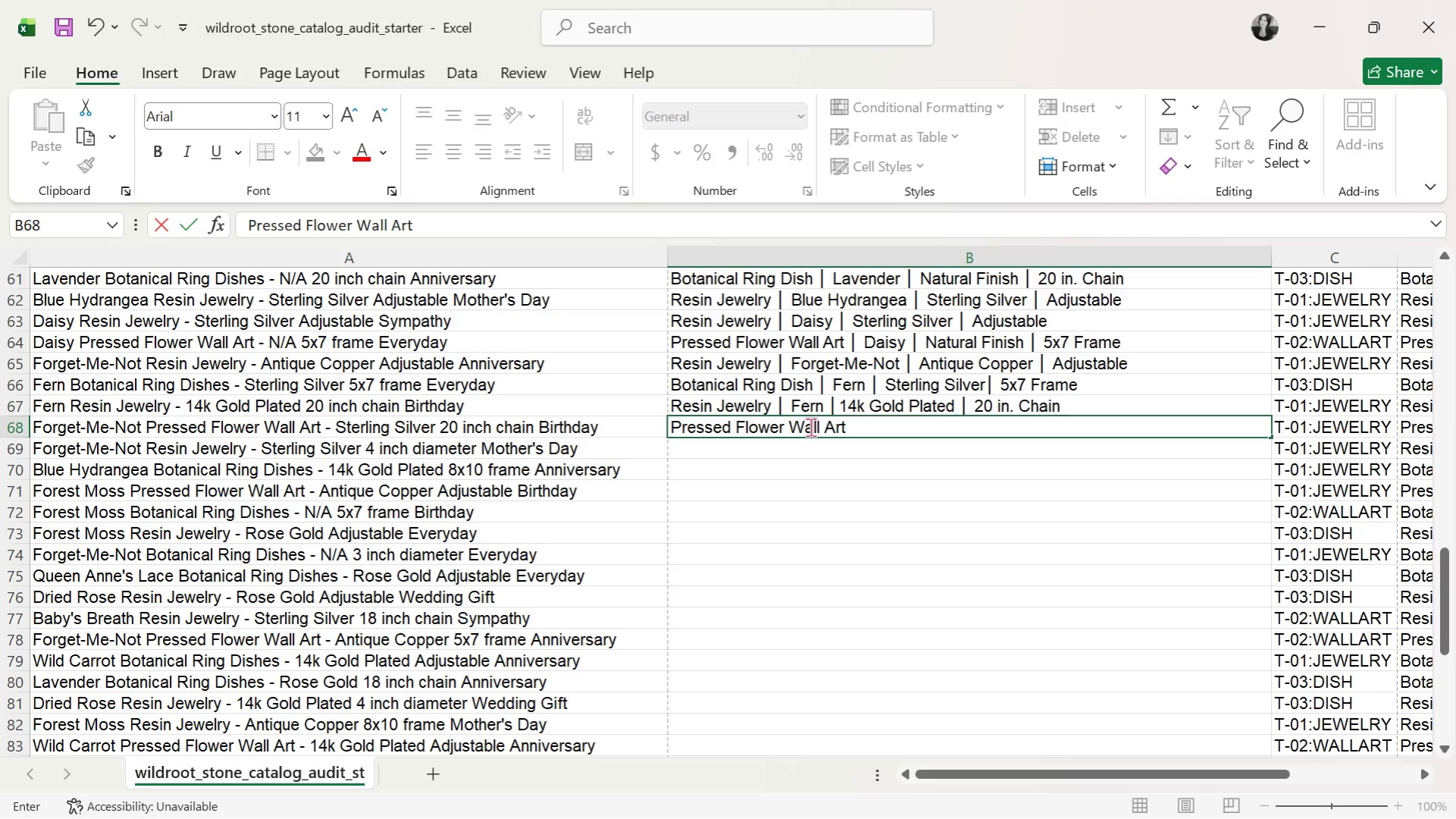 
key(Alt+Tab)
 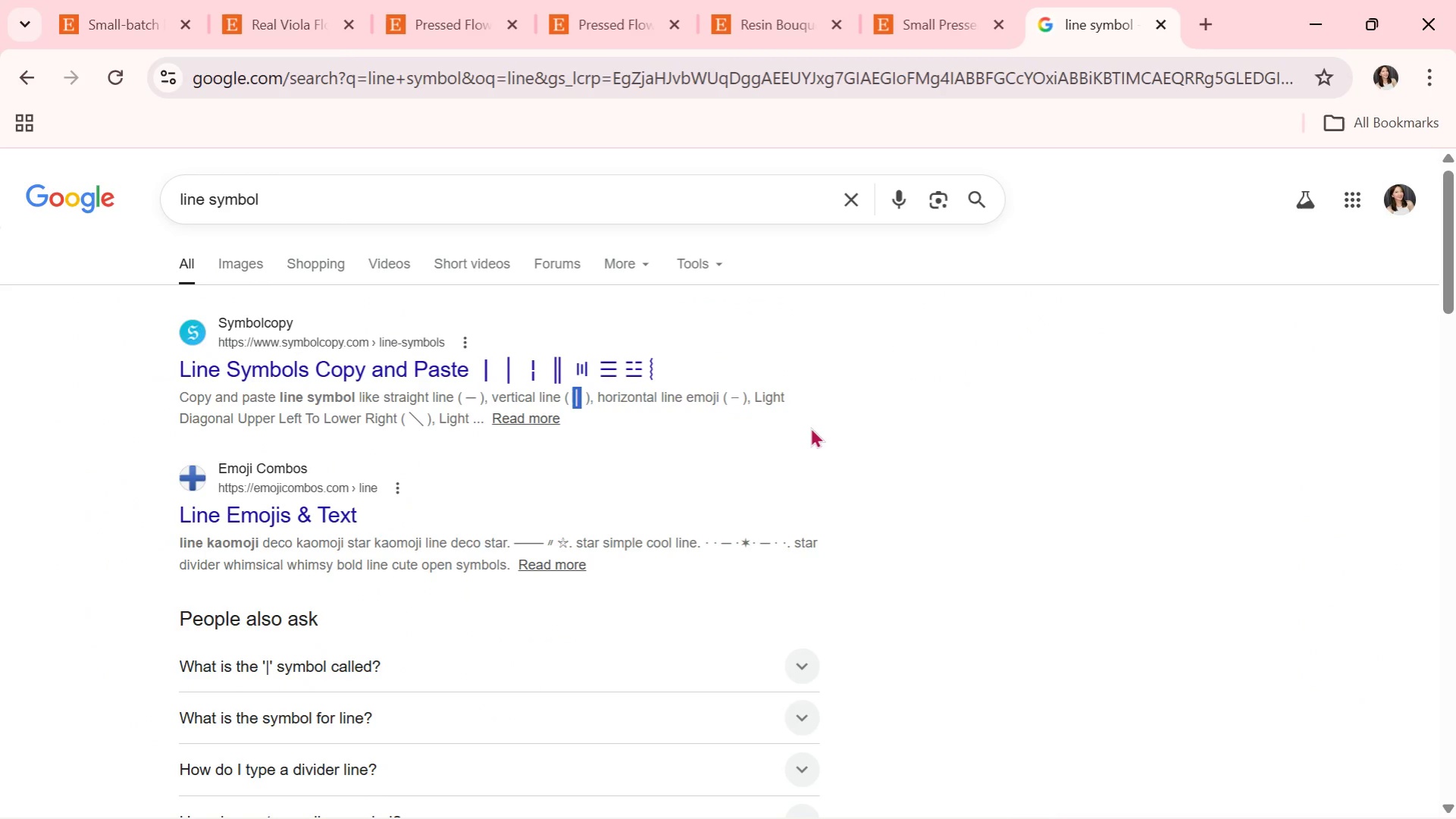 
key(Control+C)
 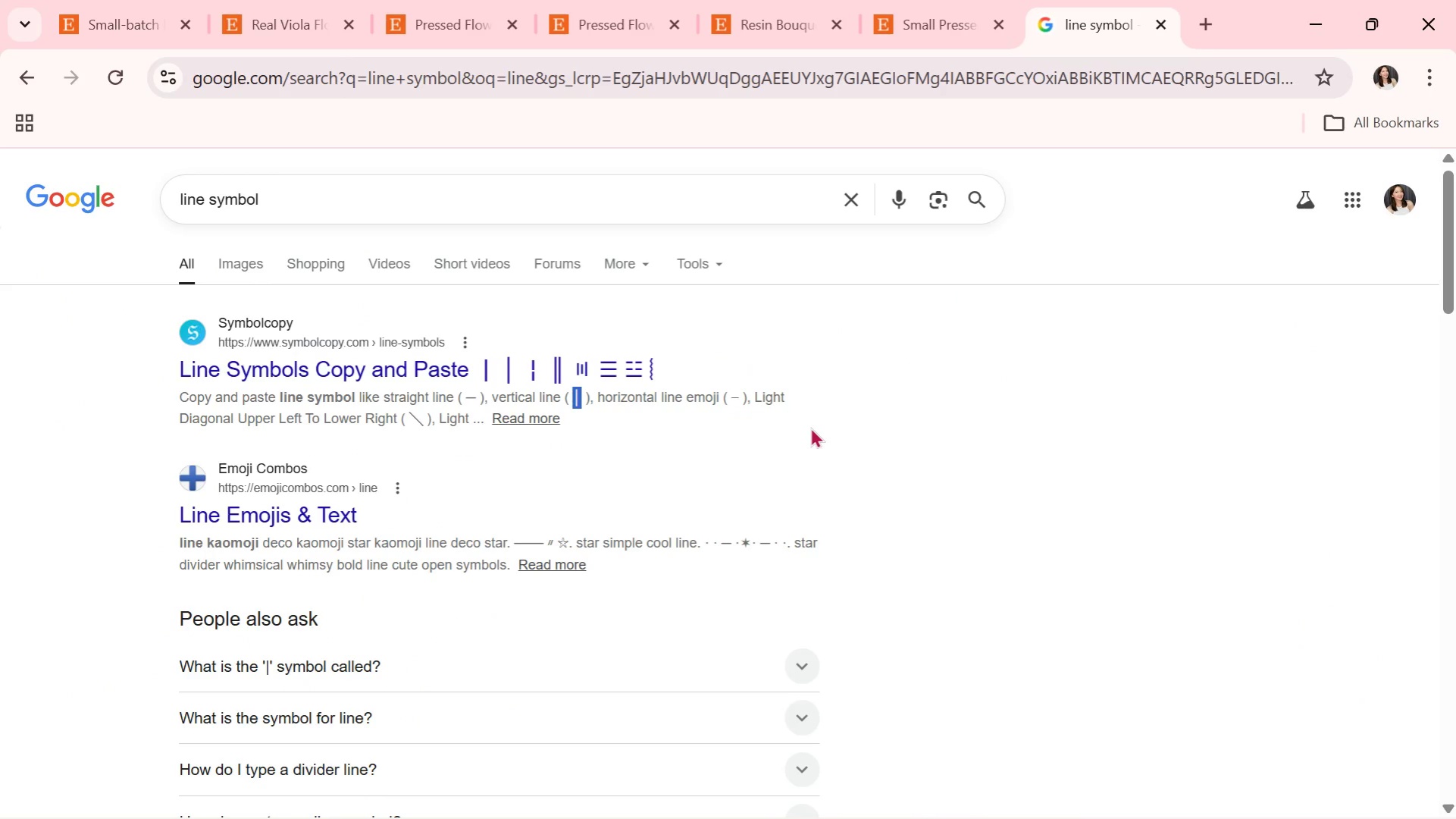 
key(Alt+AltLeft)
 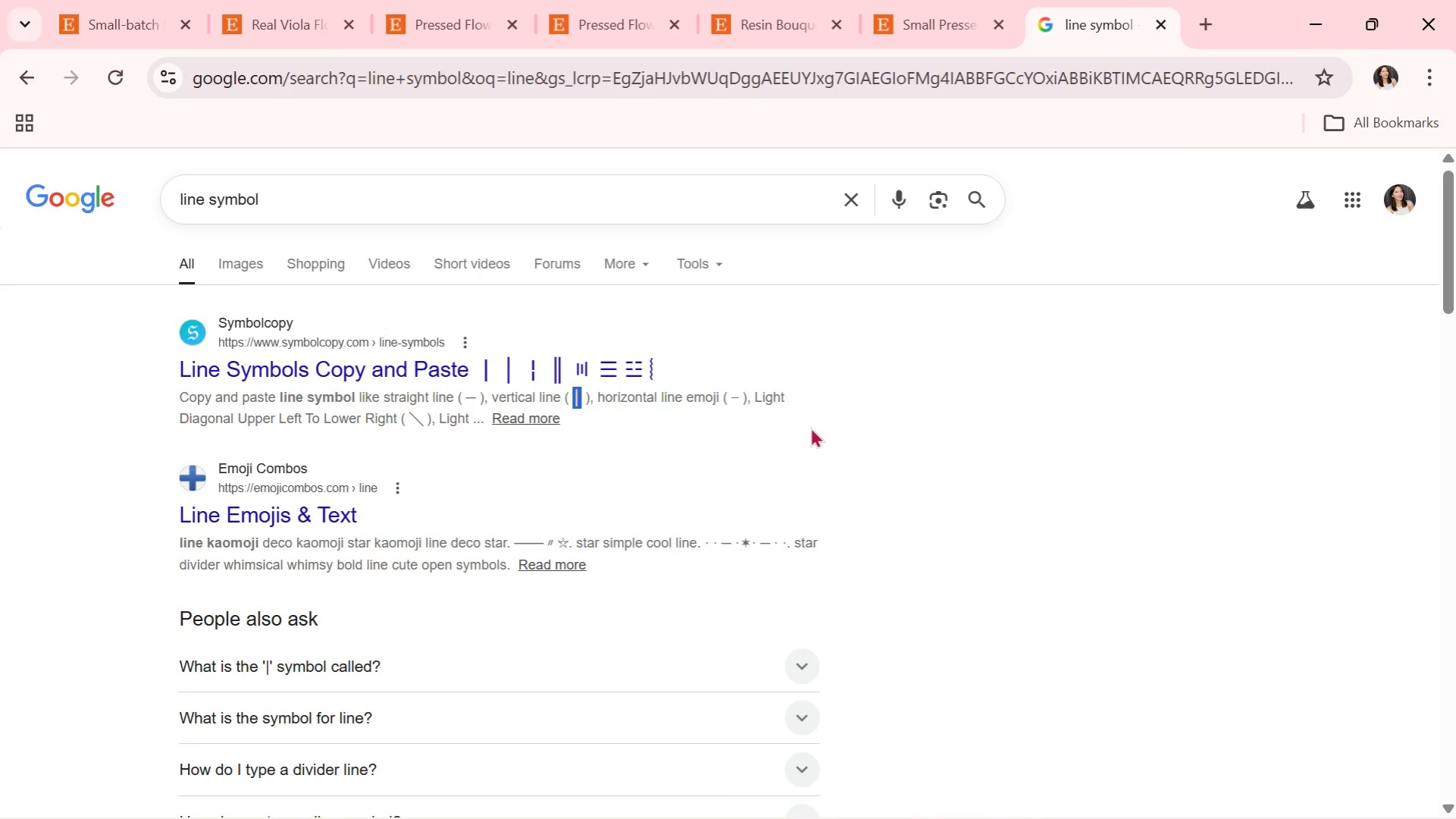 
key(Alt+Tab)
 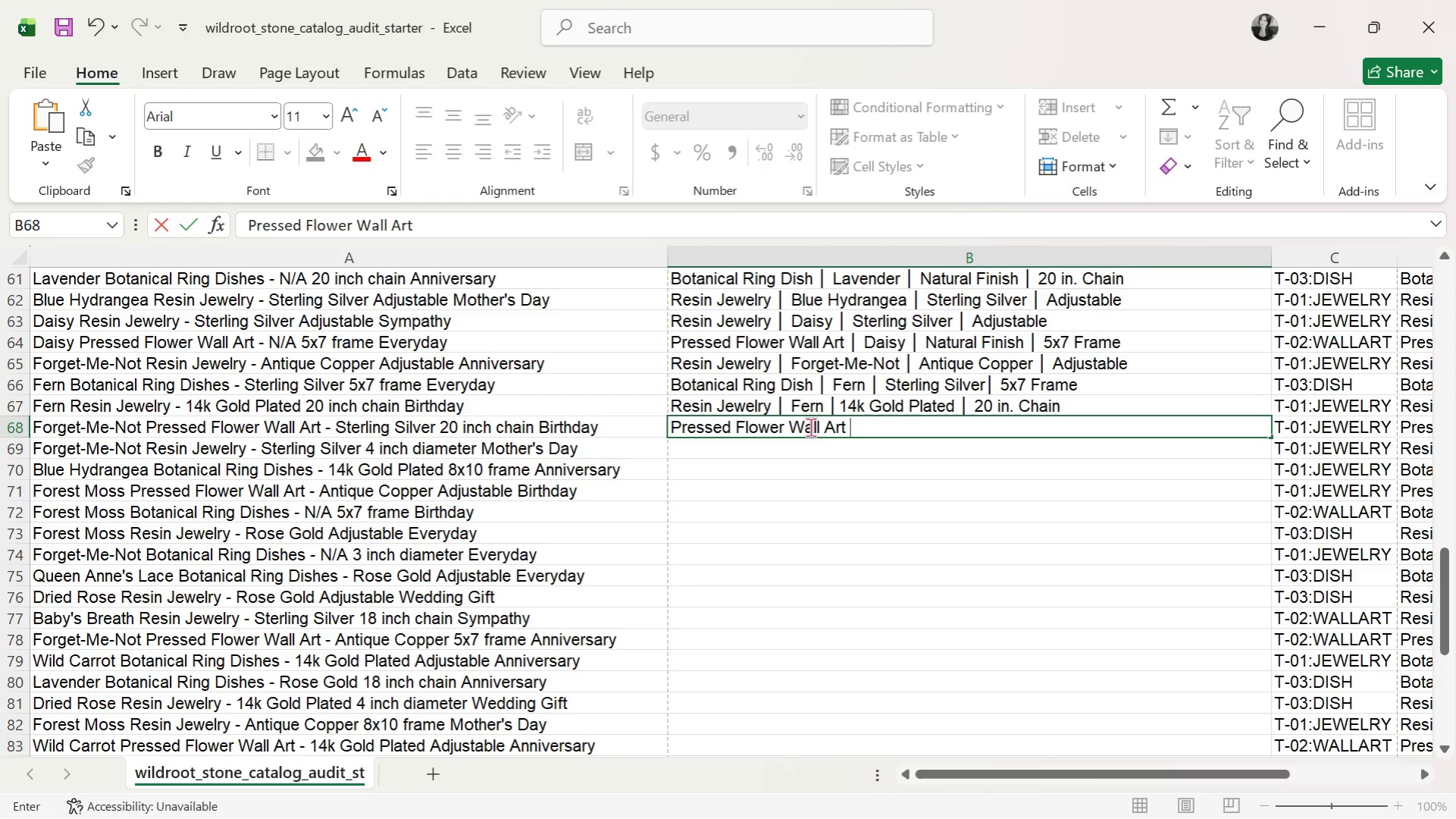 
key(Control+V)
 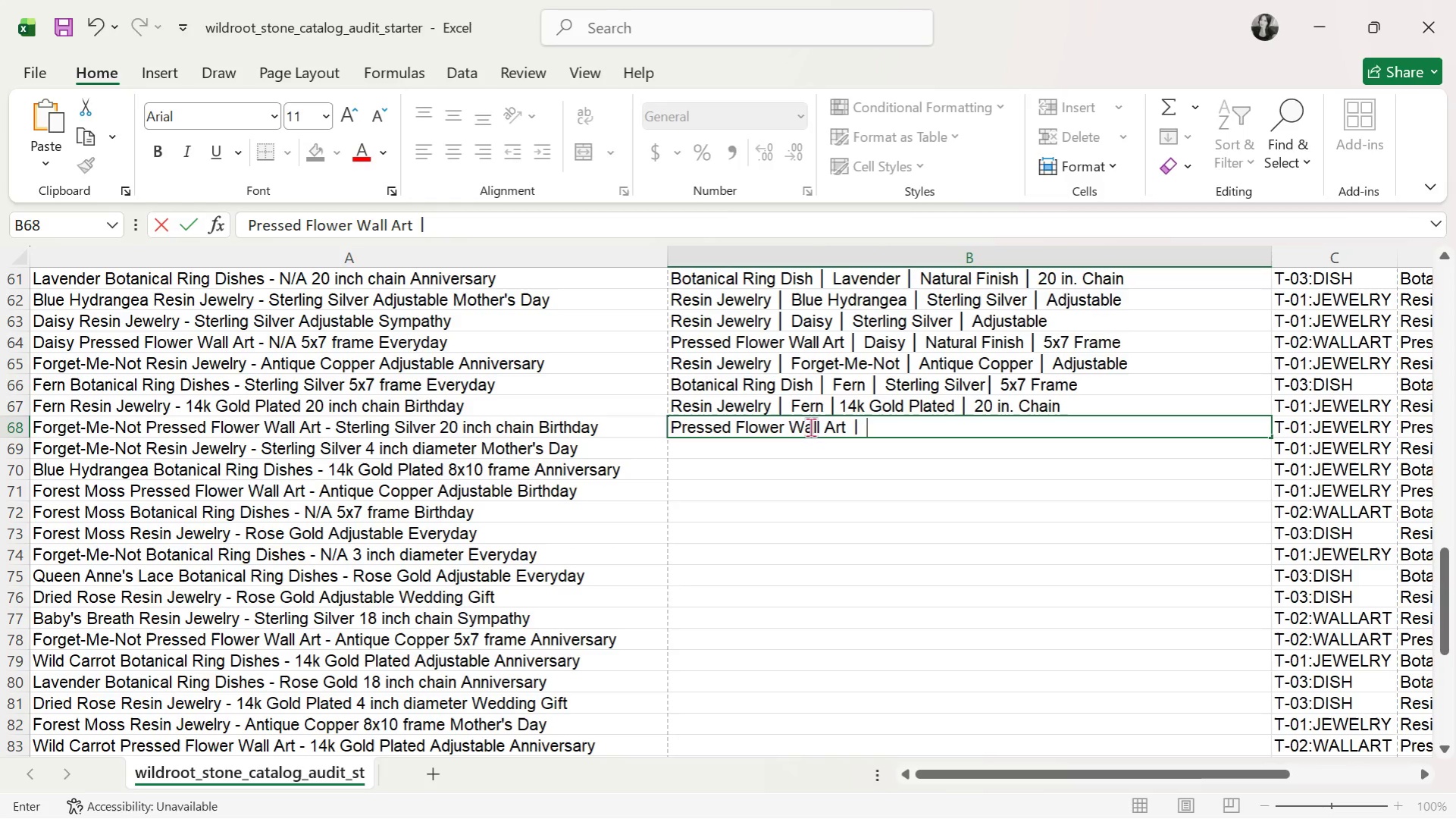 
type( Foer)
key(Backspace)
key(Backspace)
type(rget-Me-n)
key(Backspace)
type(Not )
 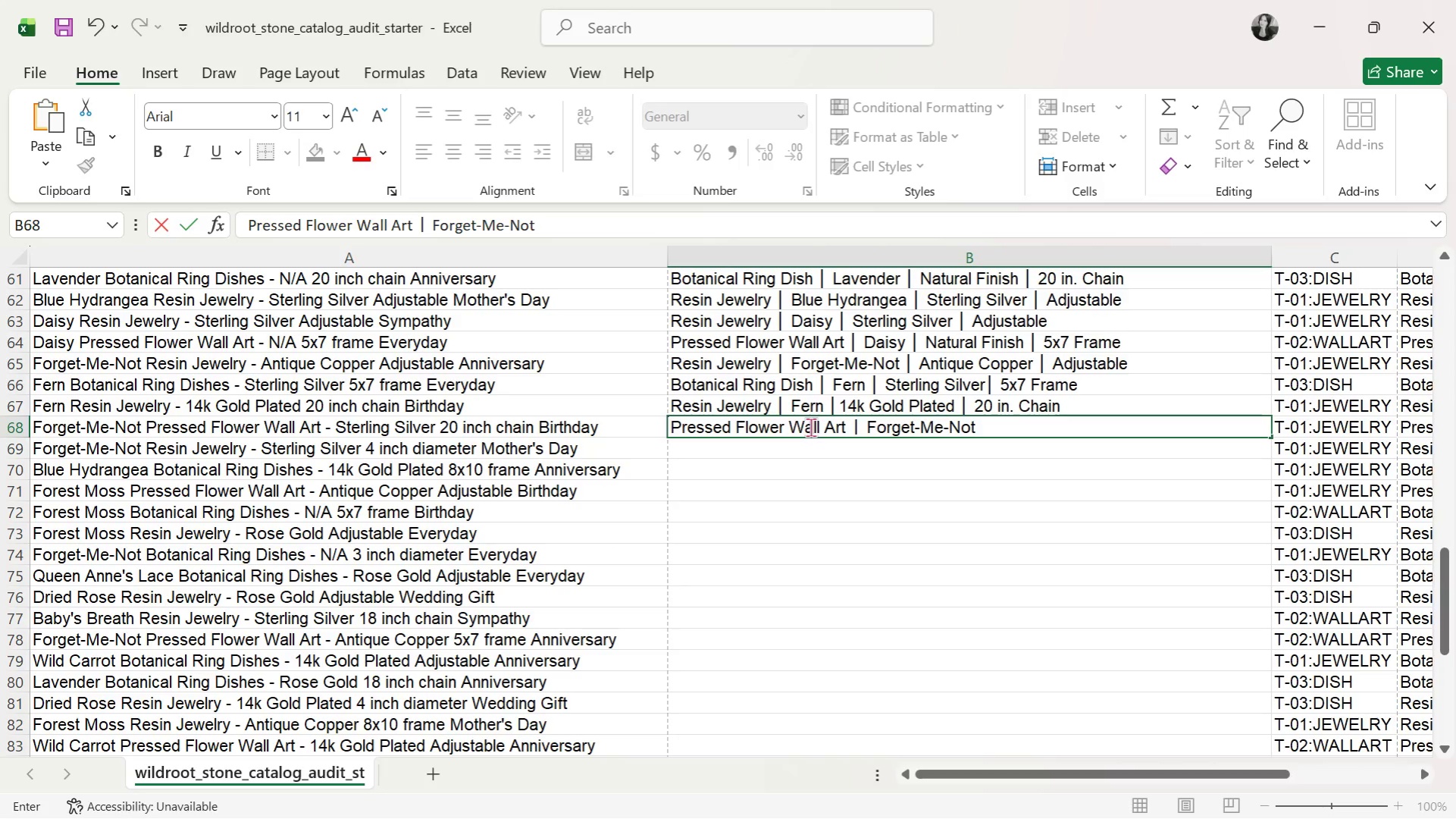 
key(Control+V)
 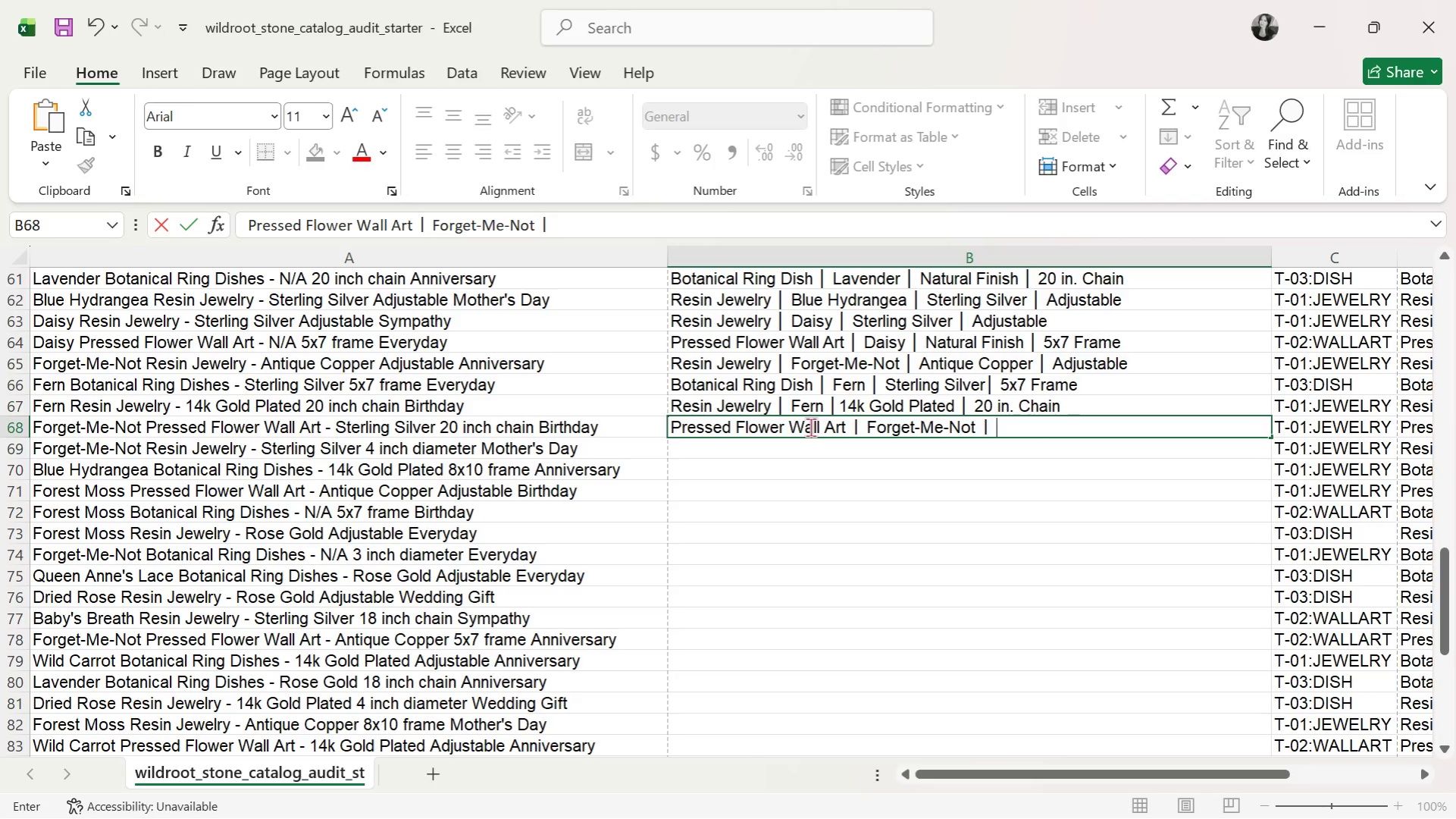 
type( Sterling Silver )
 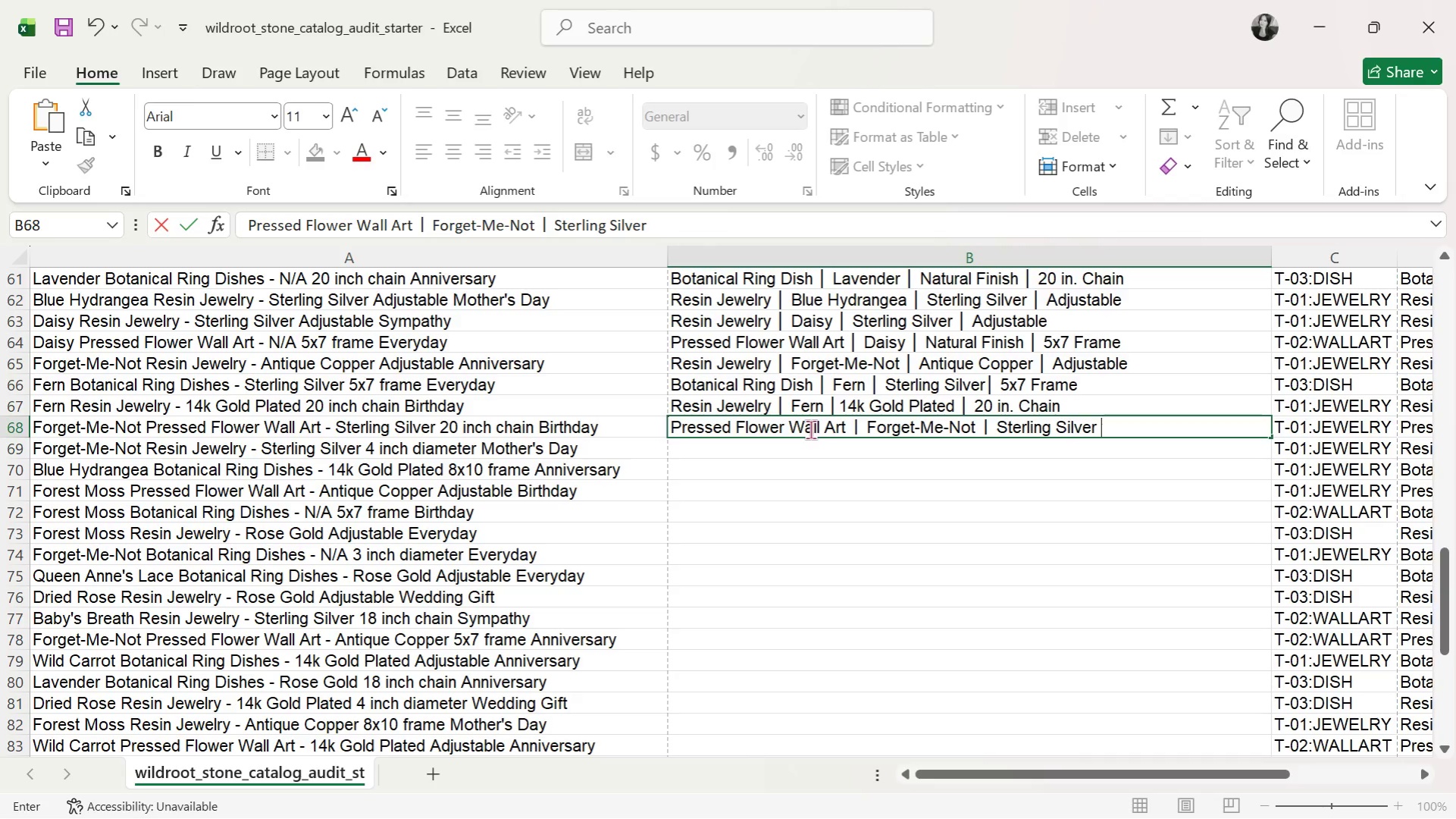 
type(20 in)
key(Backspace)
key(Backspace)
key(Backspace)
key(Backspace)
key(Backspace)
 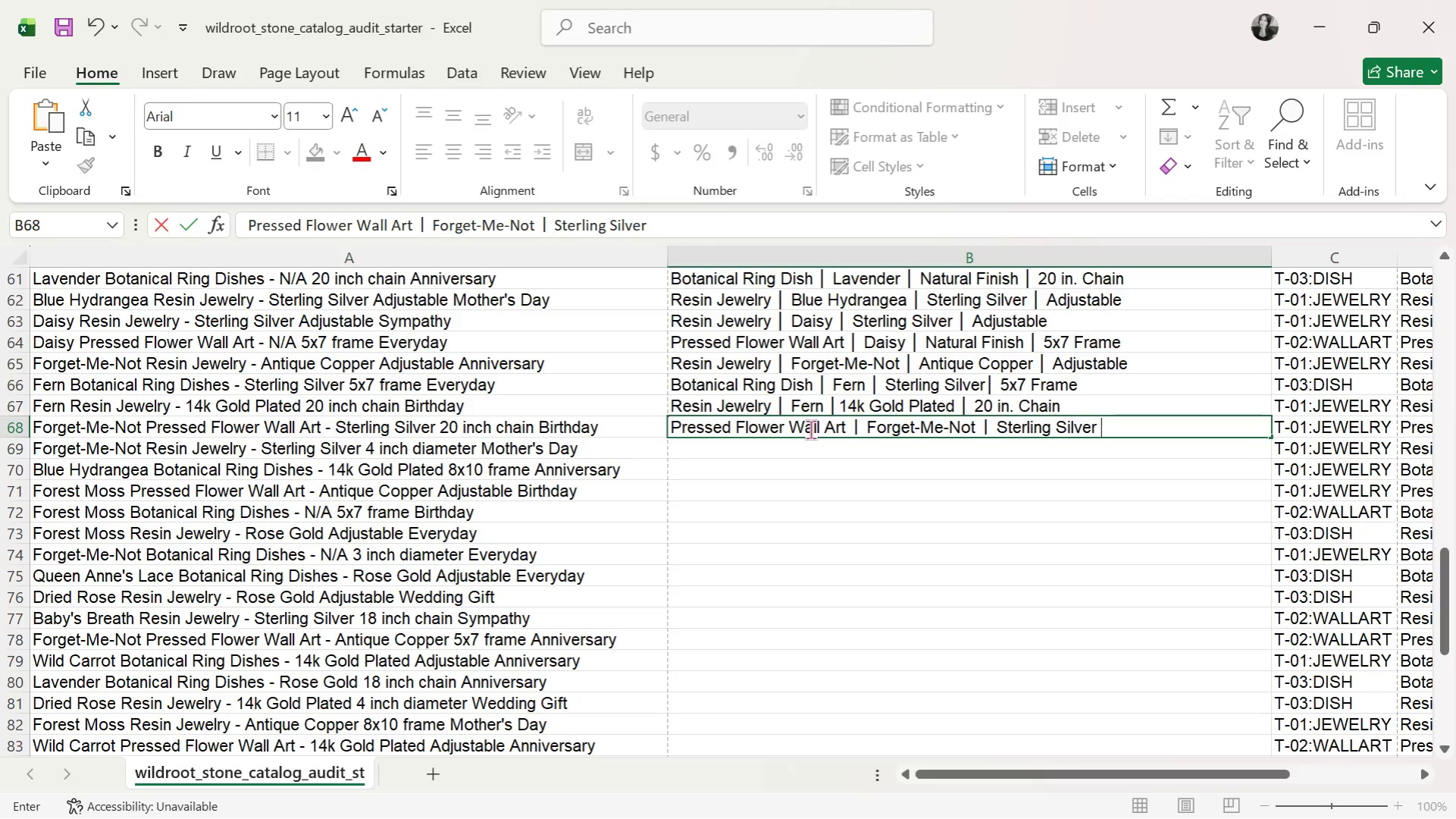 
key(Control+V)
 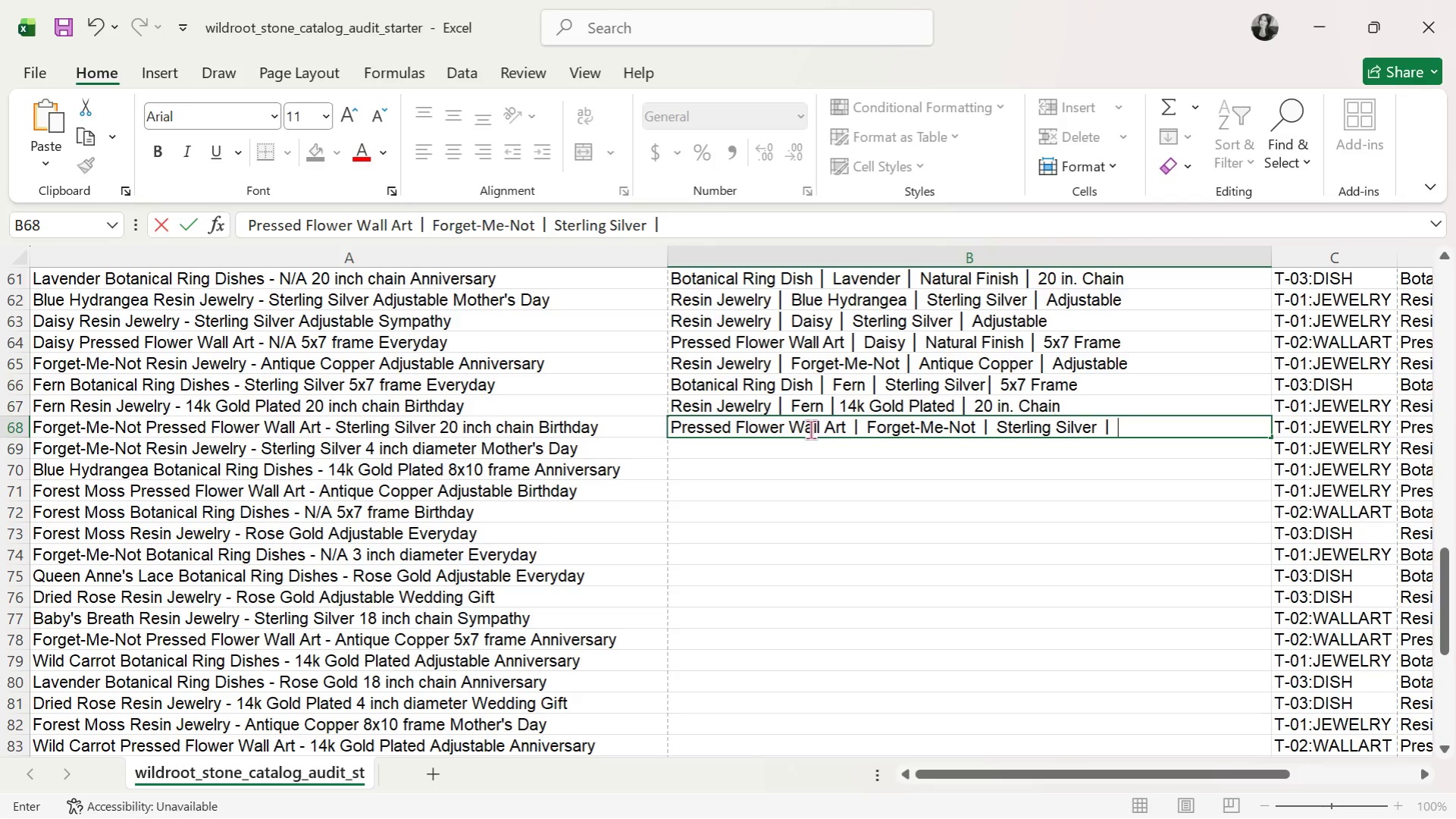 
type( 20 in. Chain)
 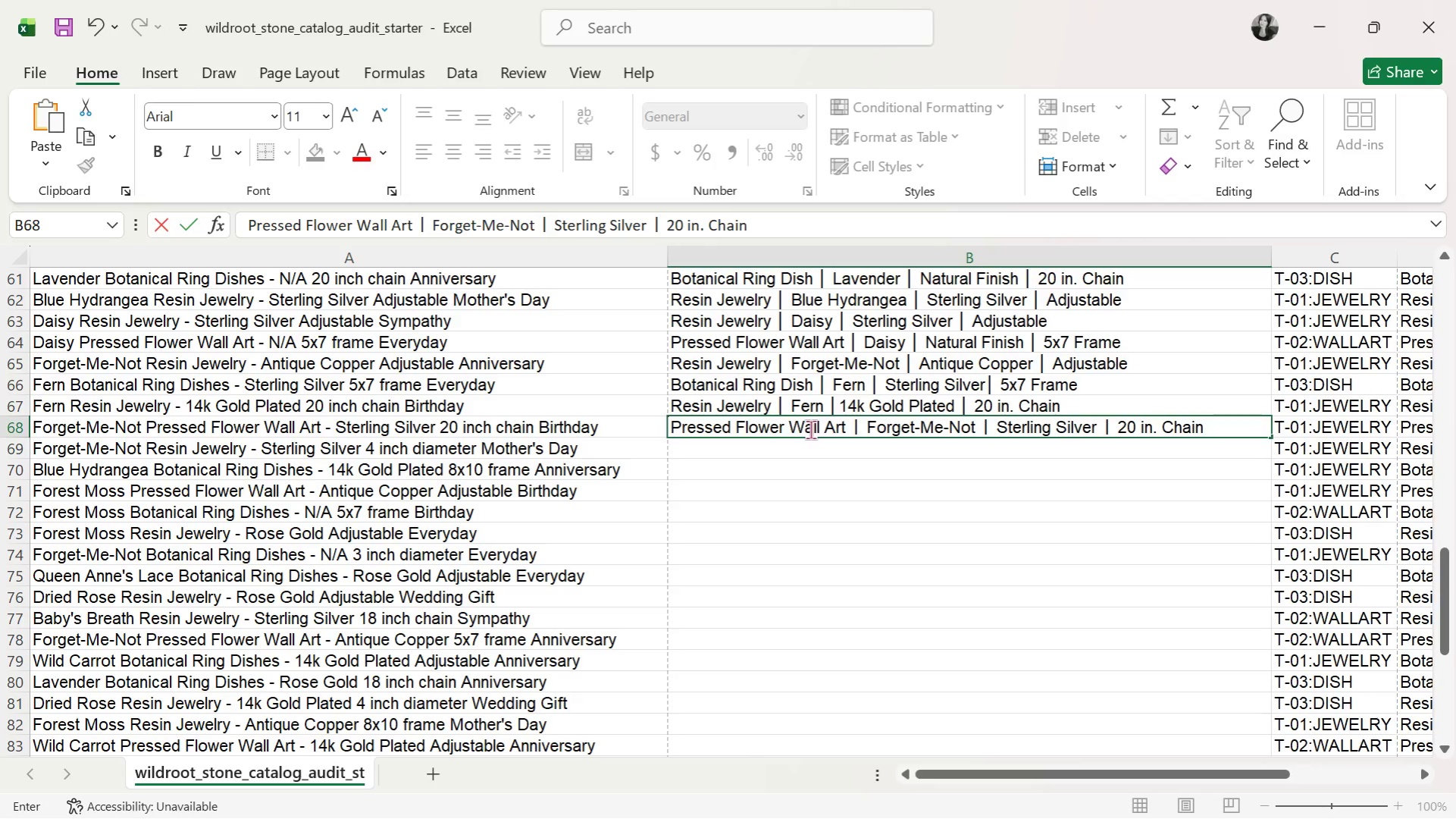 
wait(6.89)
 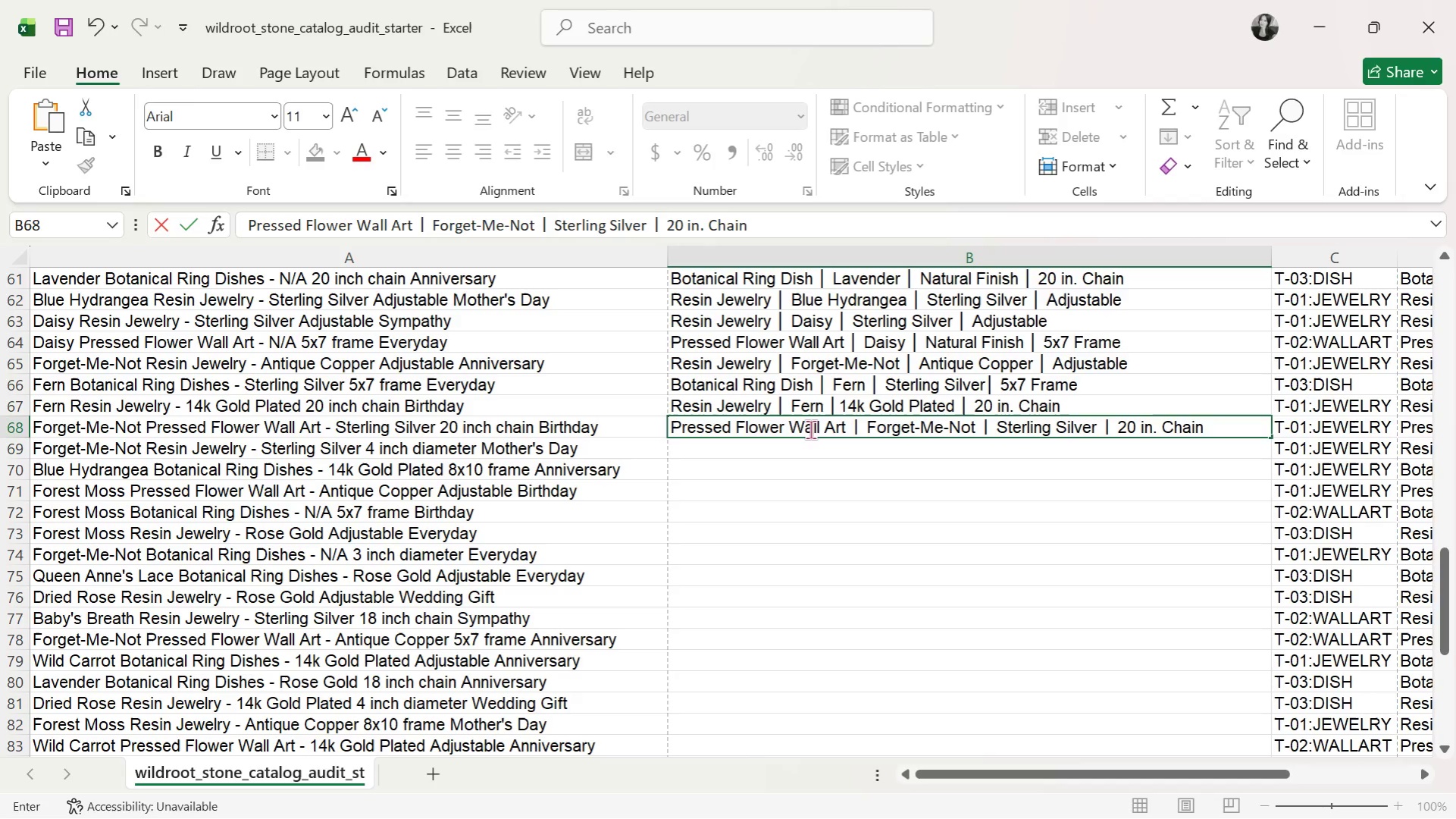 
left_click([1327, 749])
 